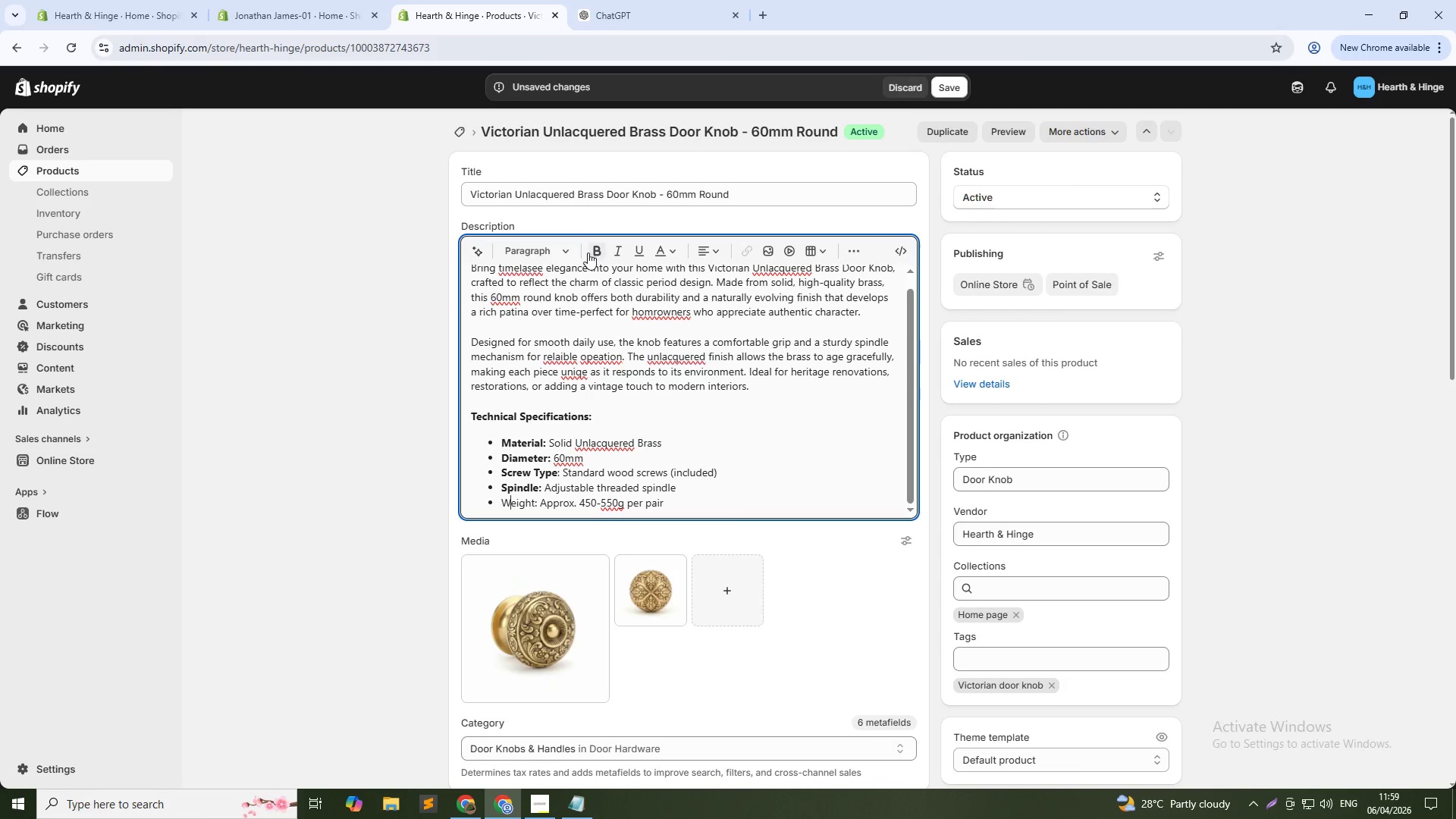 
left_click([588, 253])
 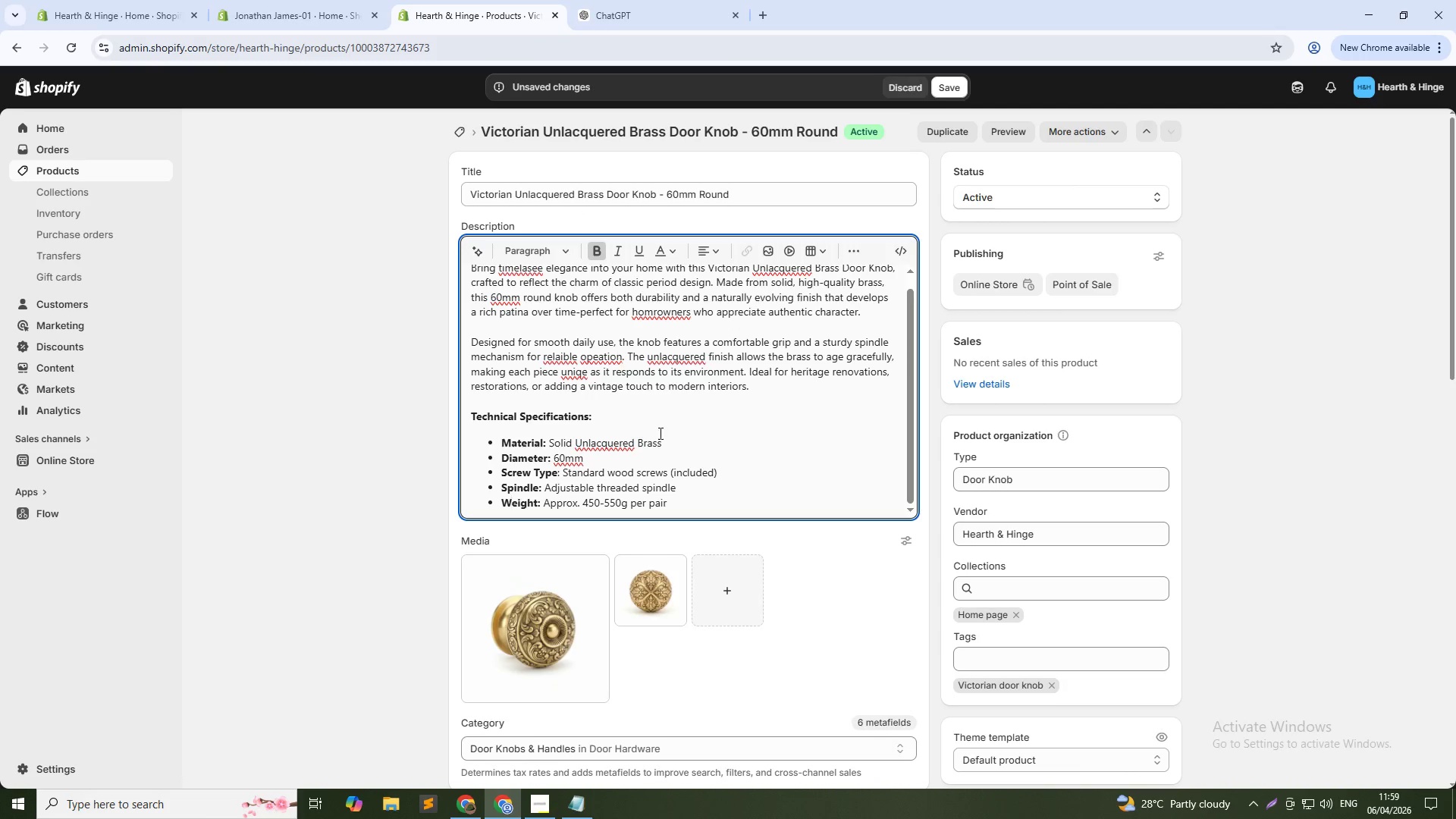 
scroll: coordinate [684, 453], scroll_direction: up, amount: 2.0
 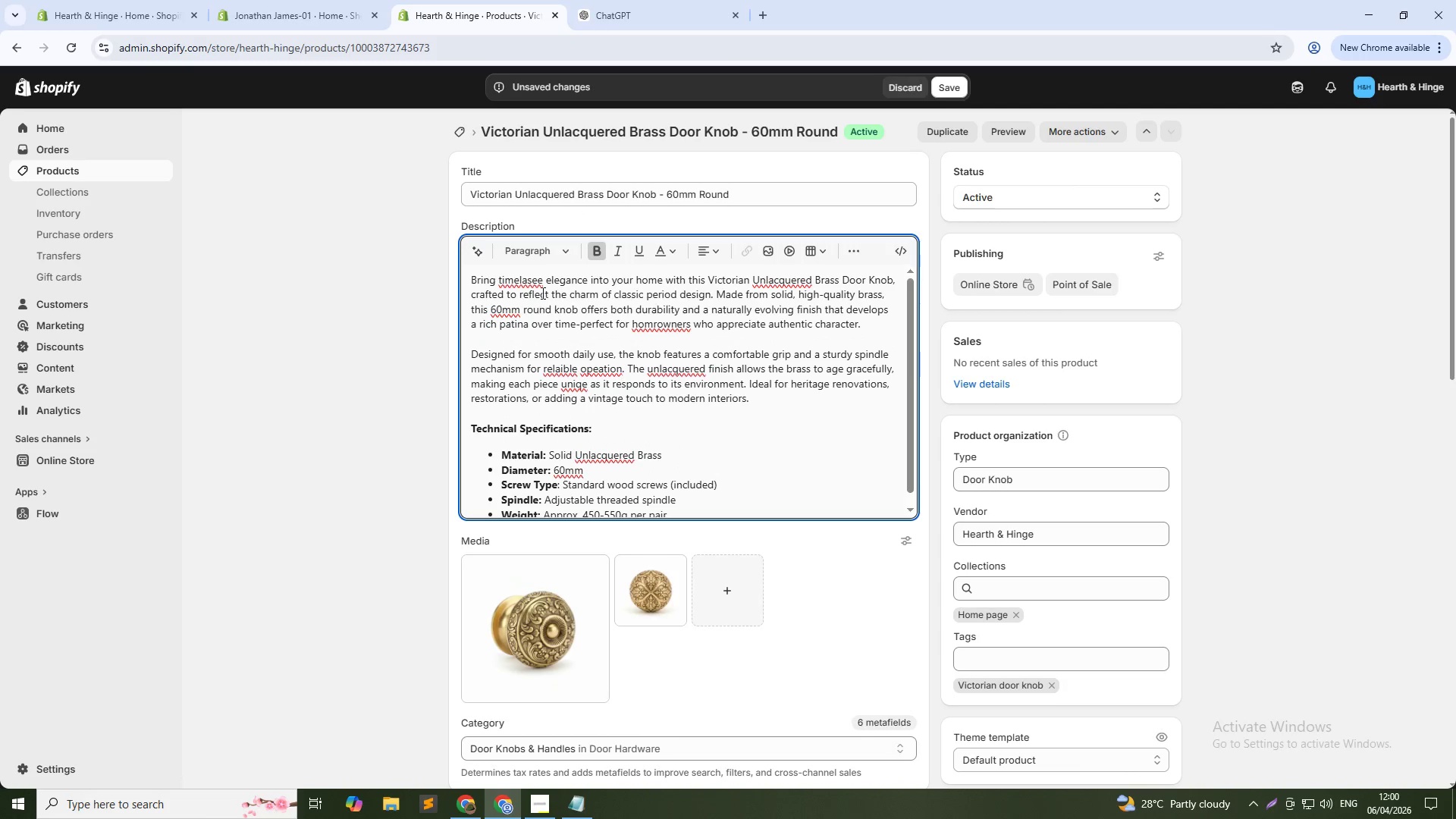 
left_click([528, 278])
 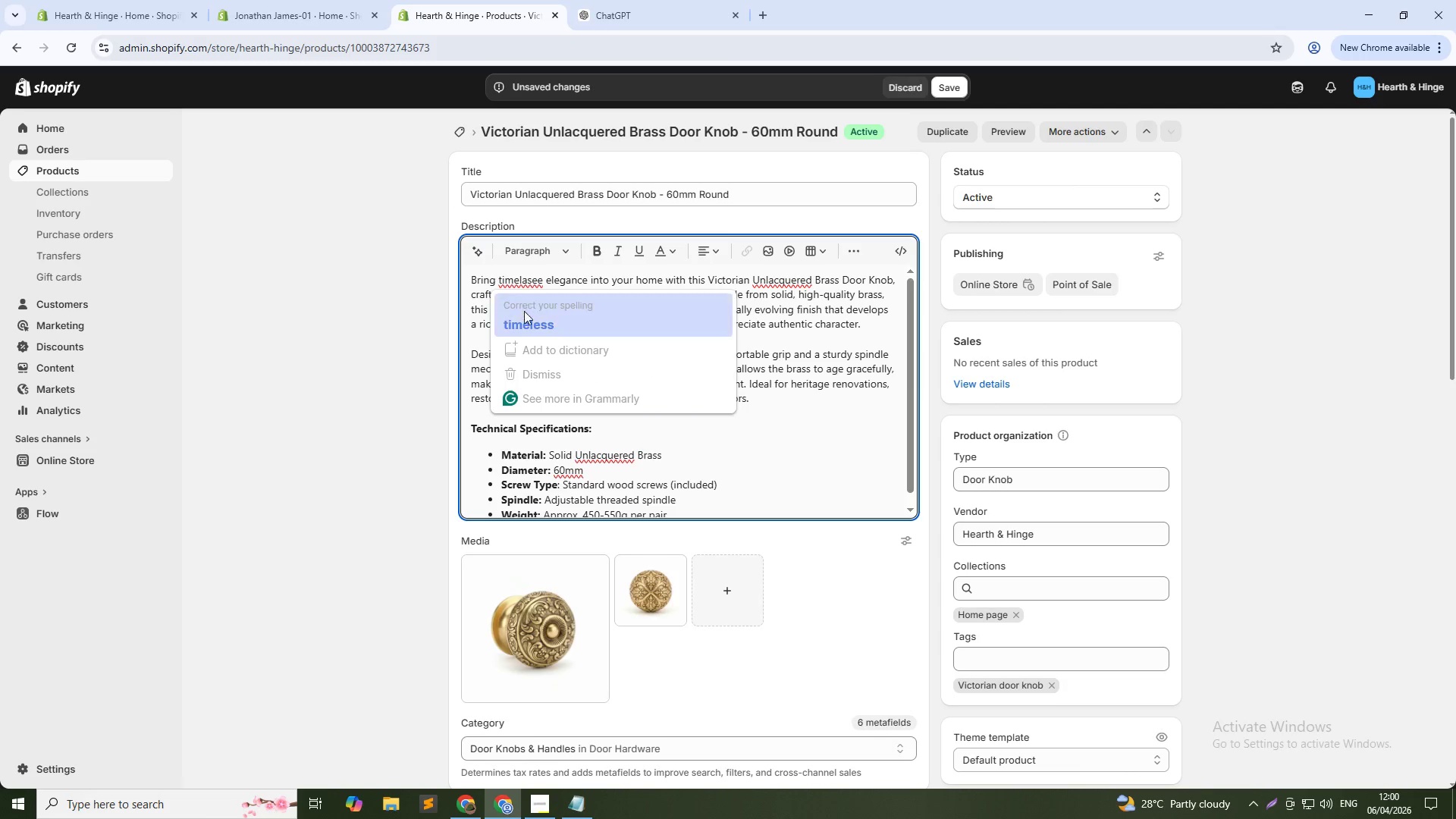 
left_click([524, 315])
 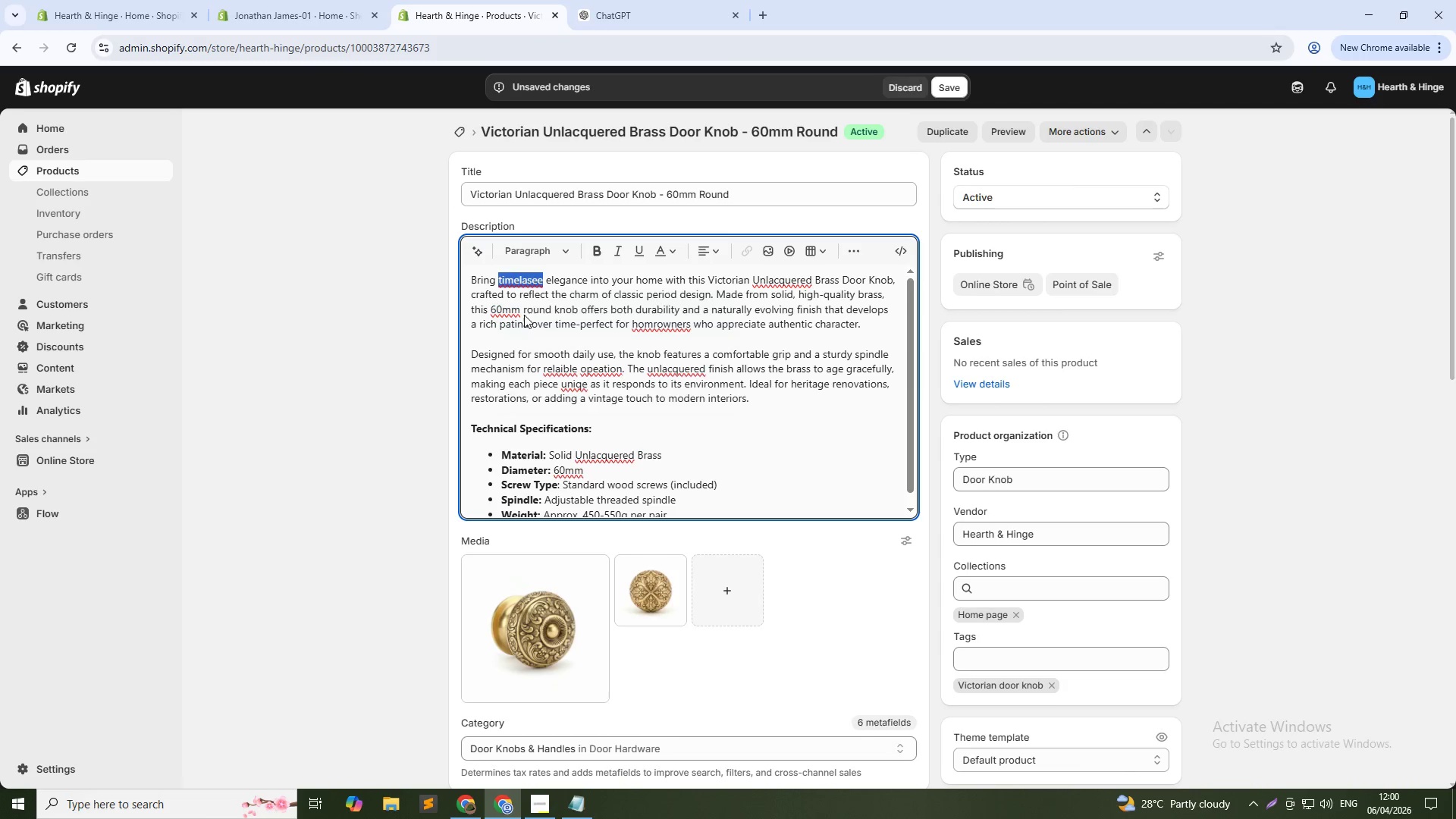 
key(Unknown)
 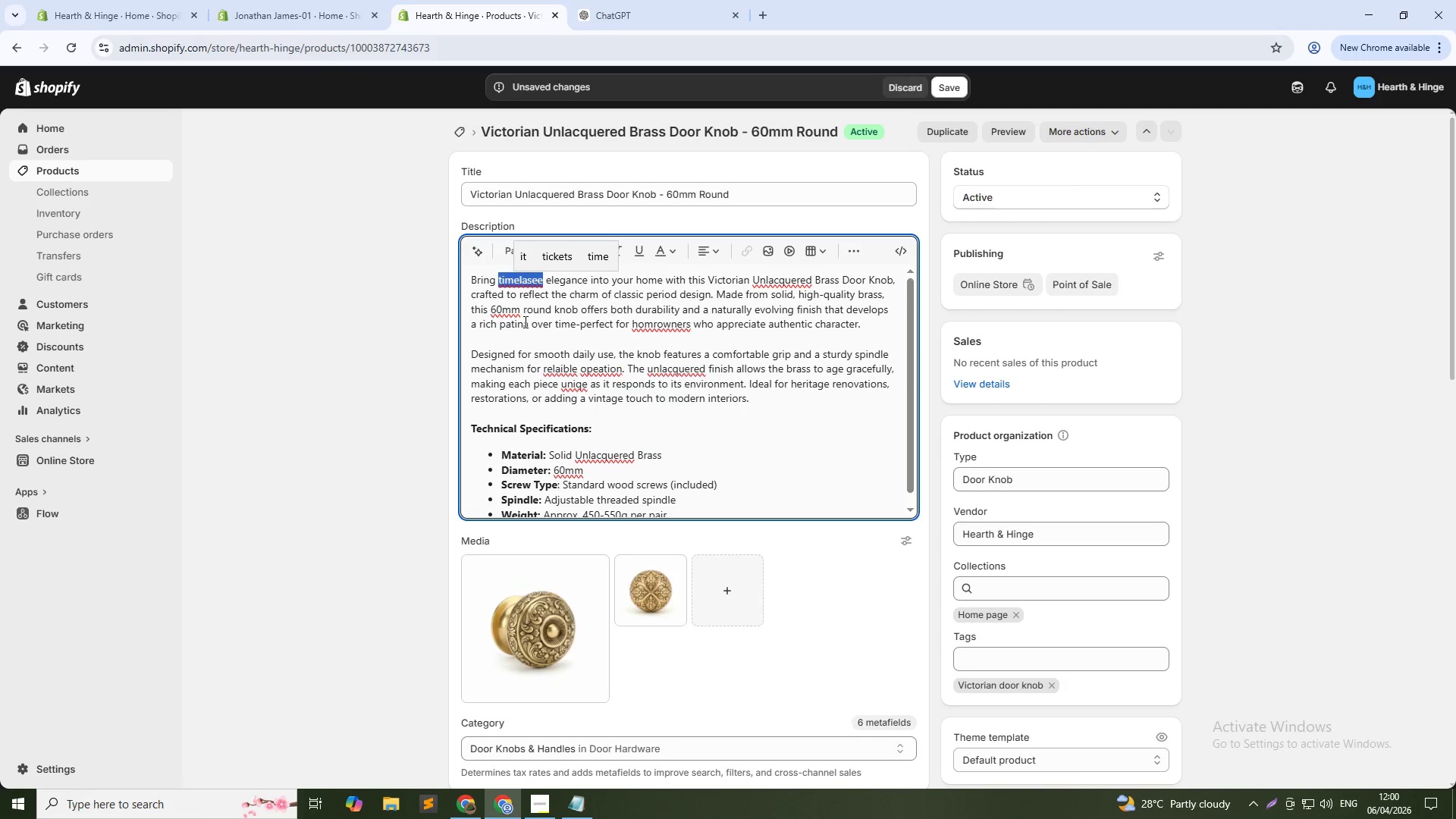 
key(Unknown)
 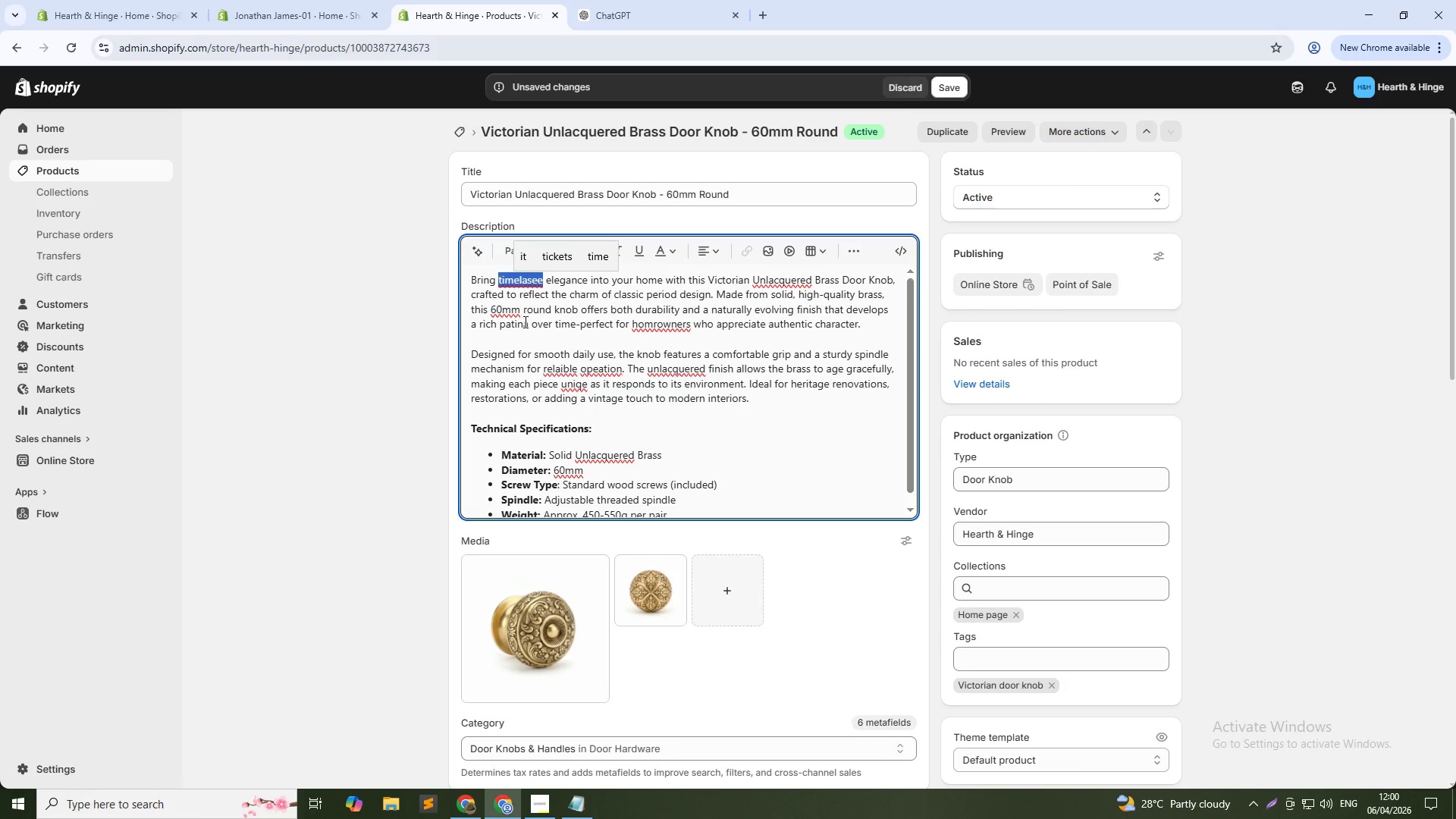 
key(Unknown)
 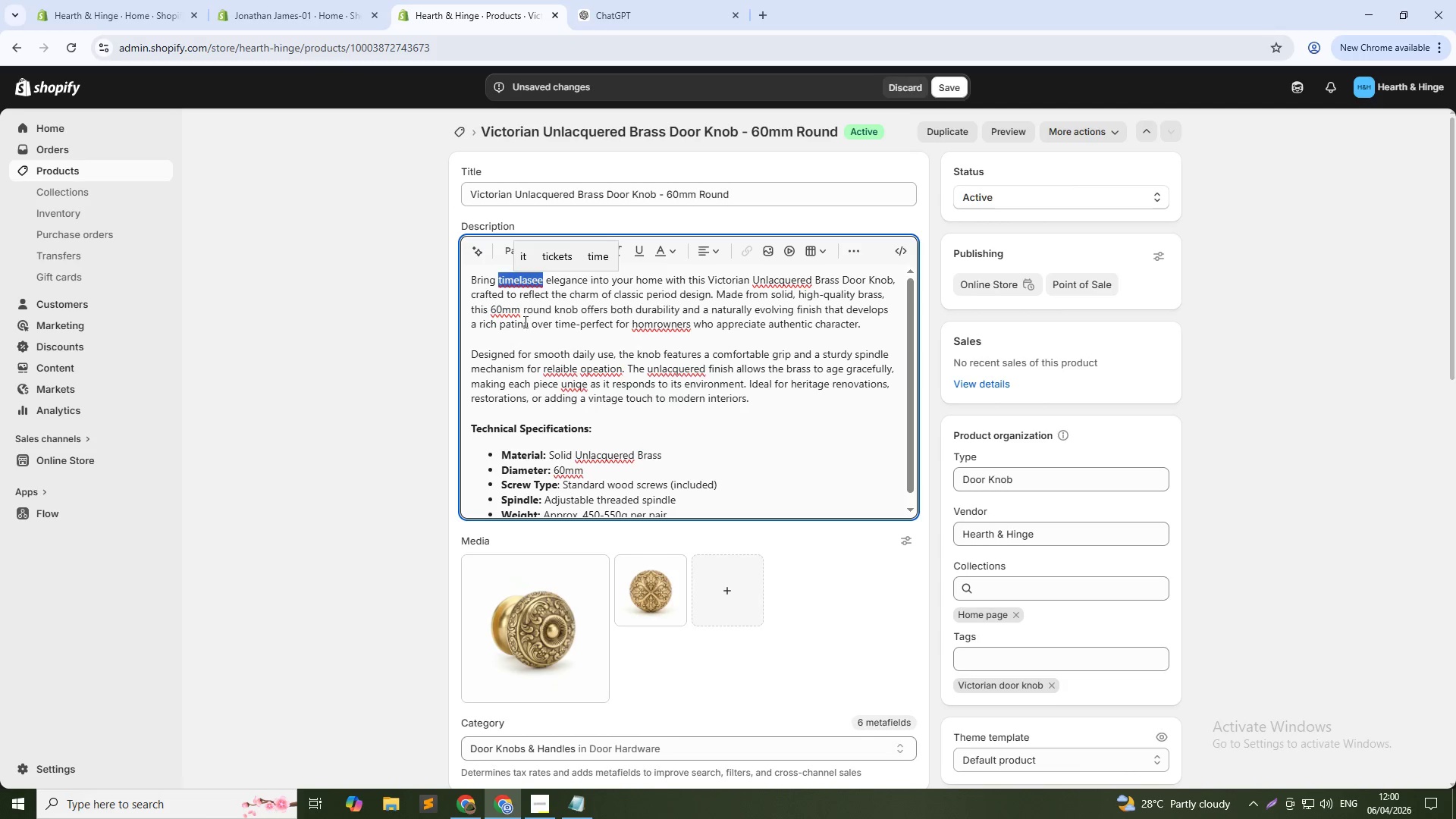 
key(Unknown)
 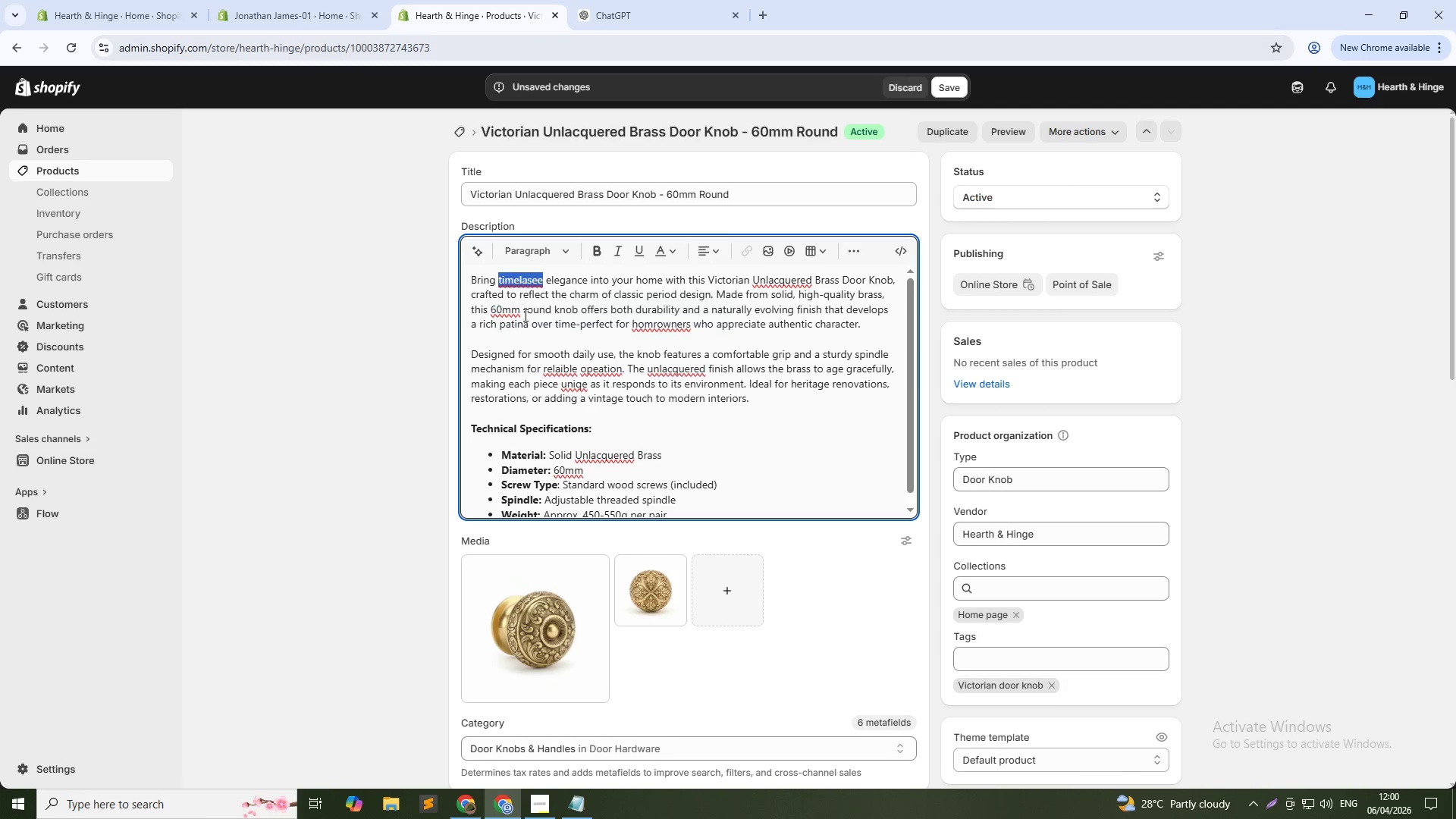 
key(Unknown)
 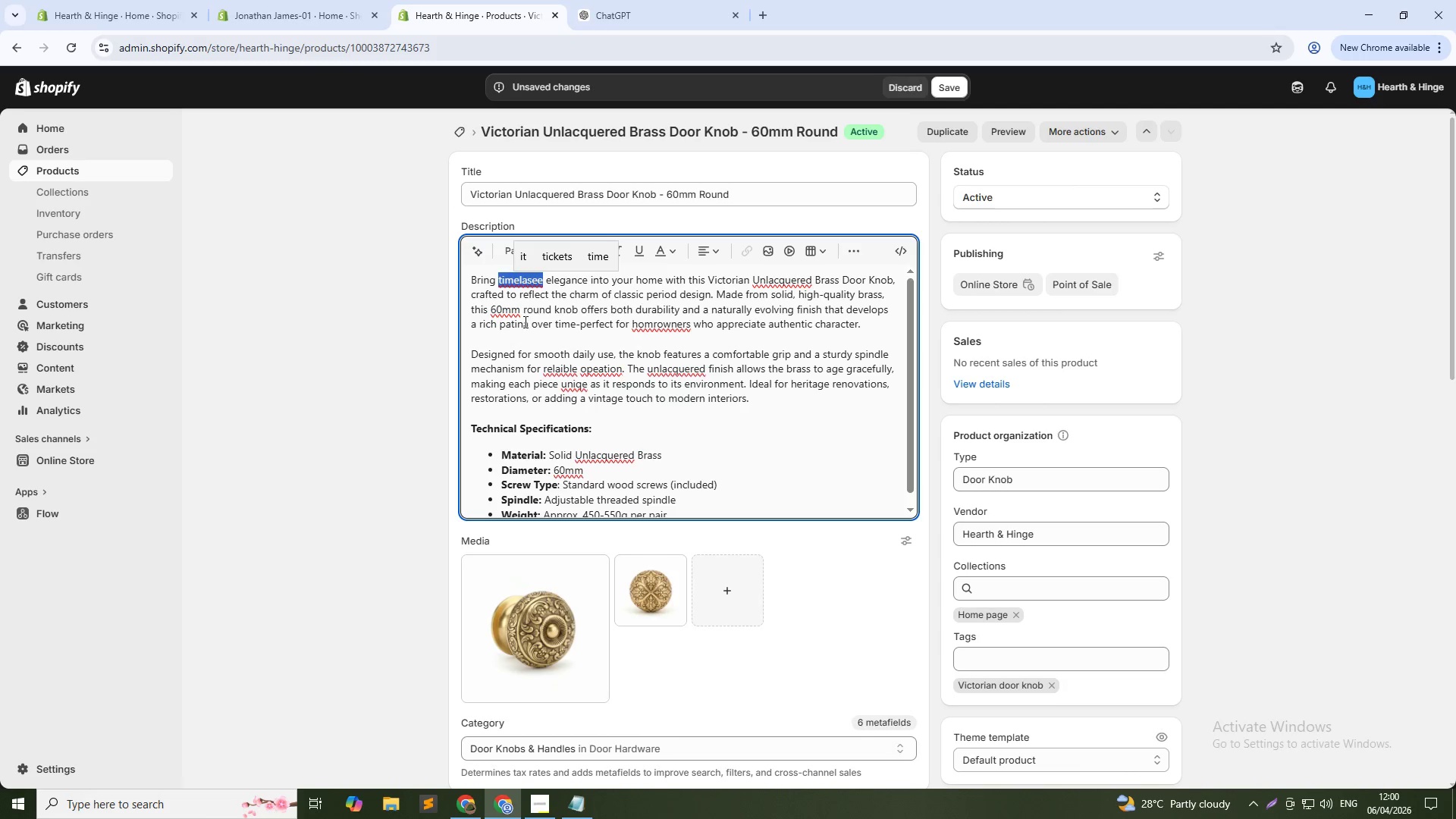 
key(Unknown)
 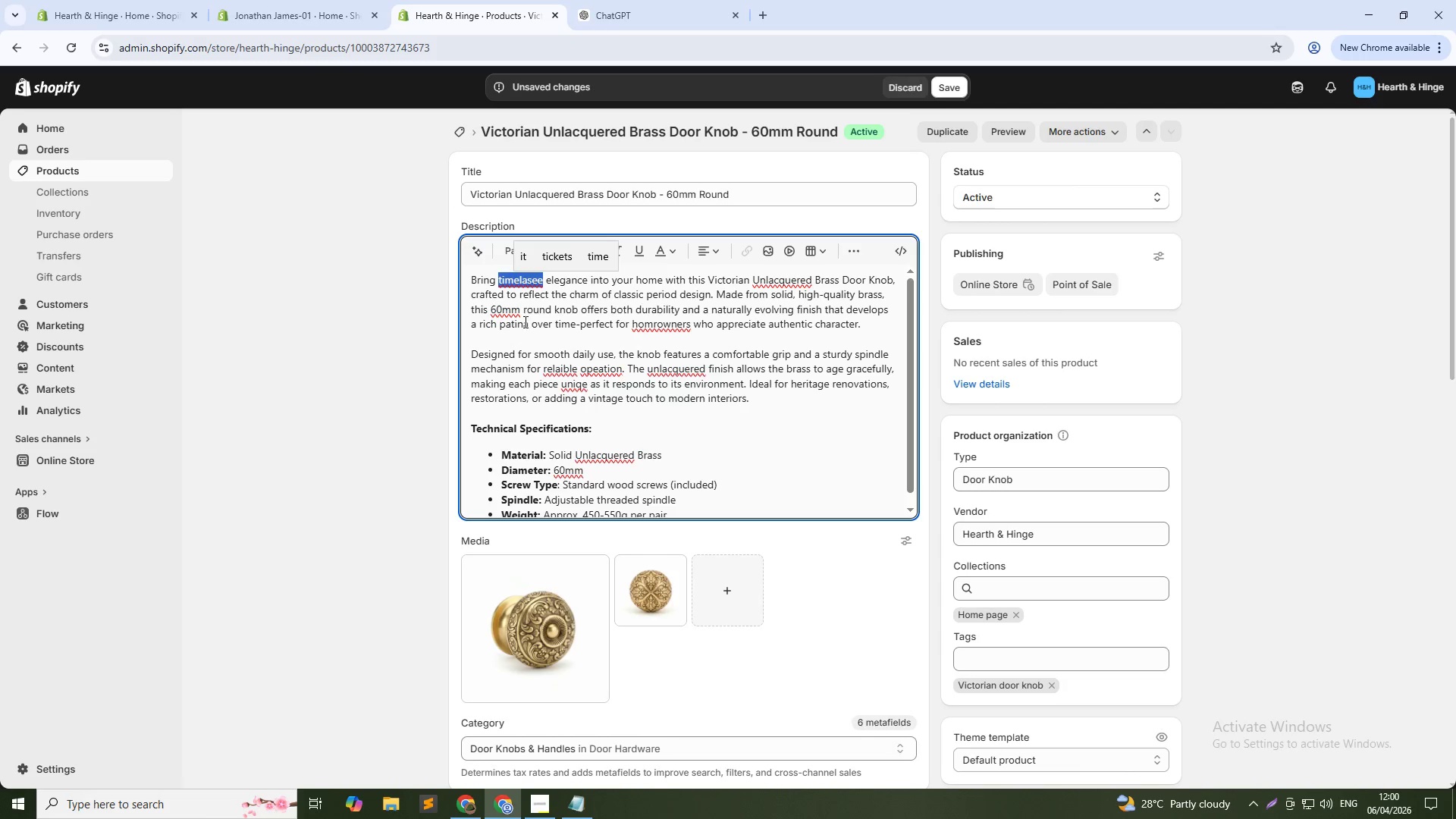 
key(Unknown)
 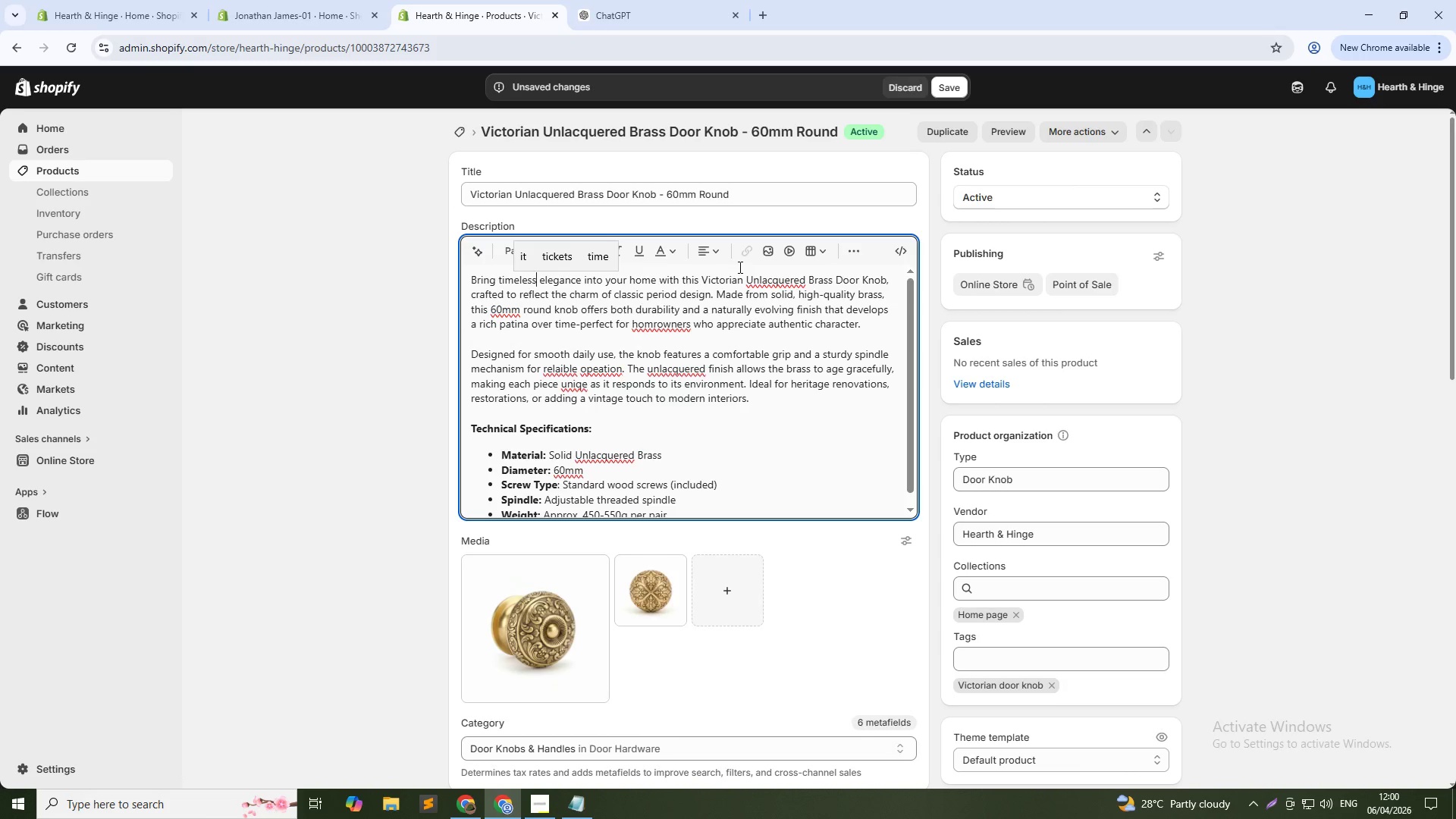 
key(Unknown)
 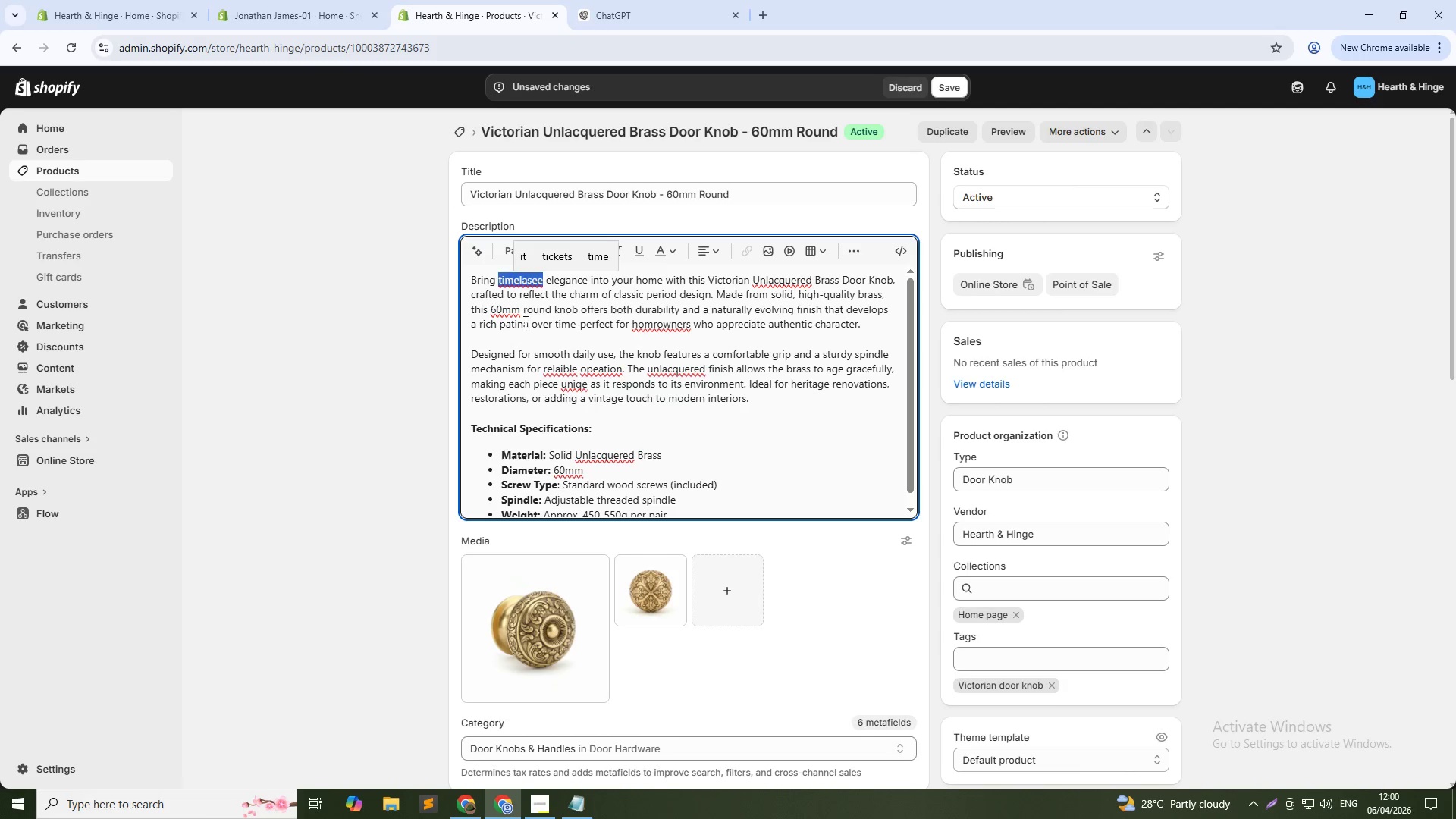 
wait(13.25)
 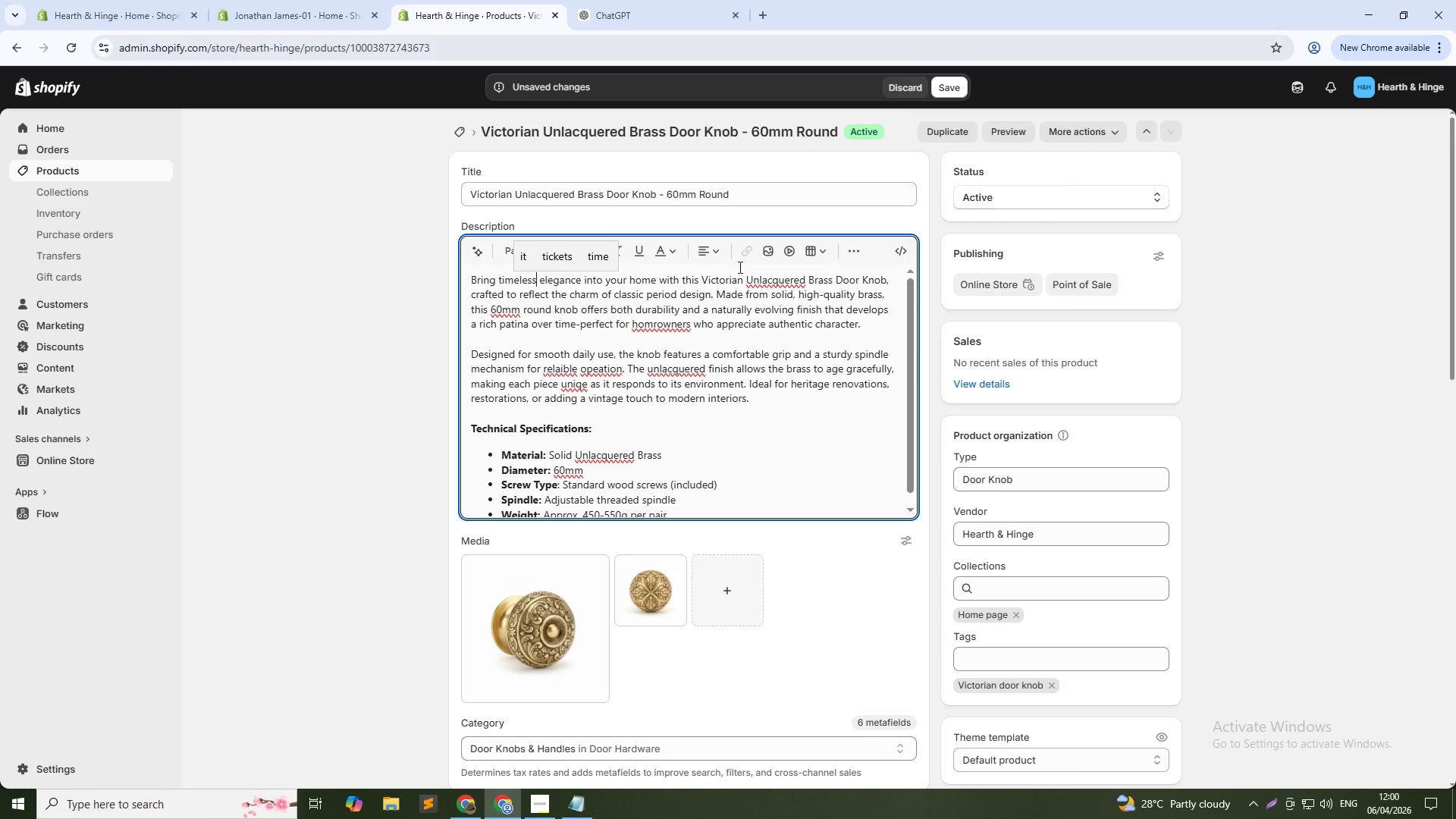 
left_click([780, 286])
 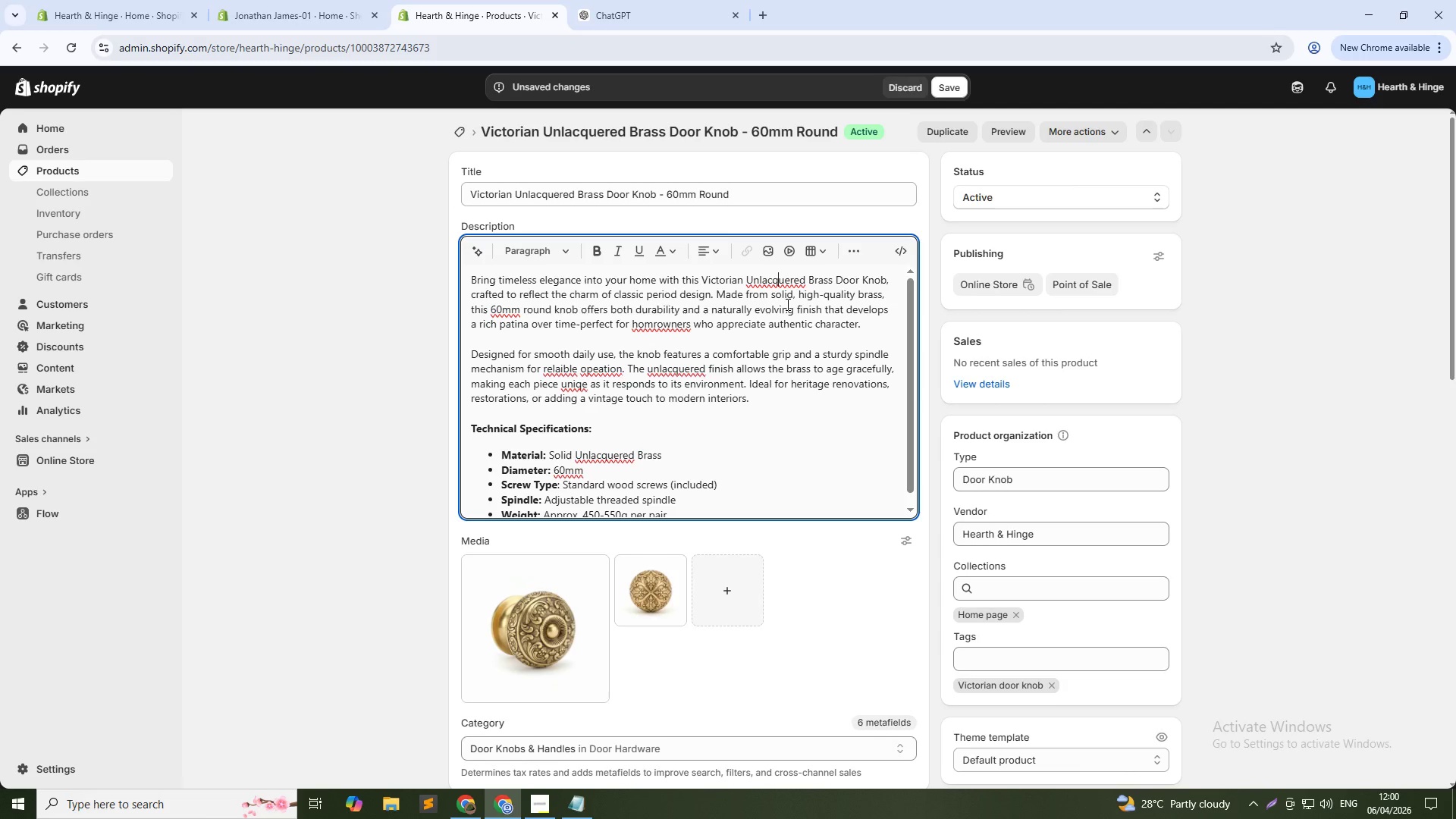 
wait(11.27)
 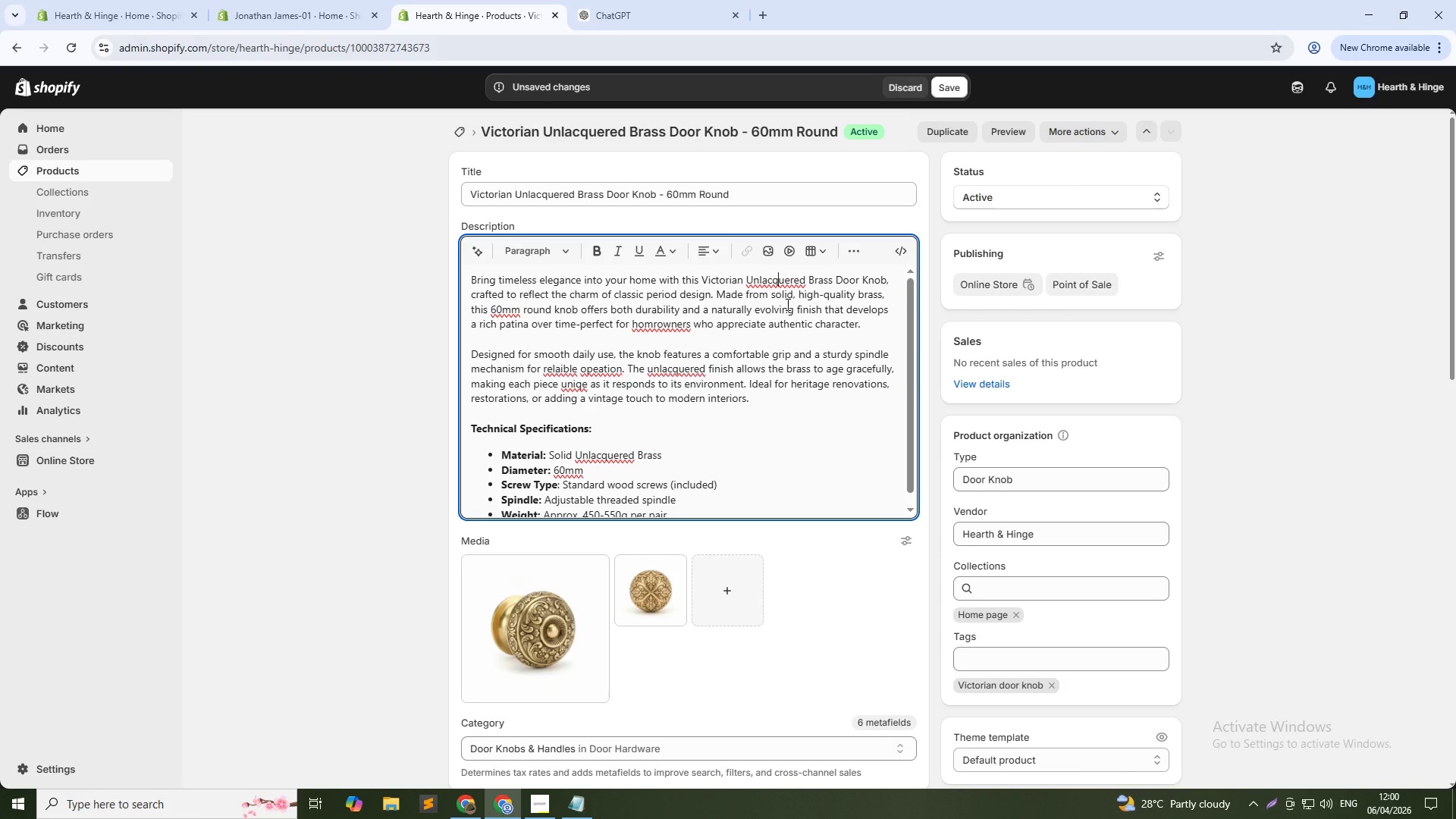 
left_click([658, 323])
 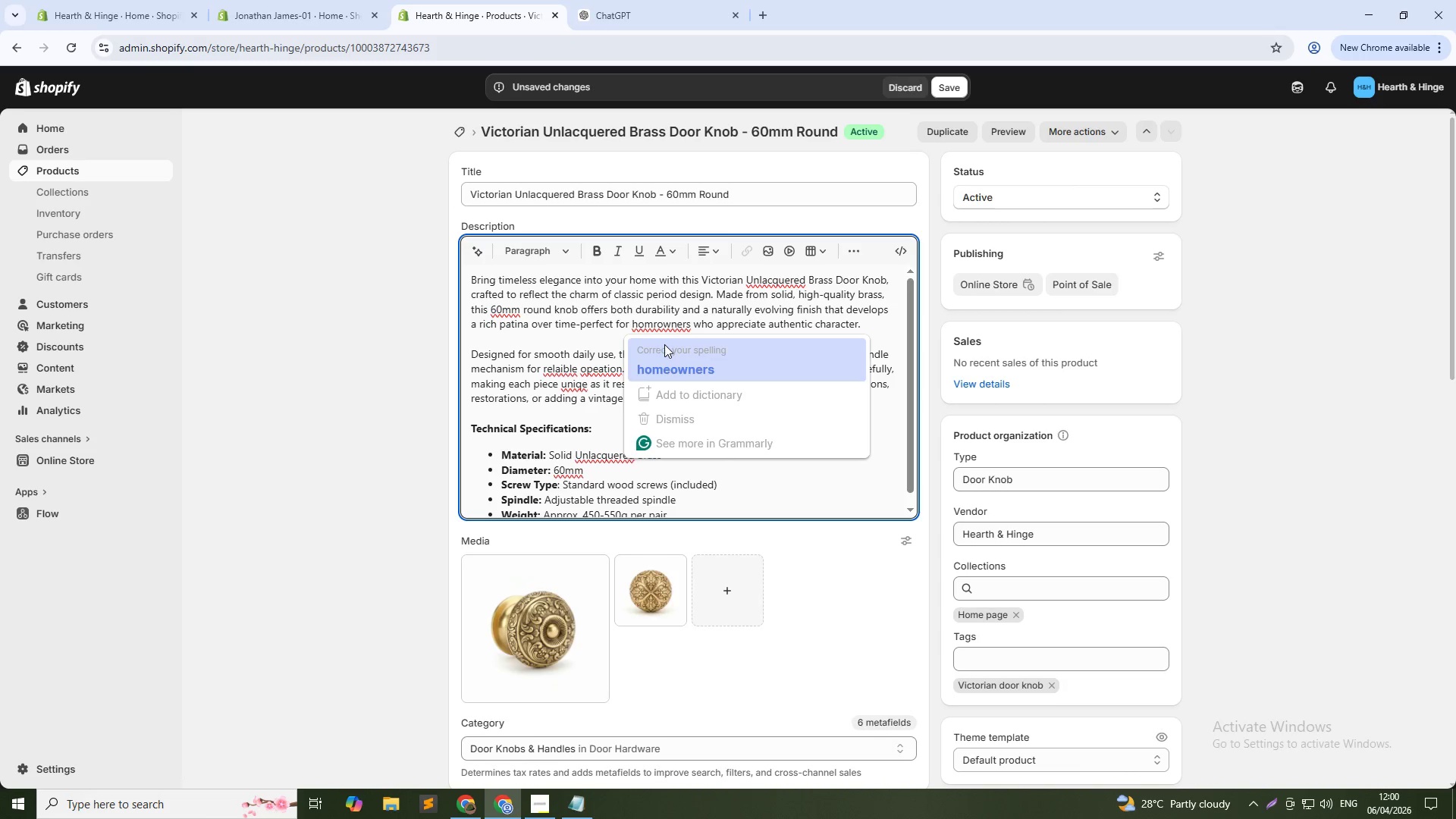 
left_click([673, 355])
 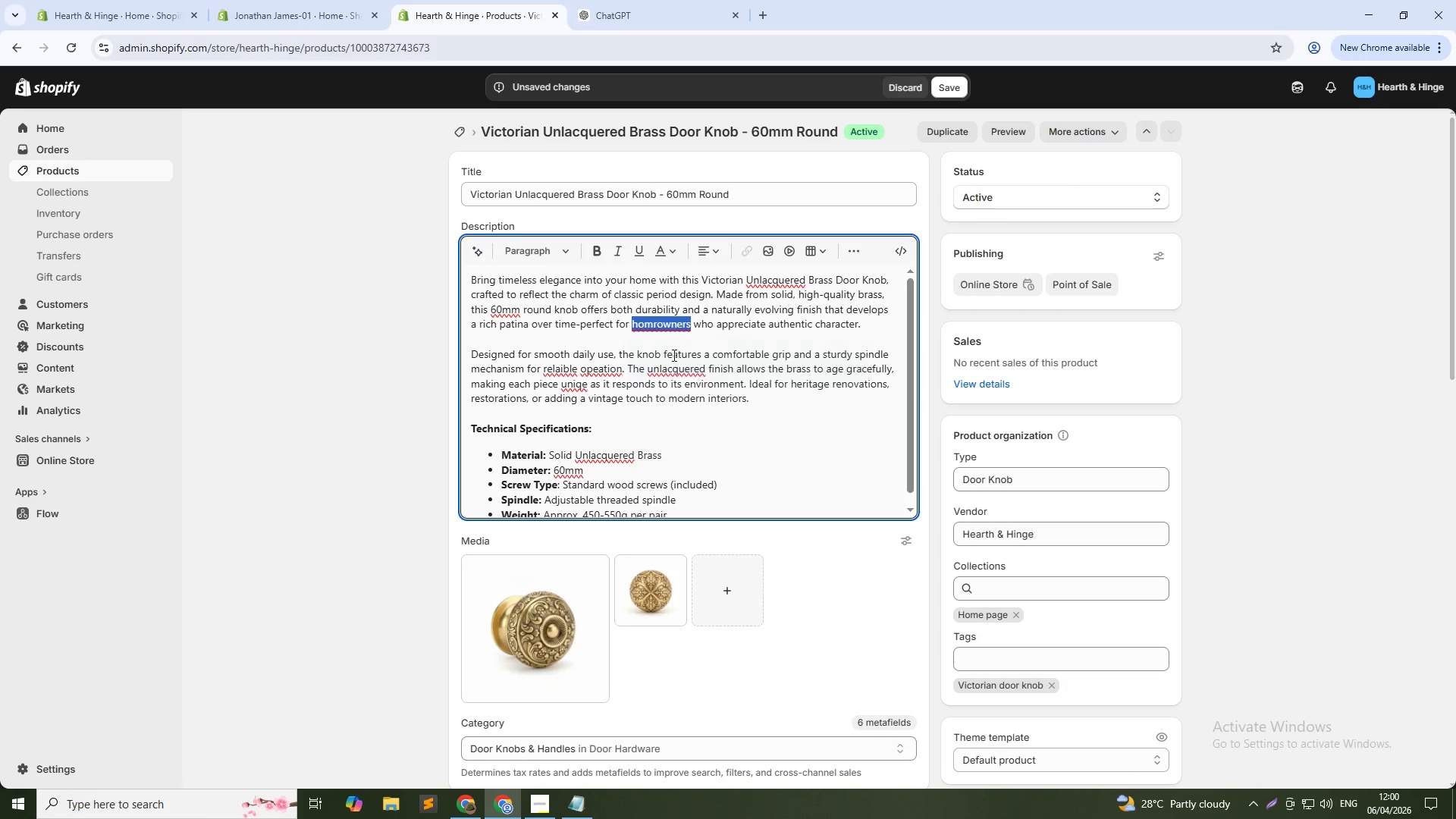 
key(Unknown)
 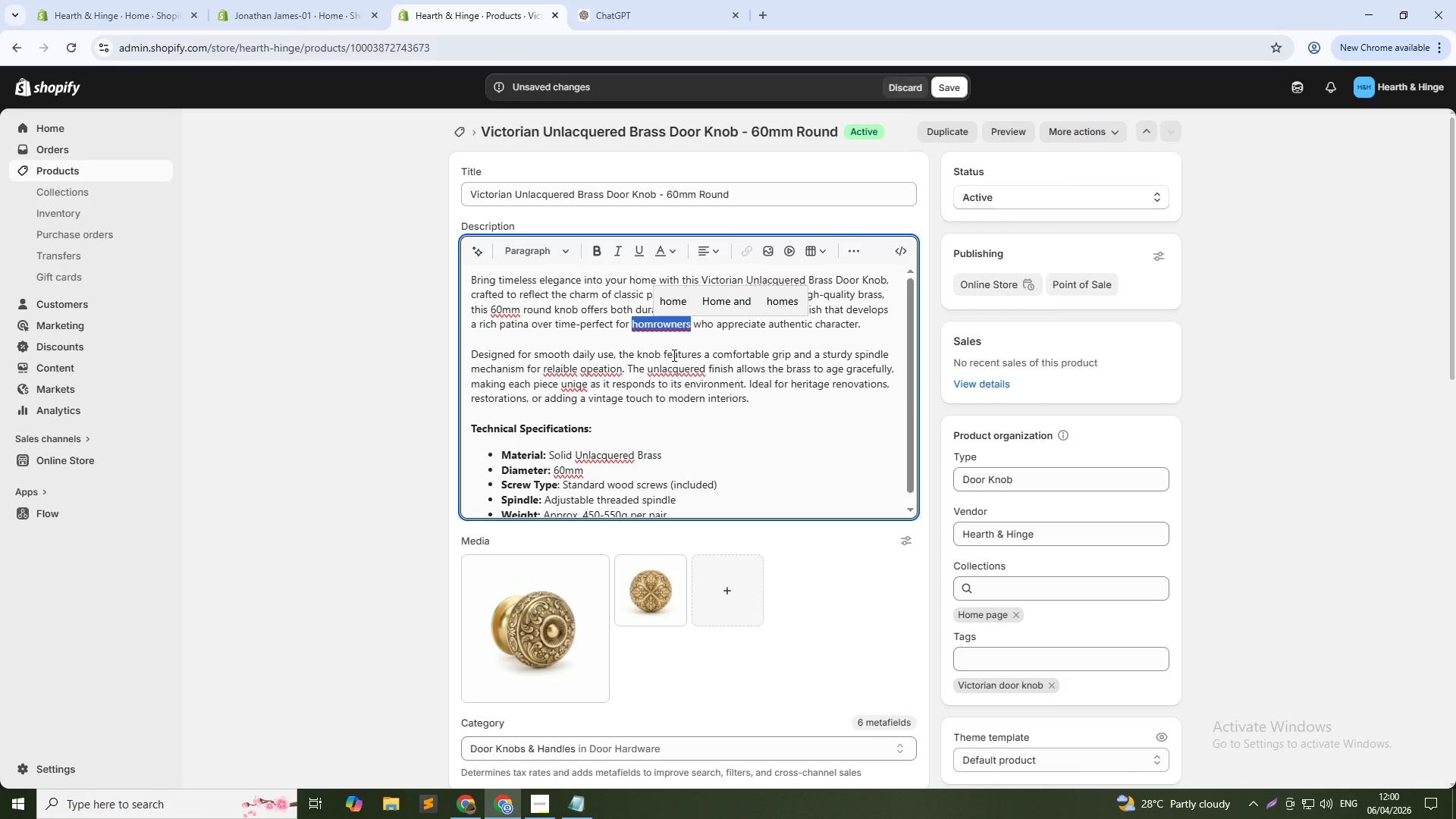 
key(Unknown)
 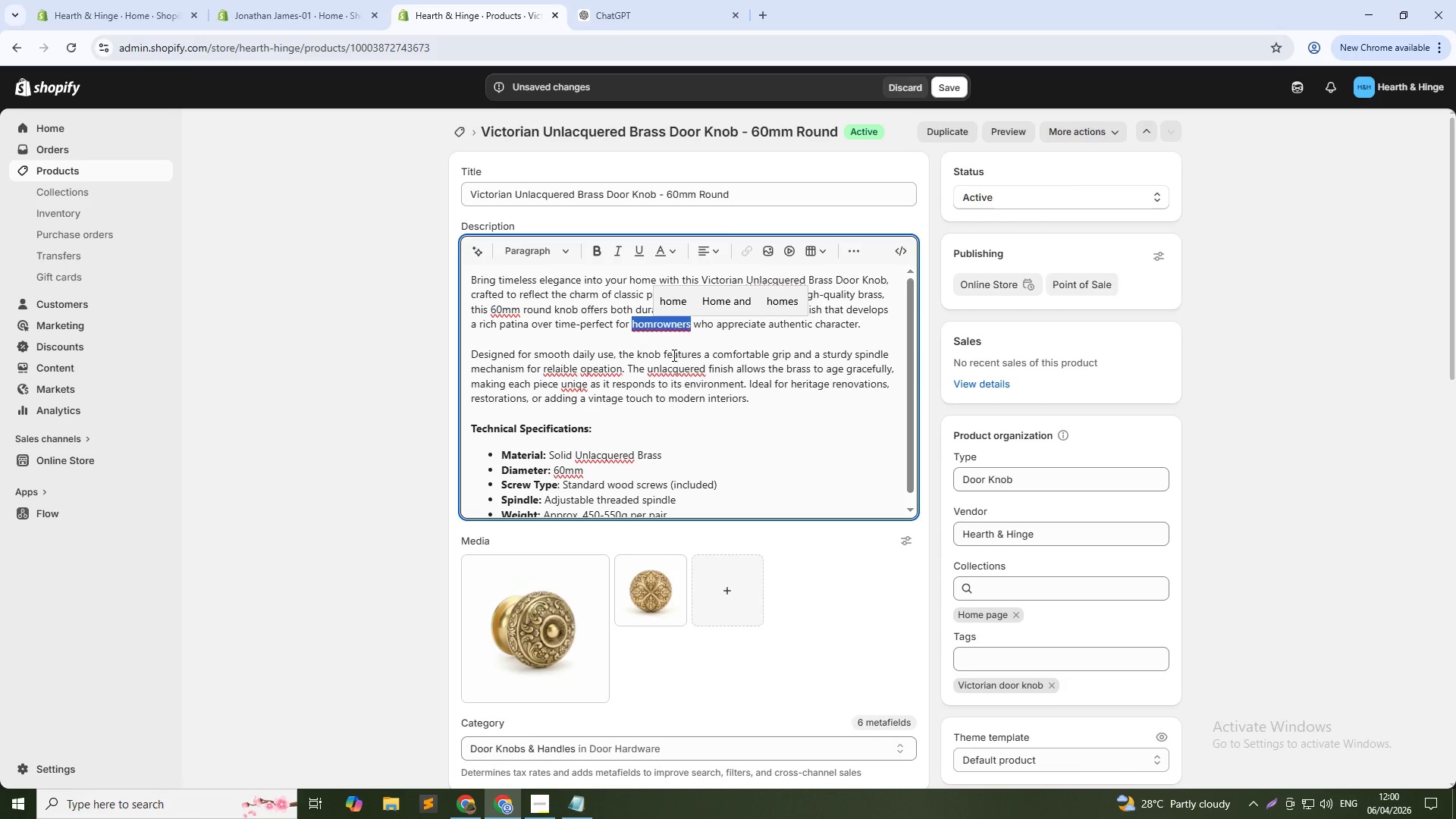 
key(Unknown)
 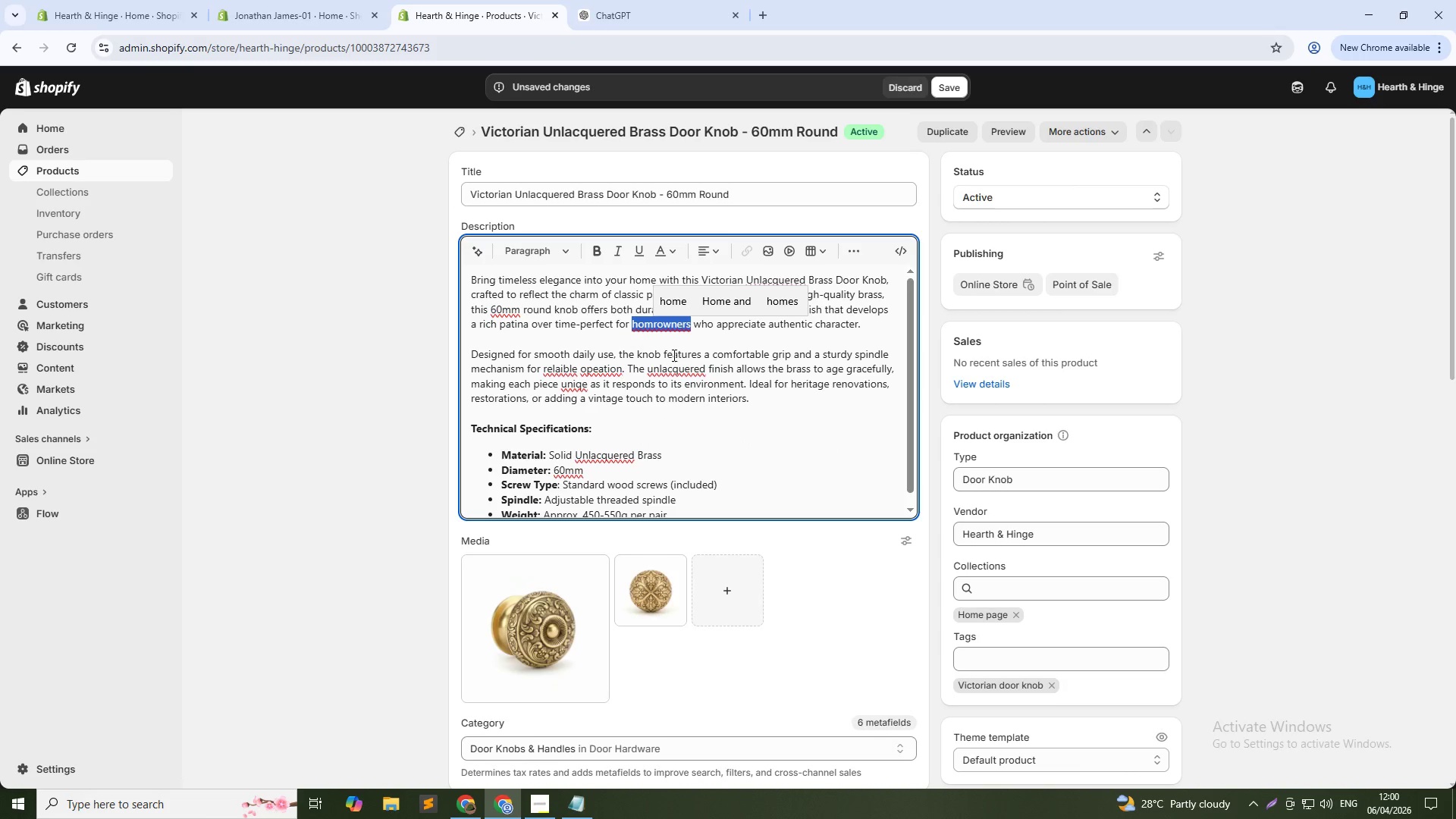 
key(Unknown)
 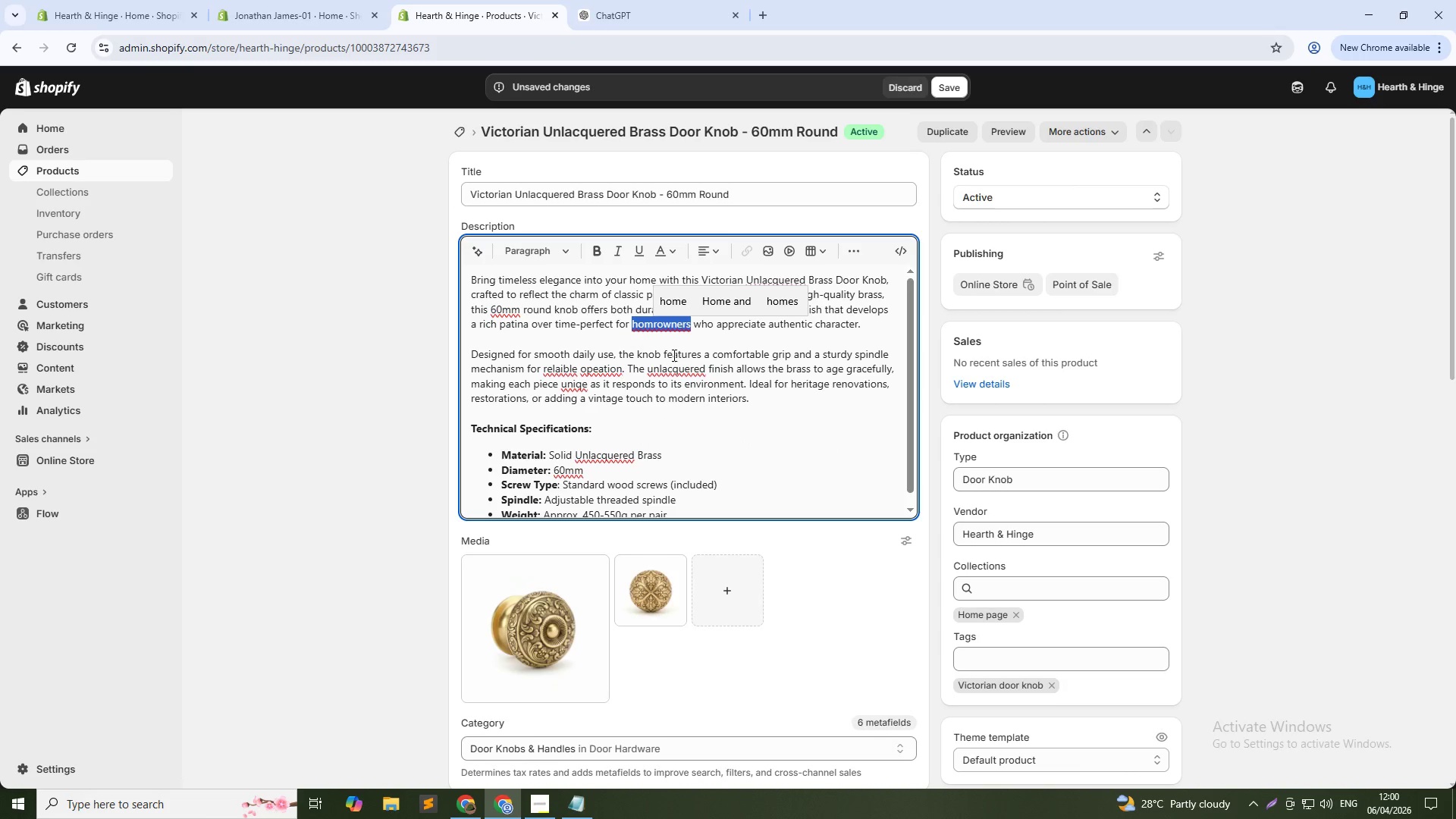 
key(Unknown)
 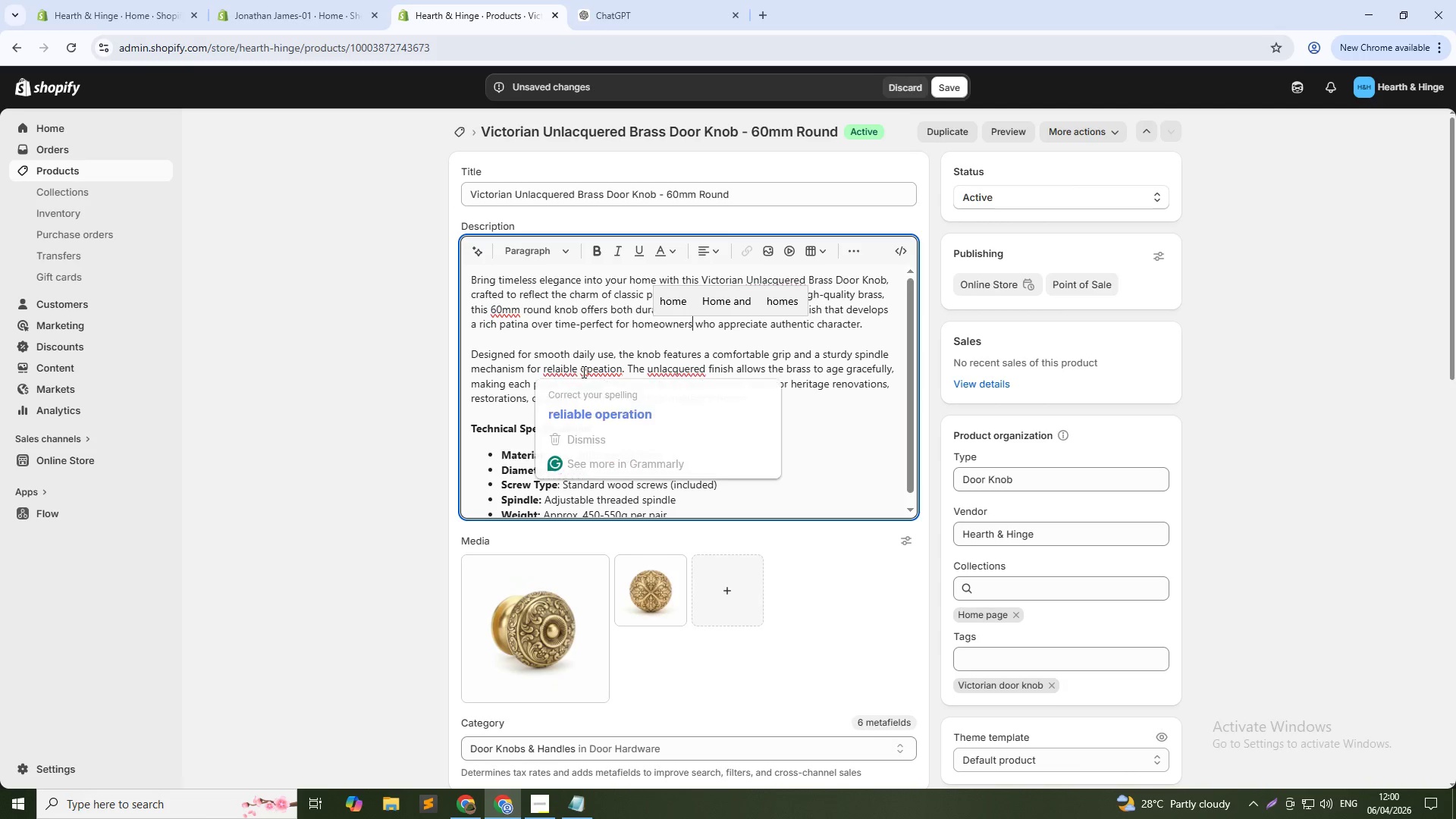 
key(Unknown)
 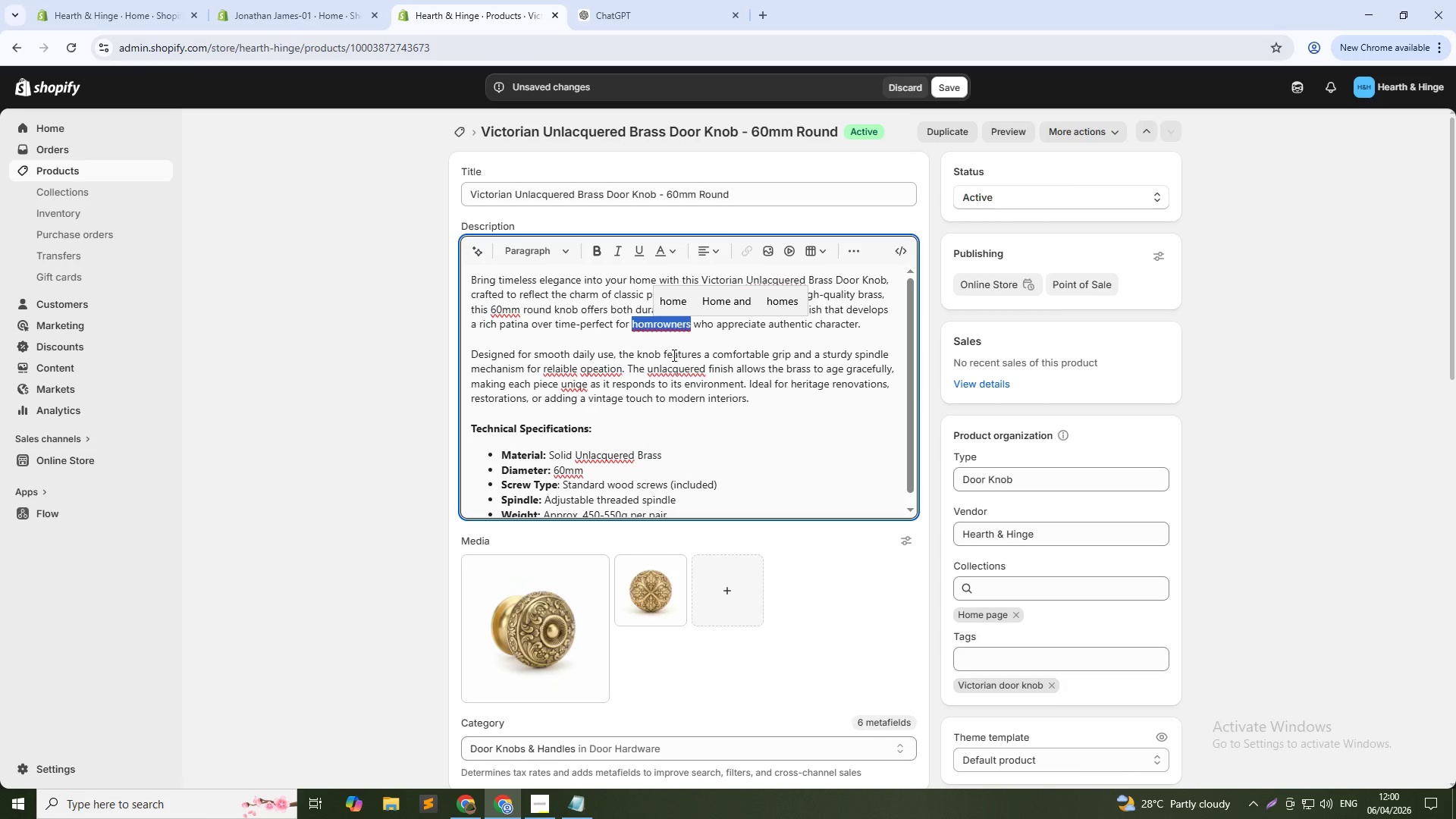 
key(Unknown)
 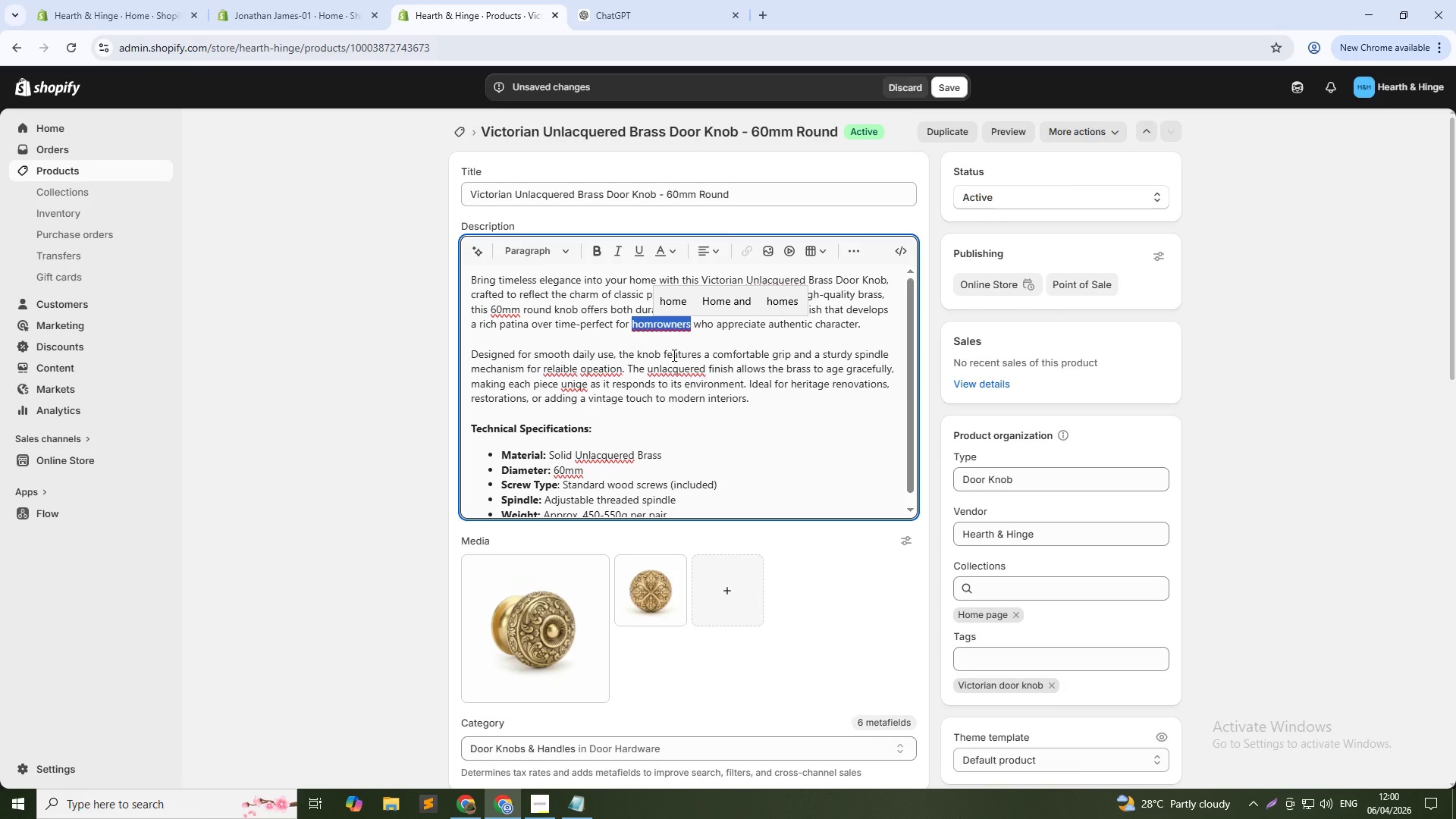 
key(Unknown)
 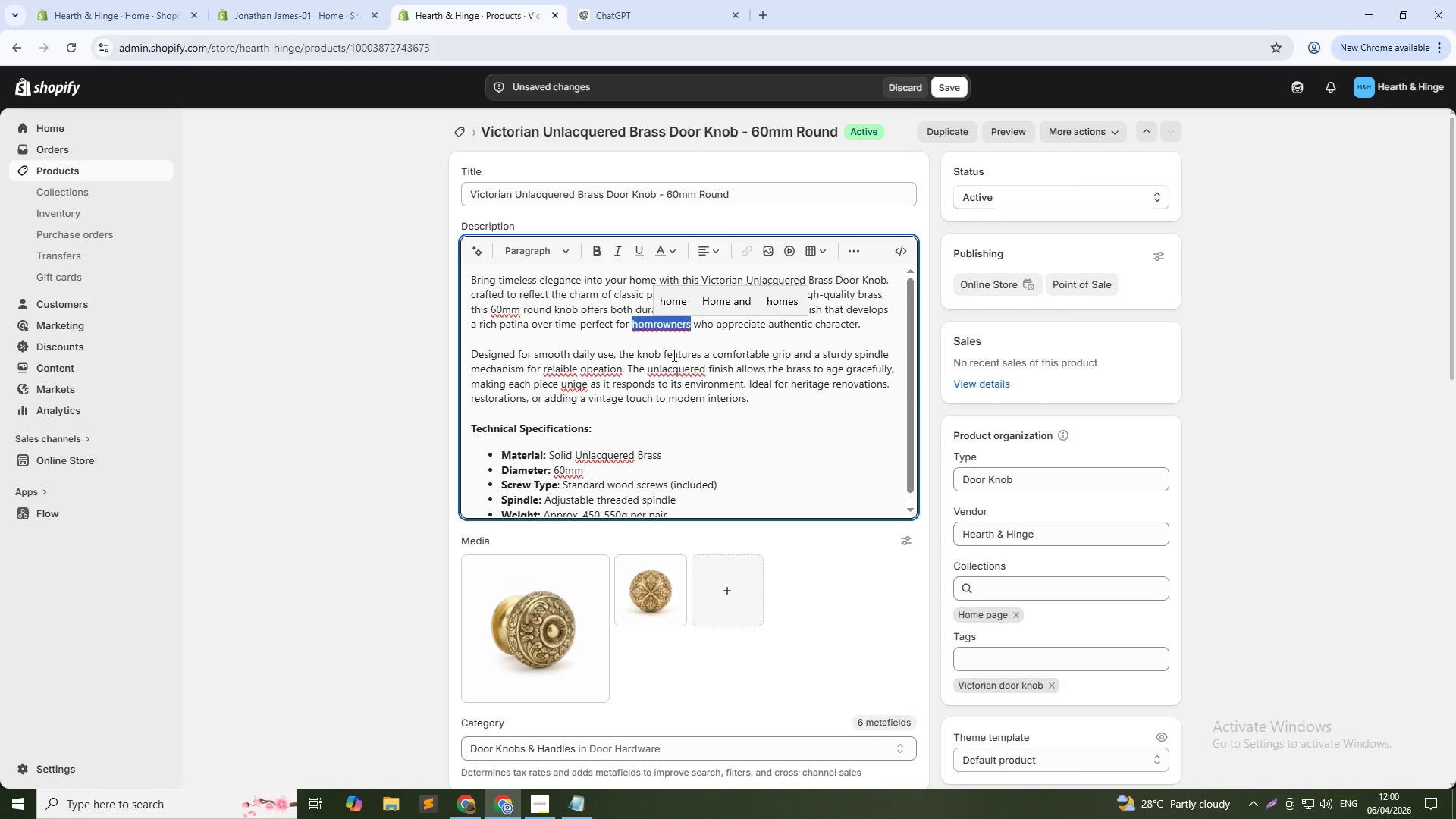 
key(Unknown)
 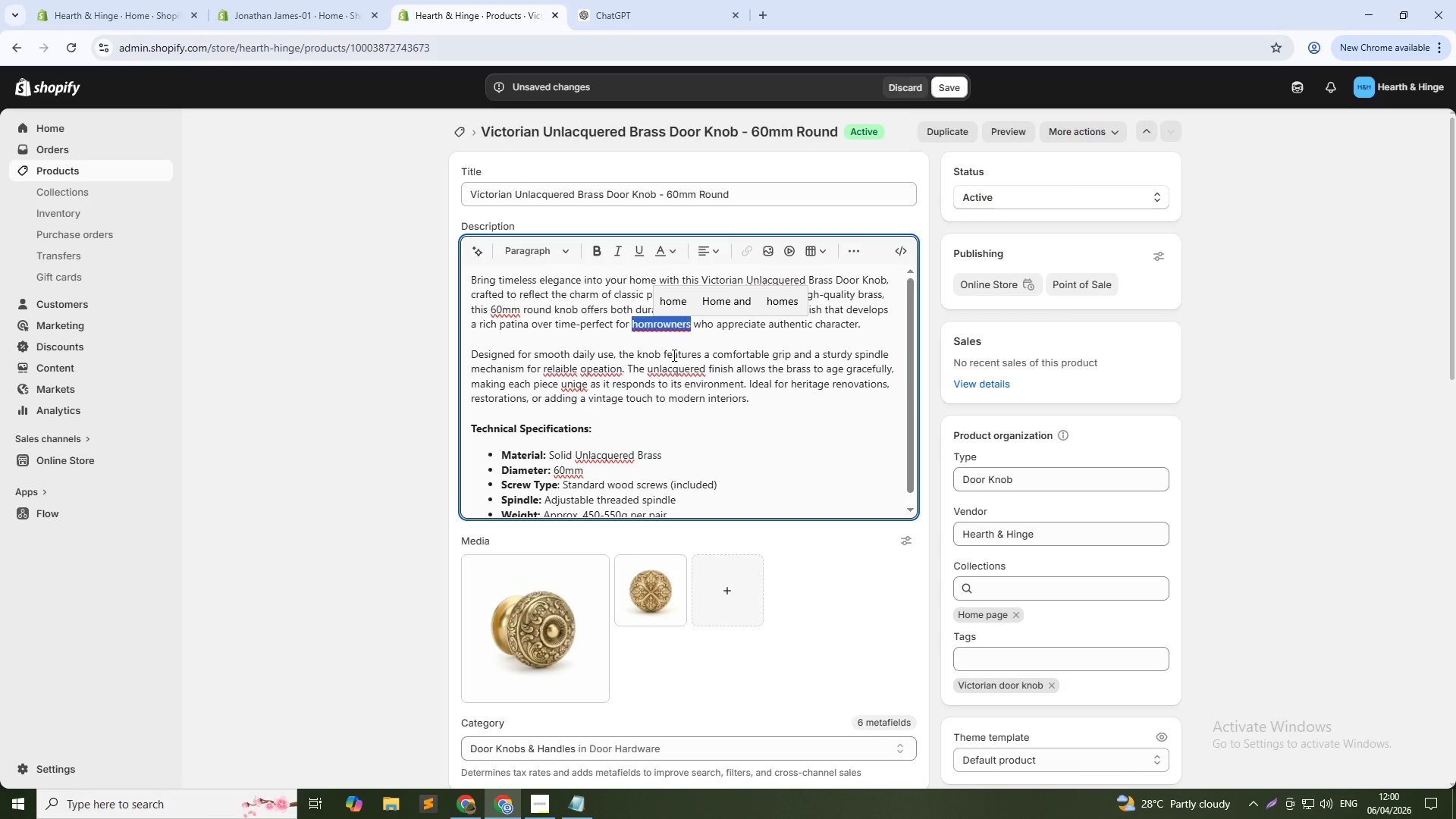 
key(Unknown)
 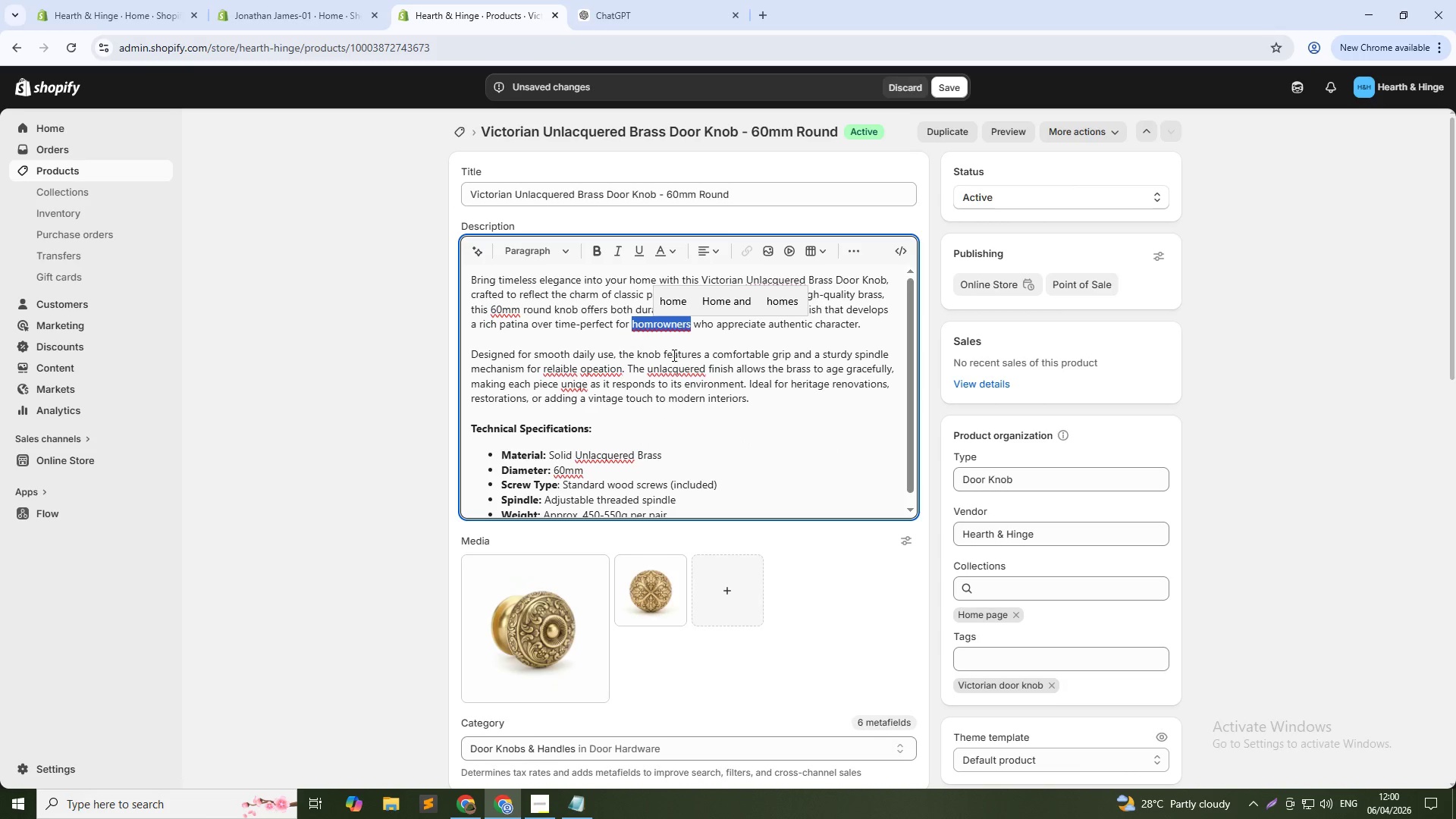 
left_click([560, 370])
 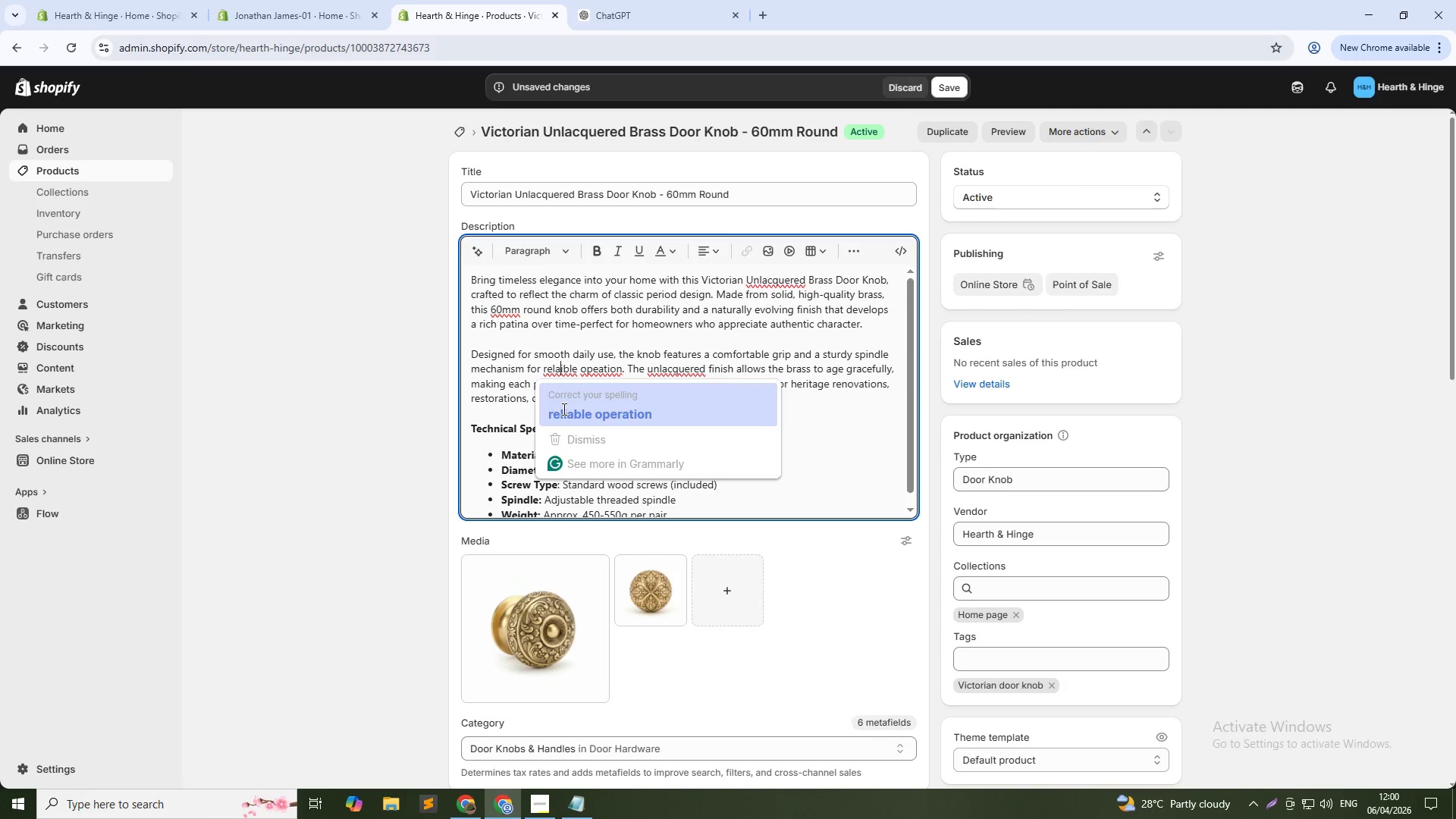 
left_click([563, 409])
 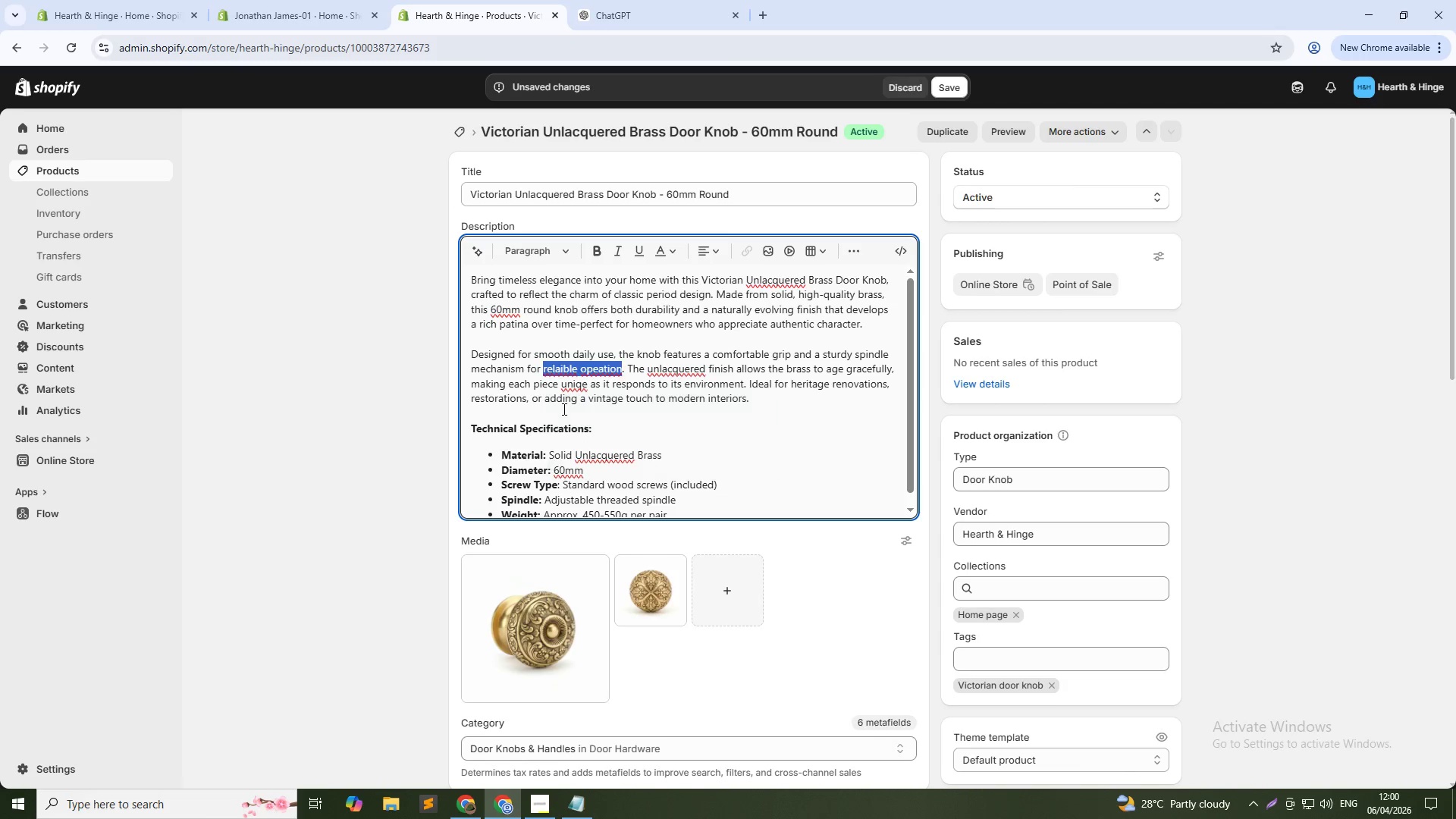 
key(Unknown)
 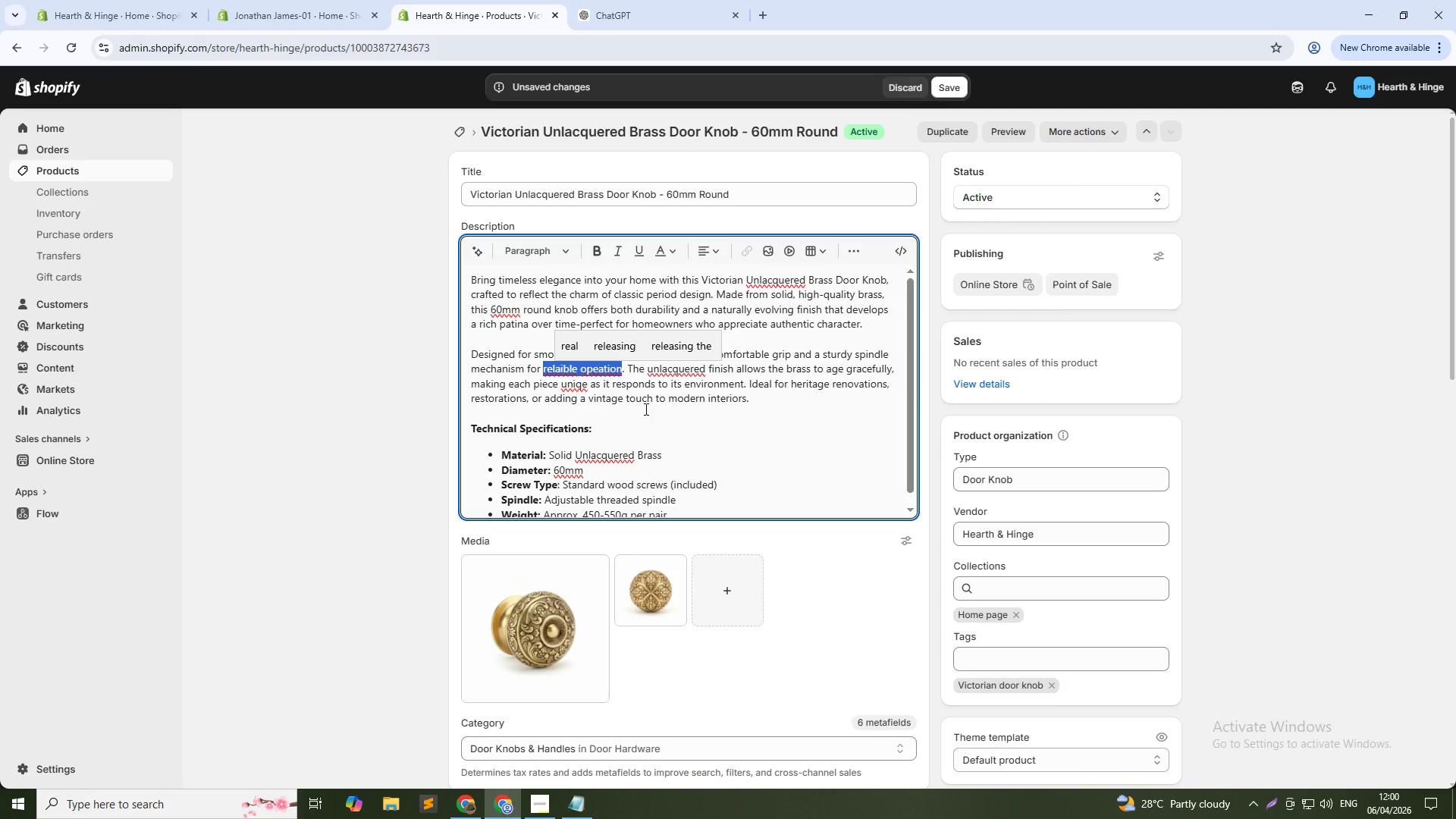 
key(Unknown)
 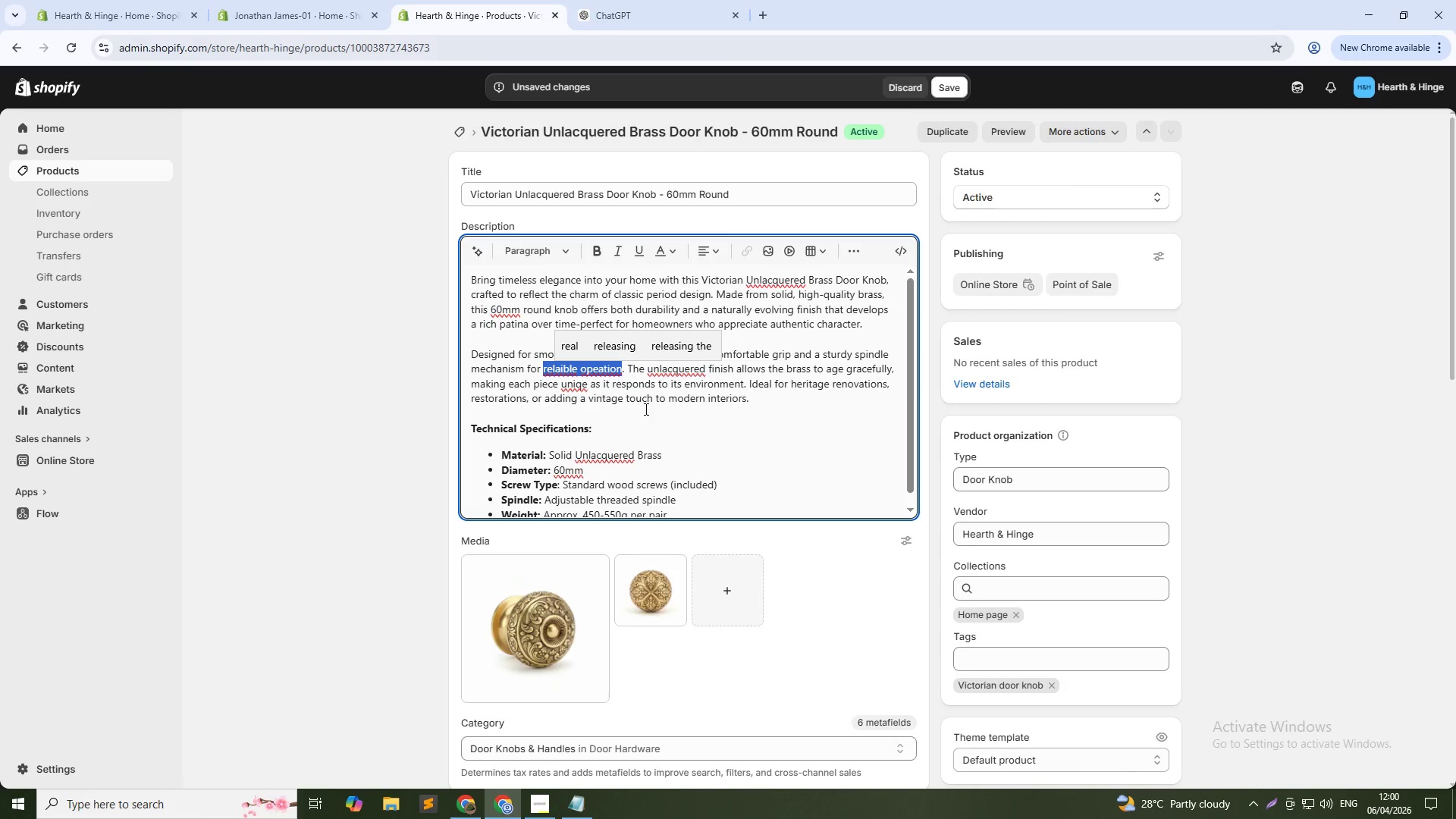 
key(Unknown)
 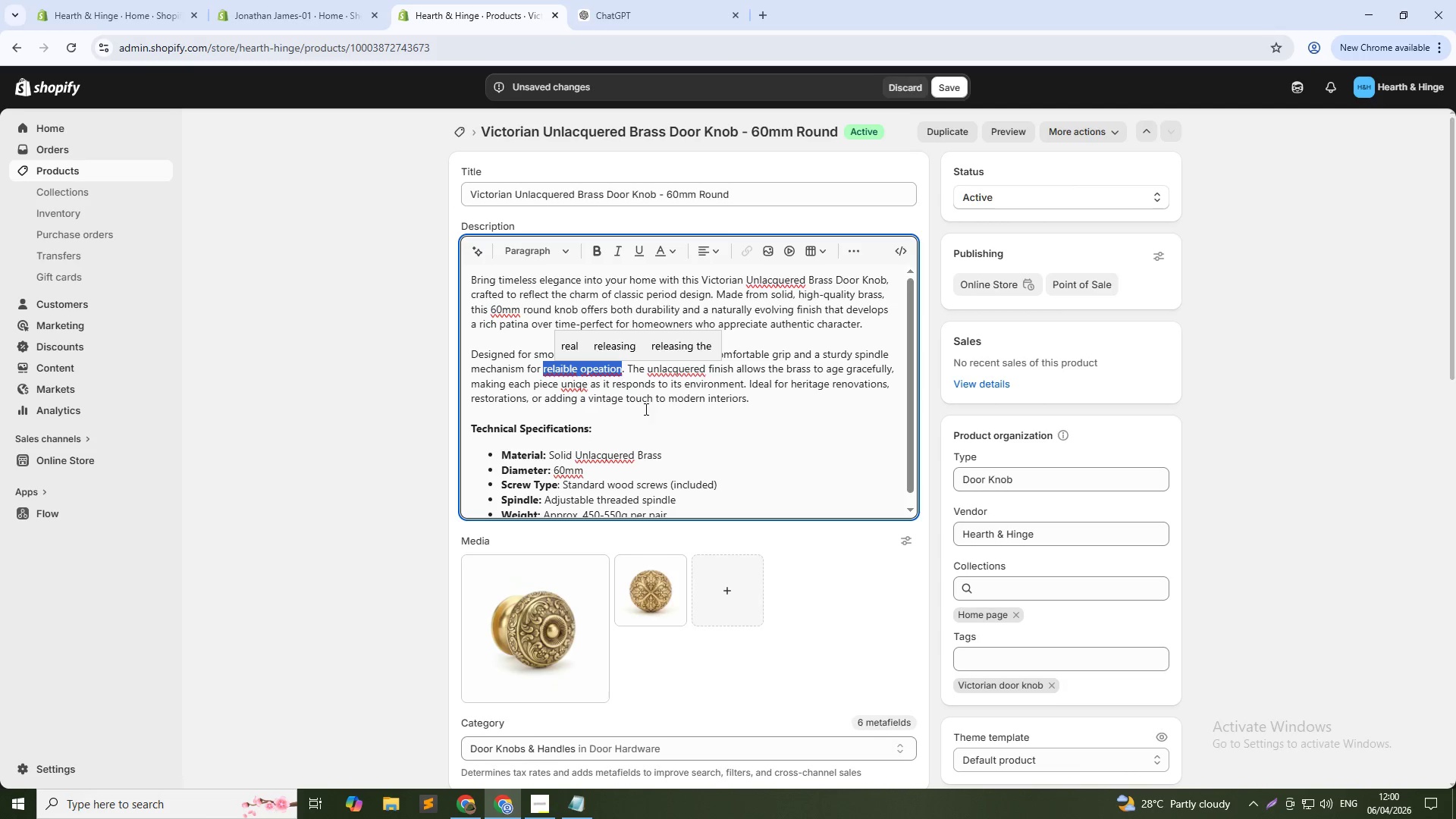 
key(Unknown)
 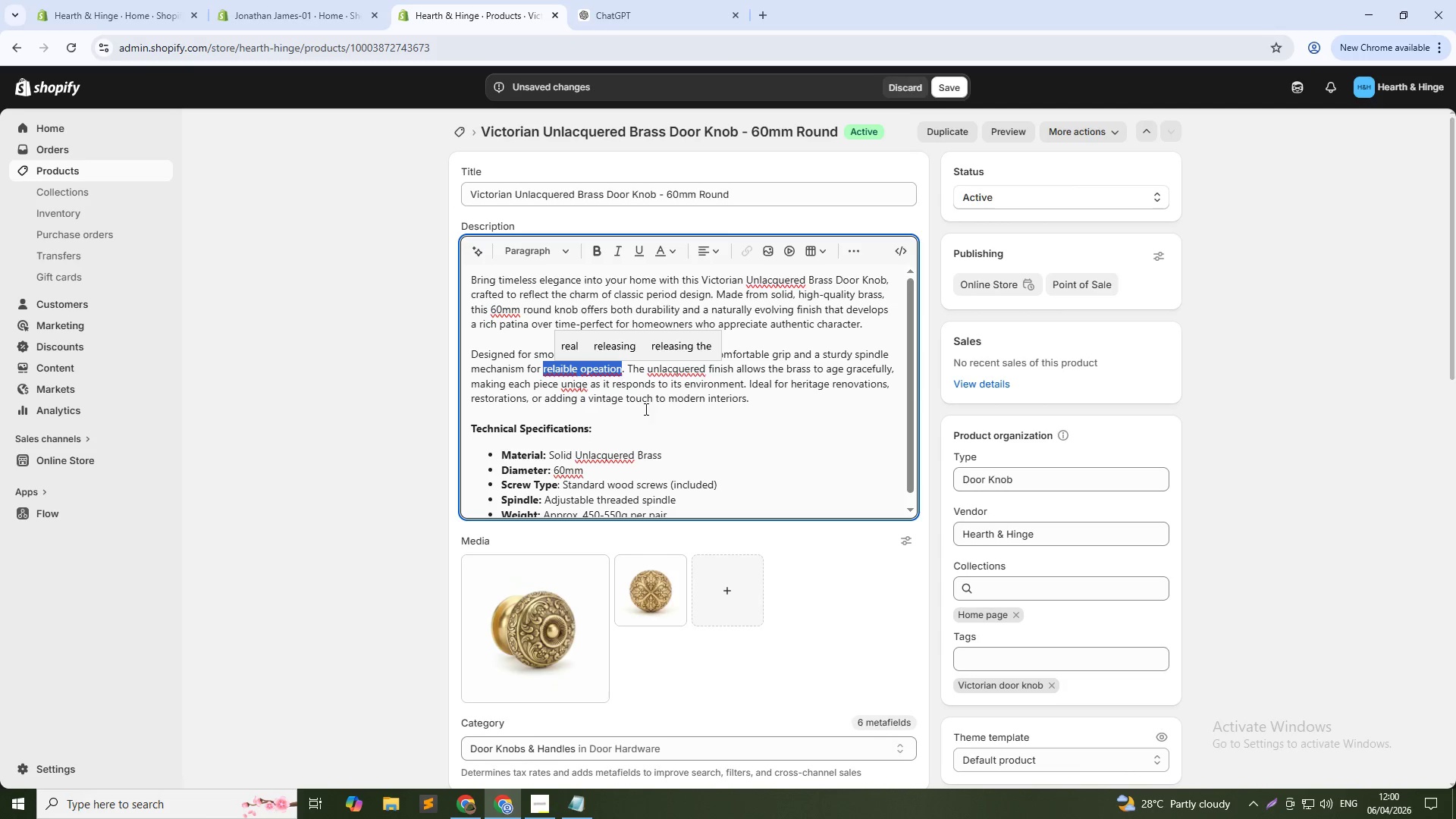 
key(Unknown)
 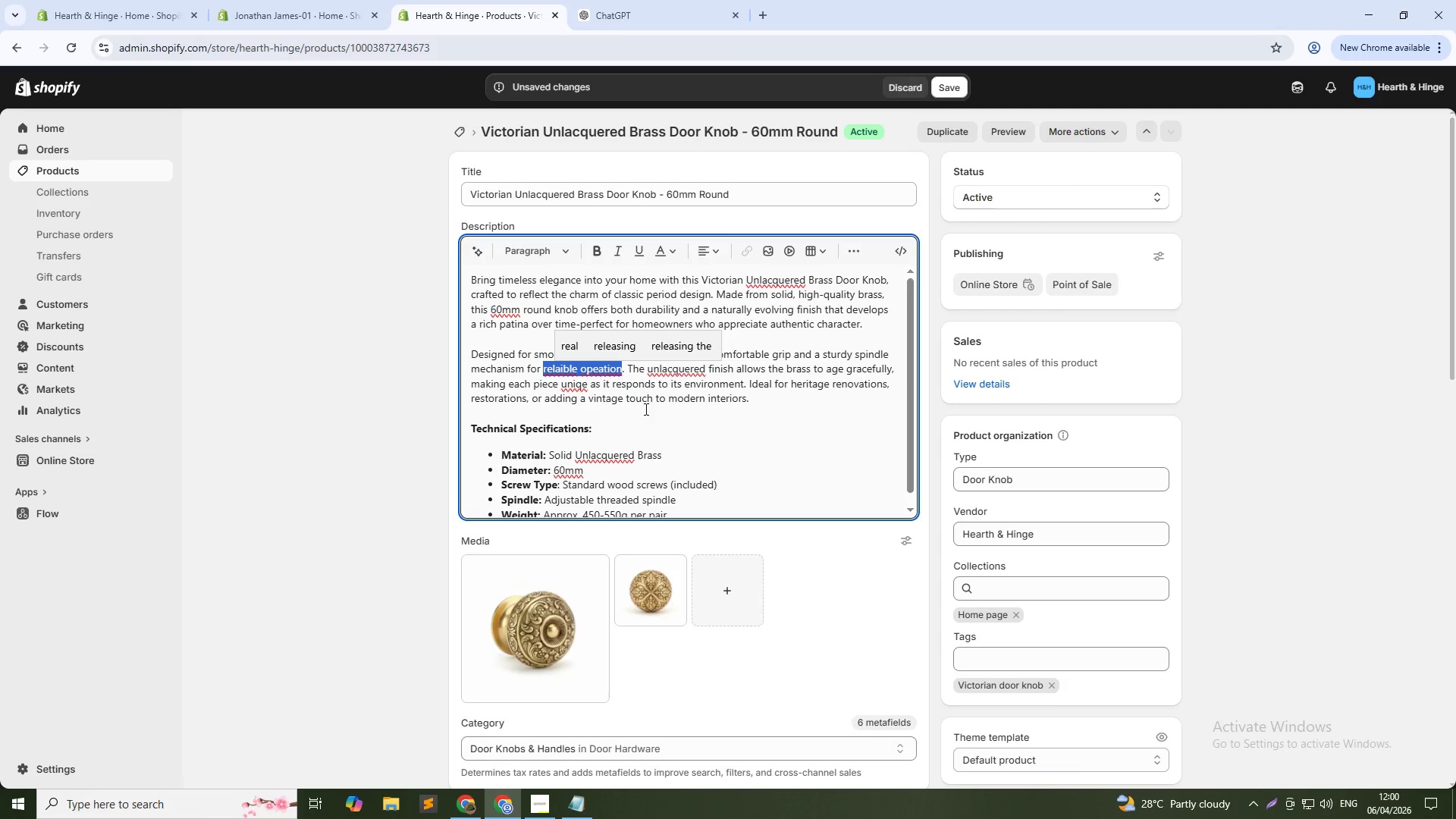 
key(Unknown)
 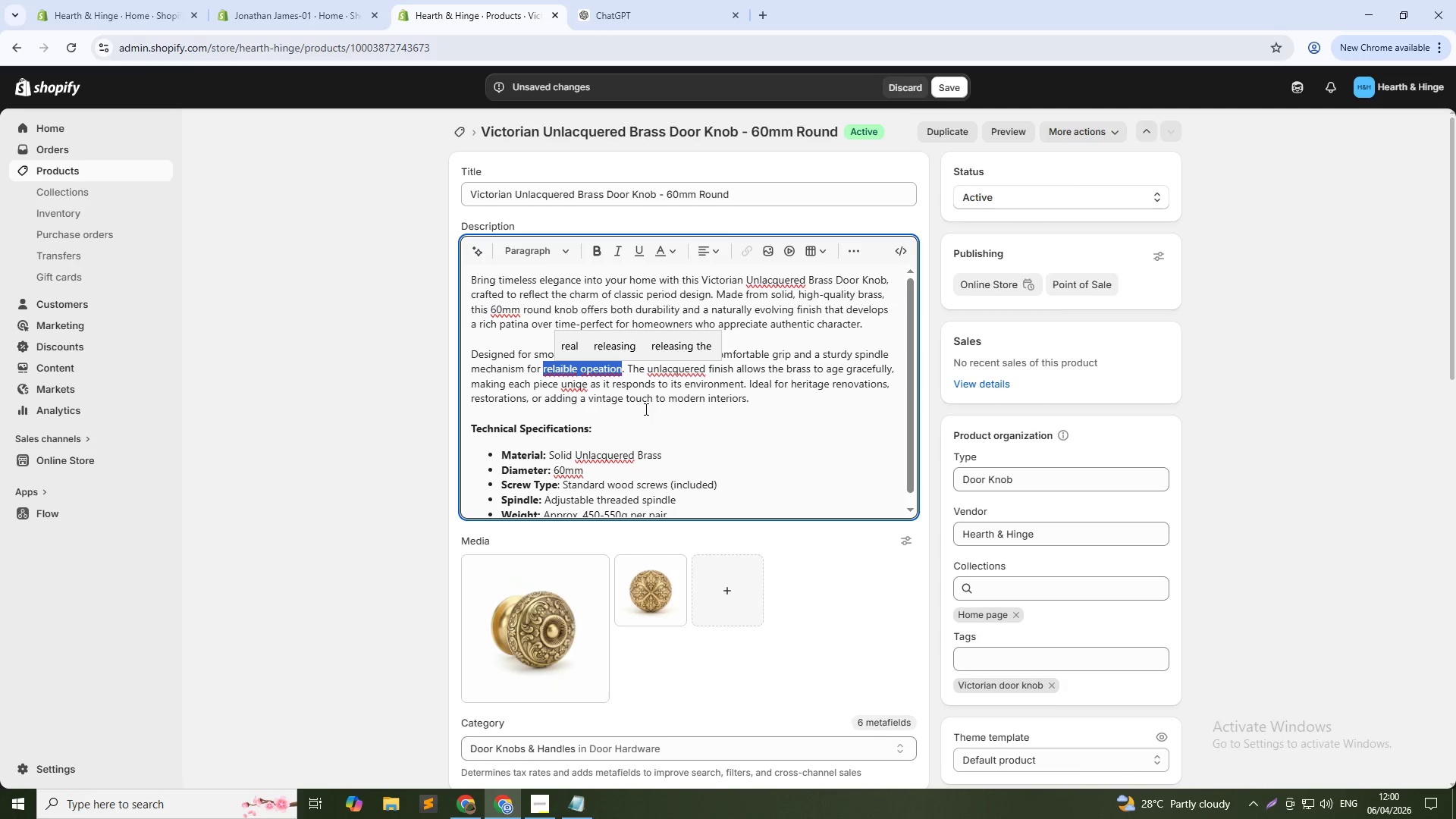 
key(Unknown)
 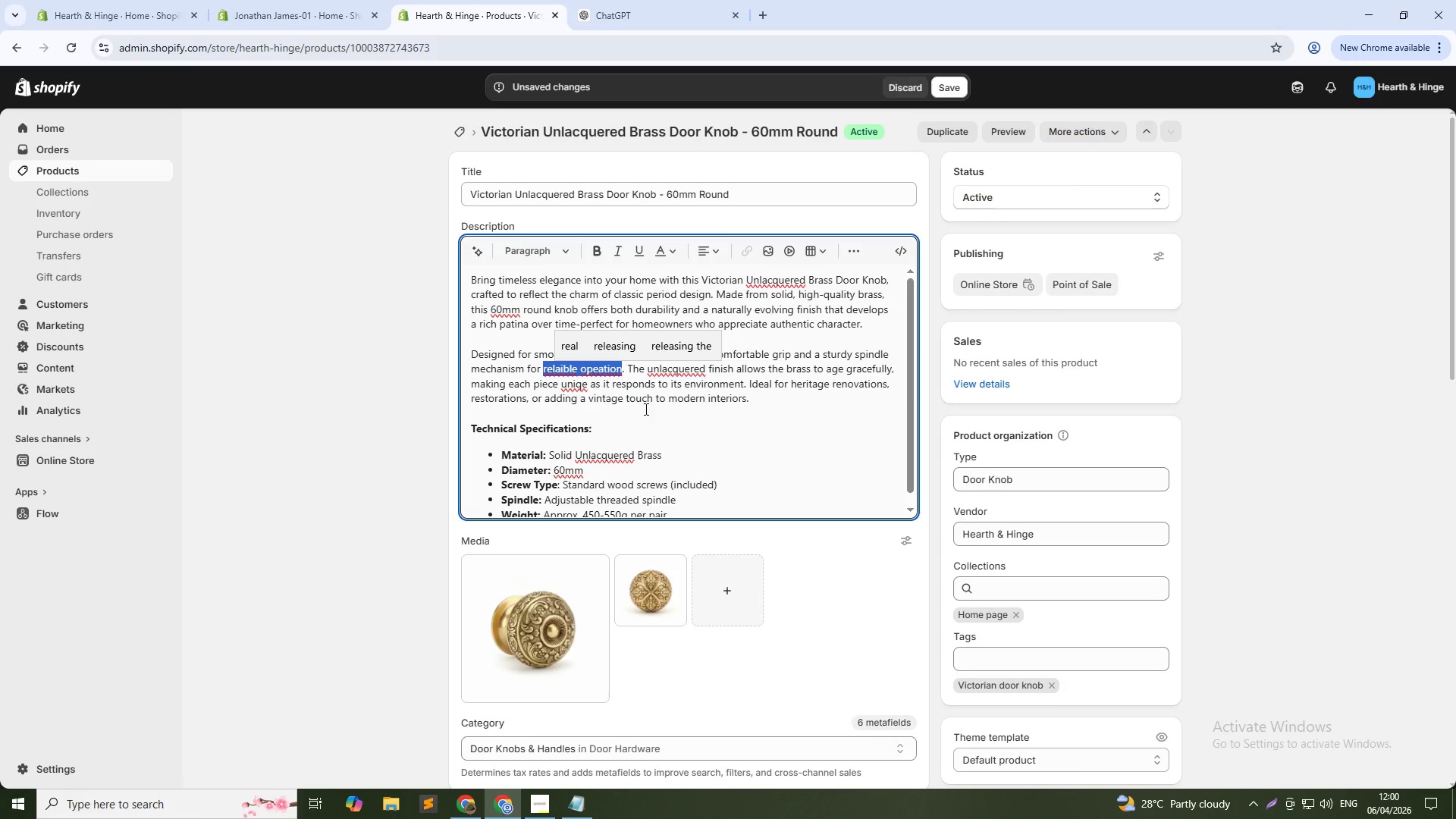 
key(Unknown)
 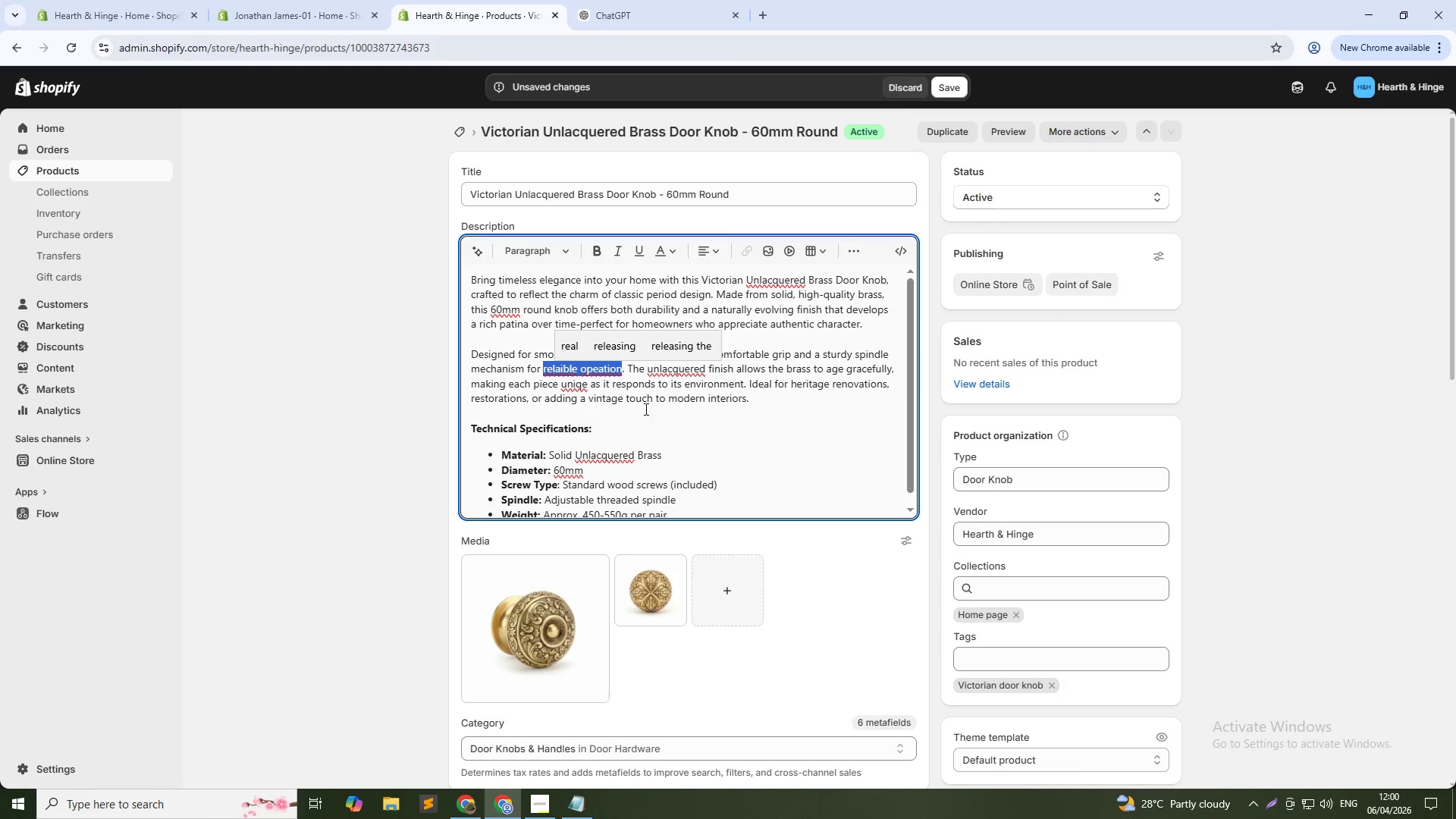 
key(Unknown)
 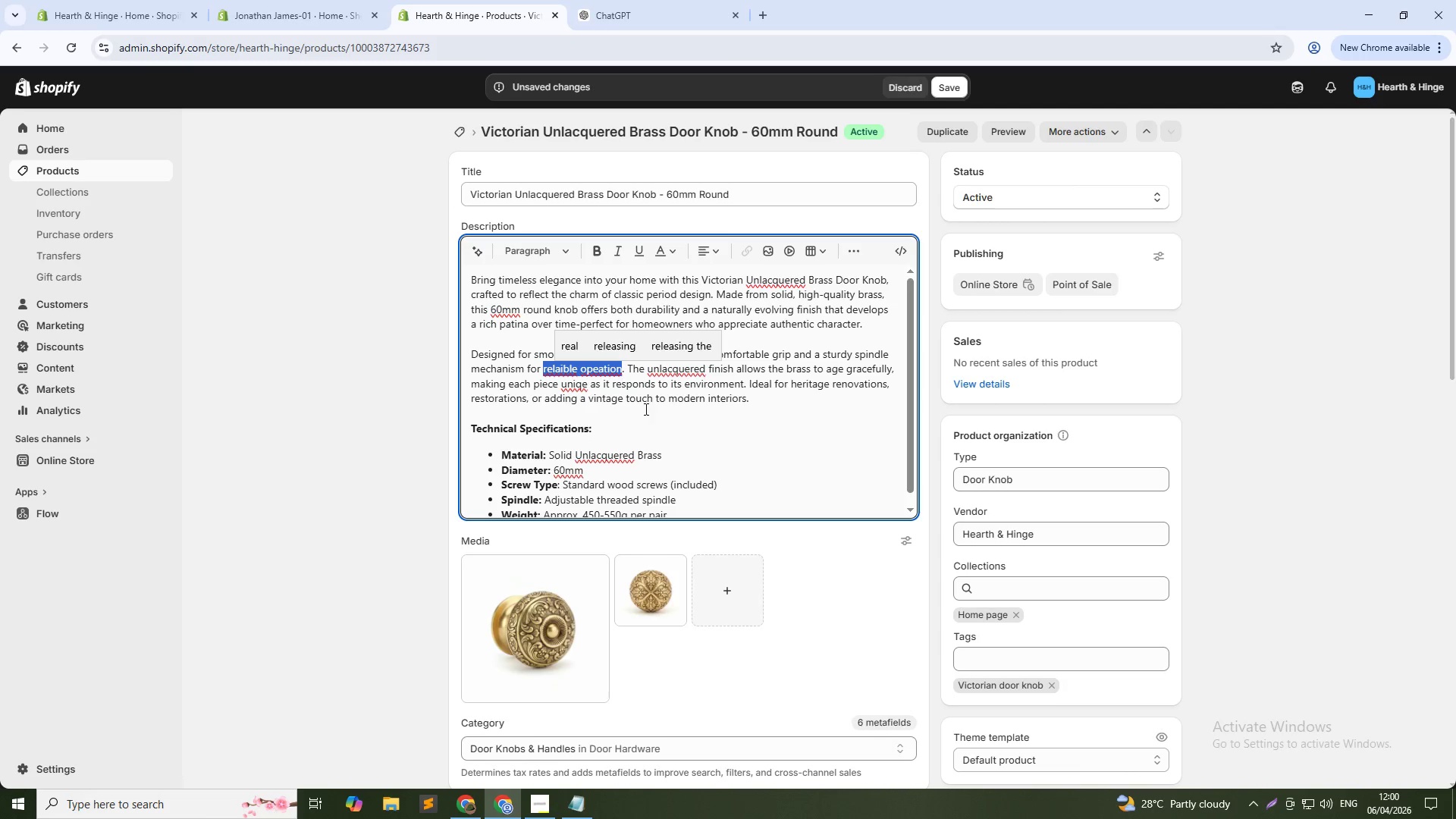 
key(Unknown)
 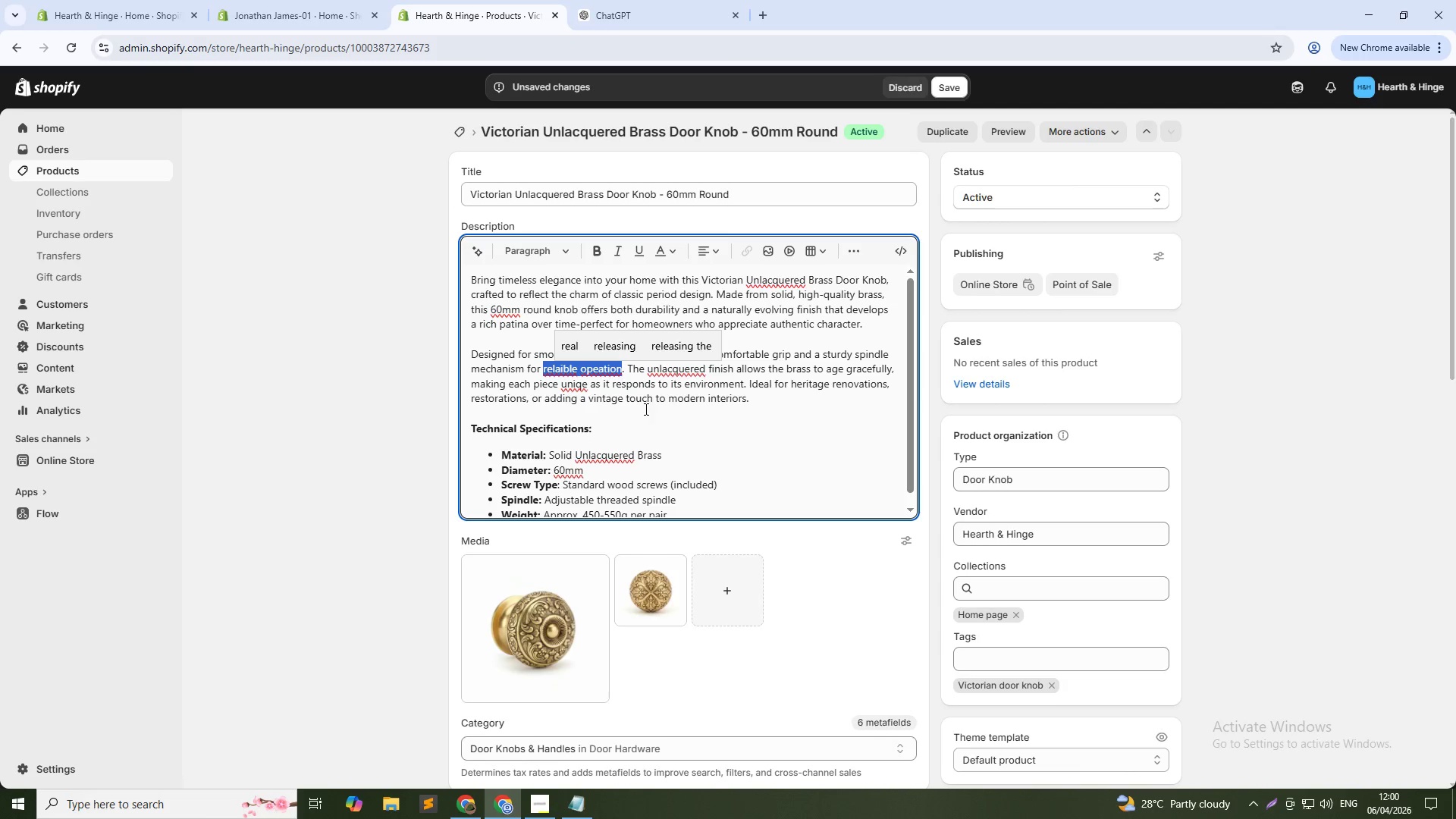 
key(Unknown)
 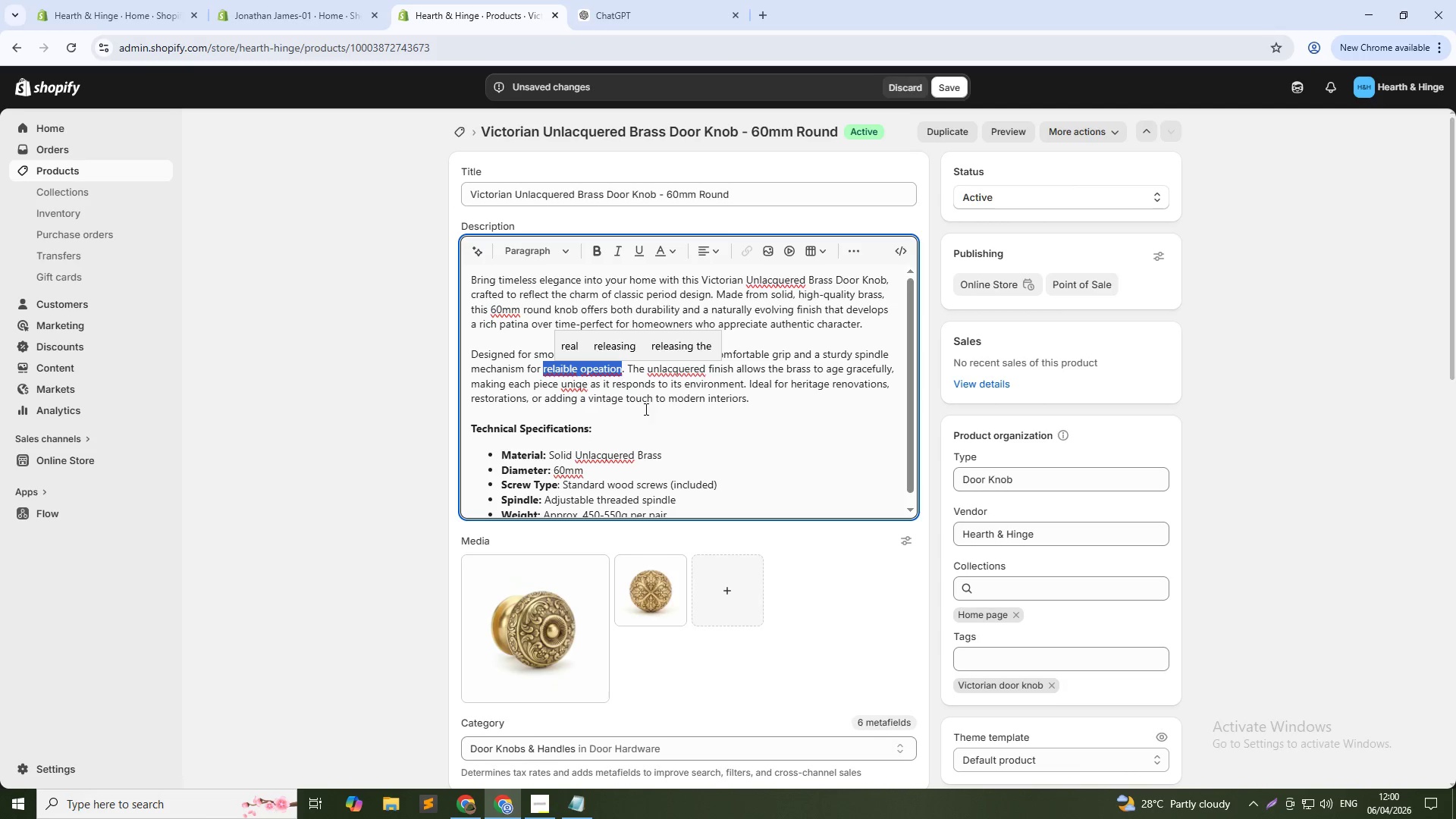 
key(Unknown)
 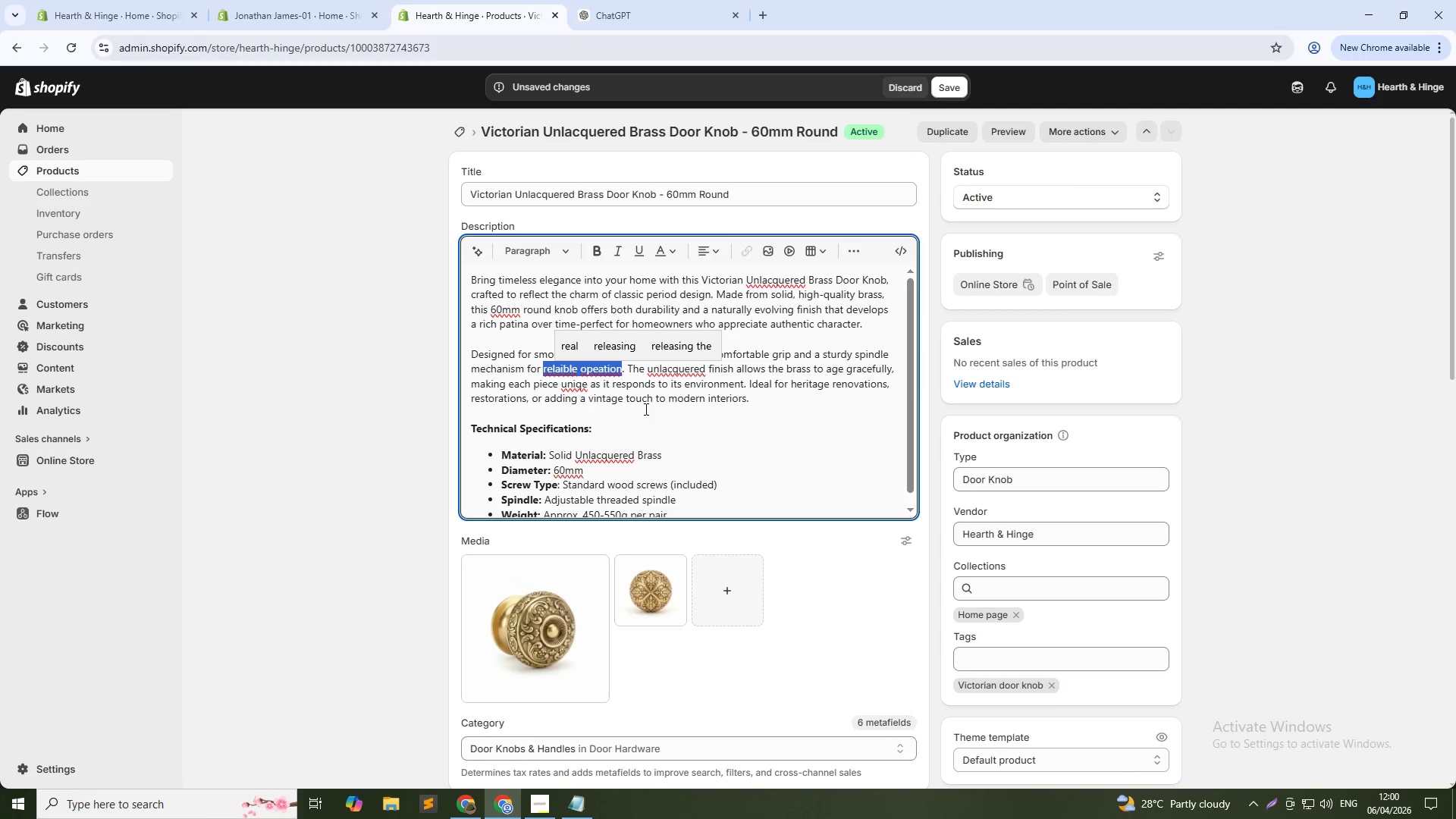 
key(Unknown)
 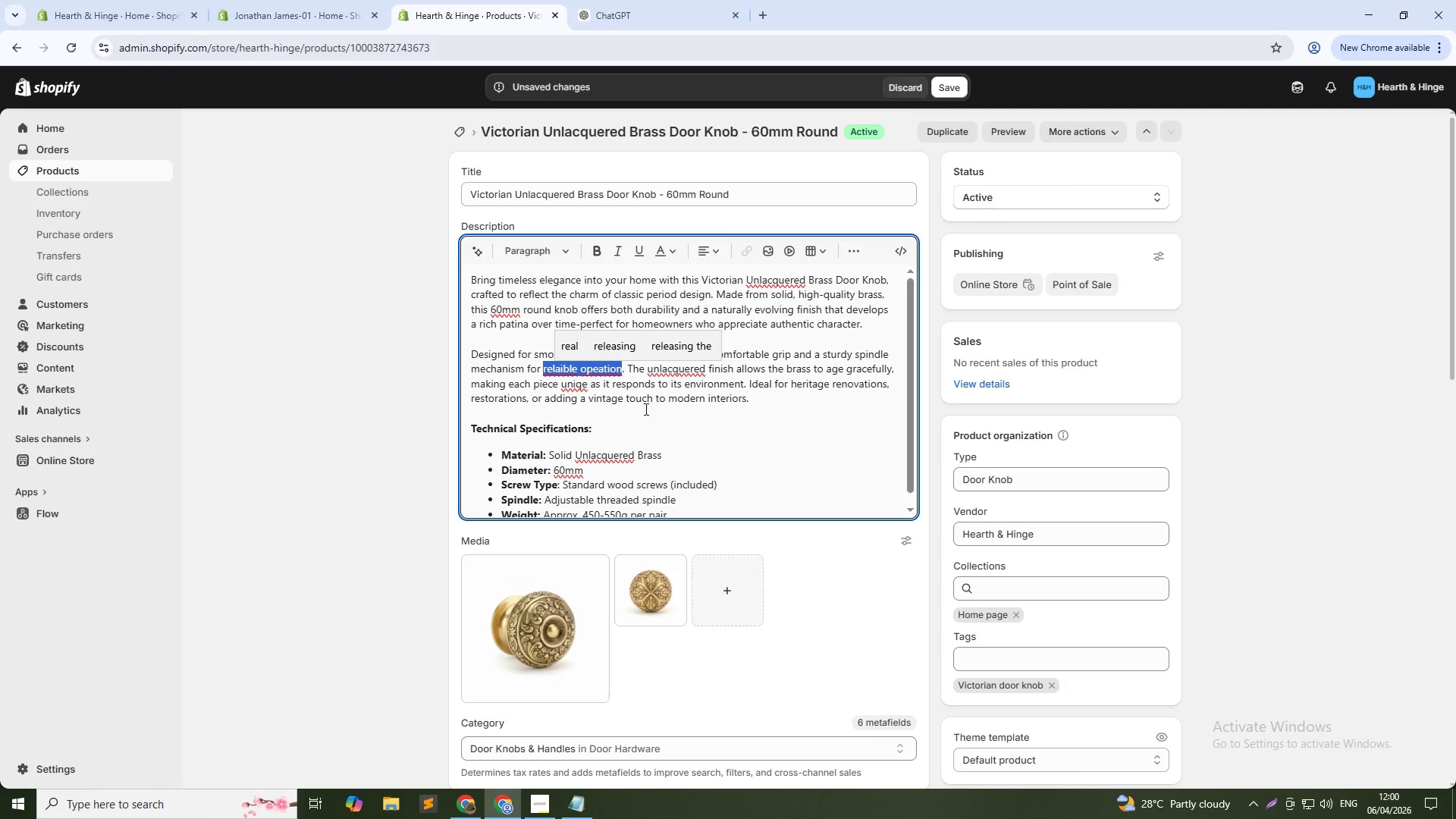 
key(Unknown)
 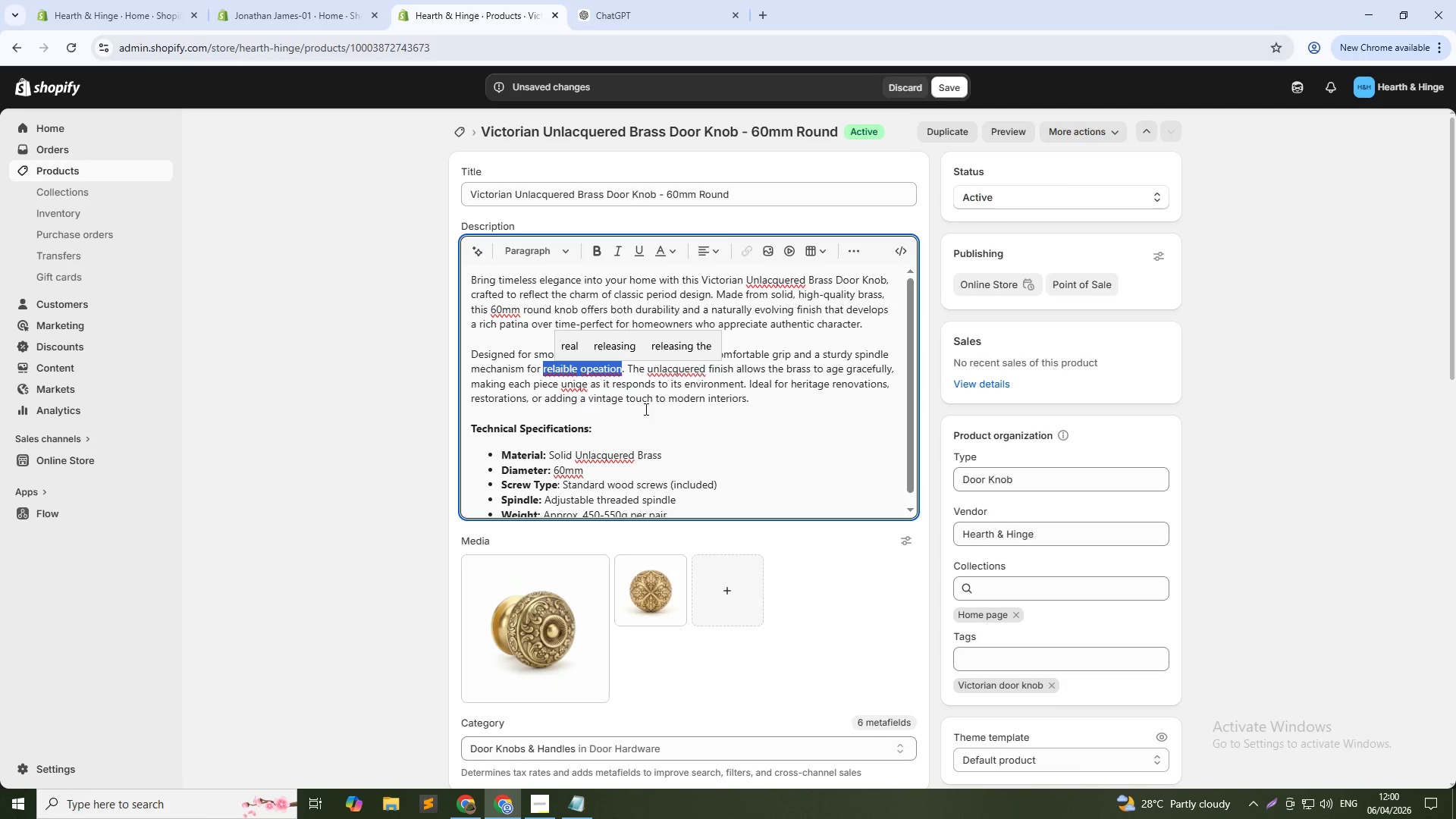 
key(Unknown)
 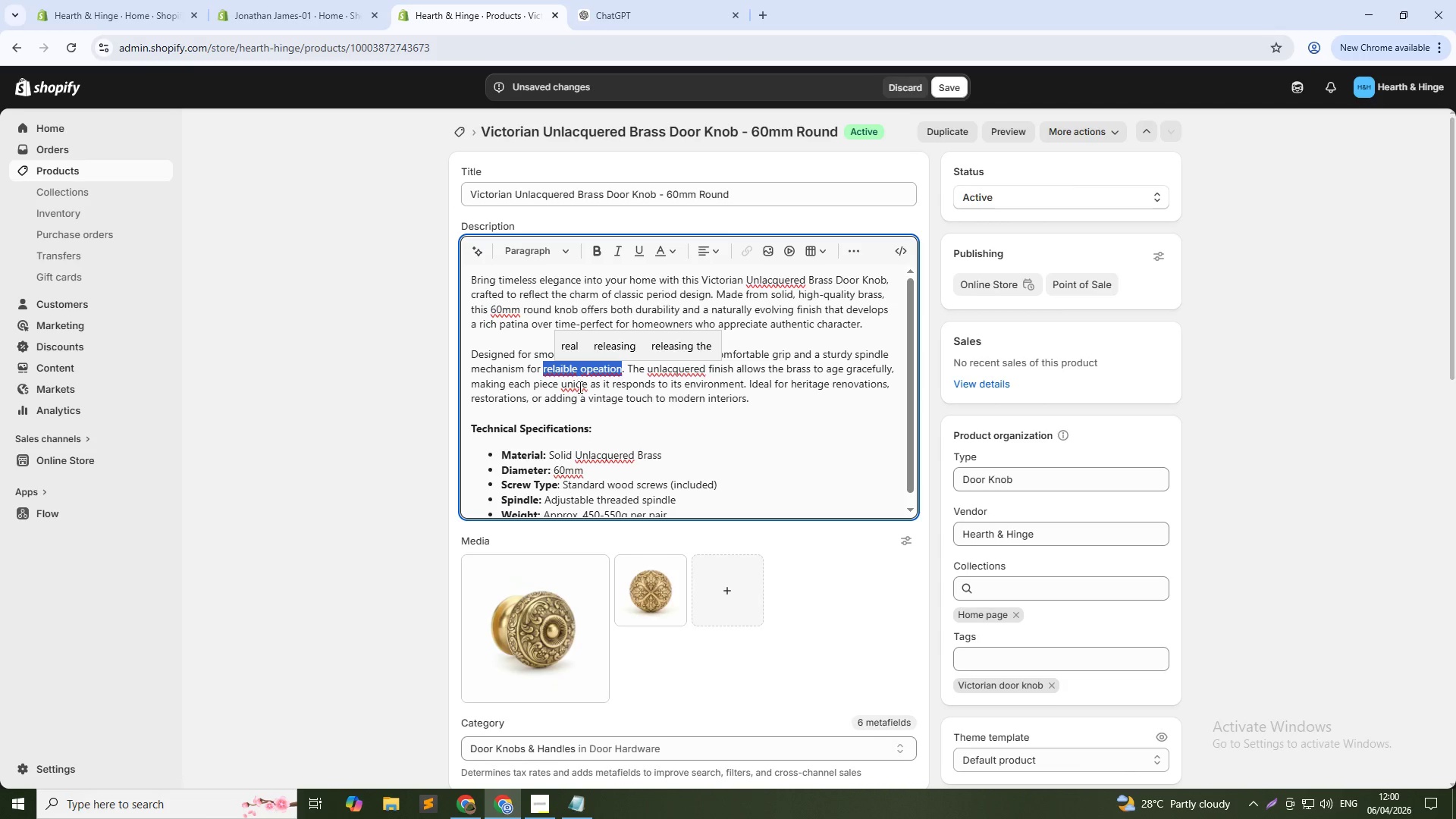 
key(Unknown)
 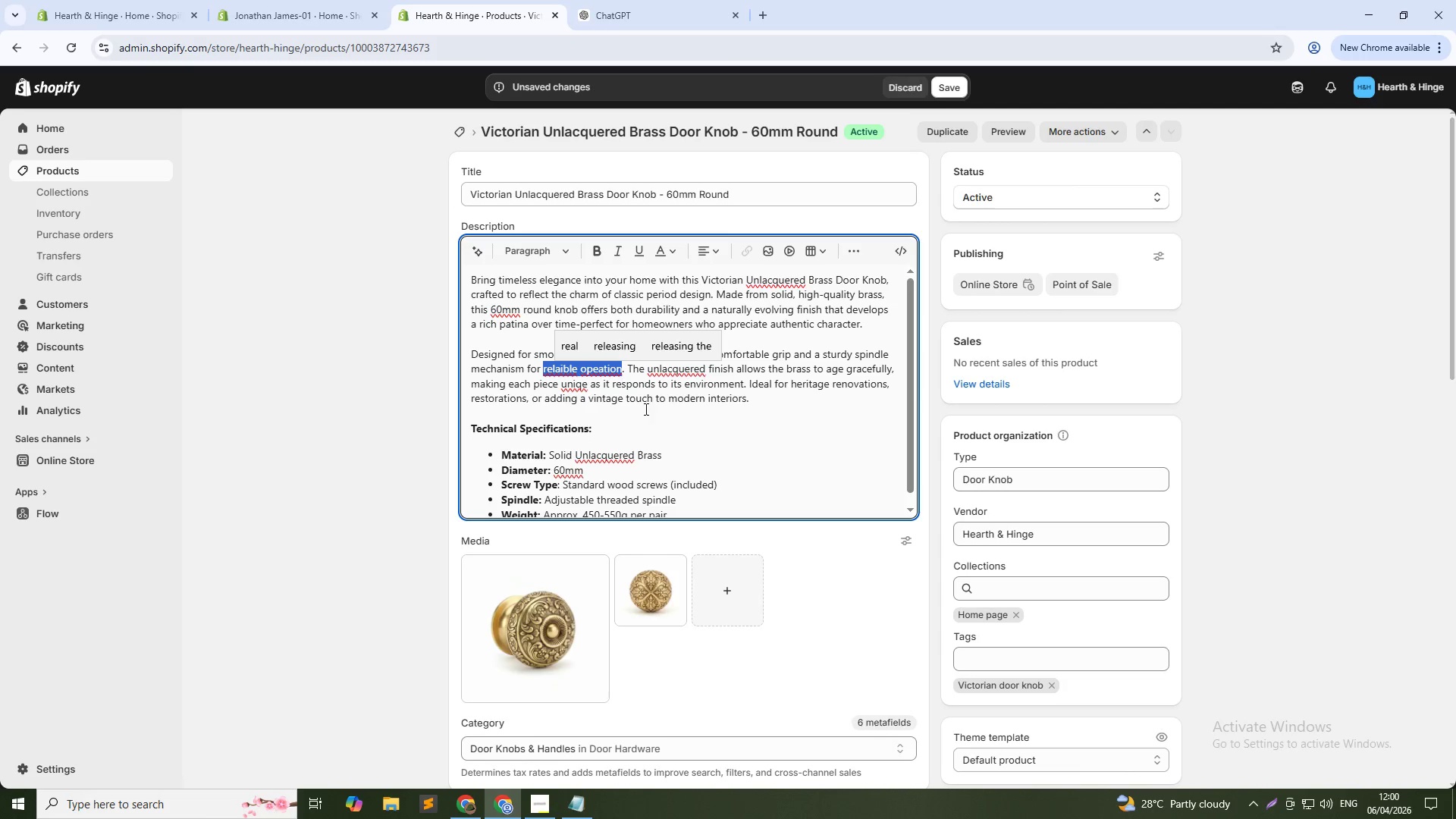 
key(Unknown)
 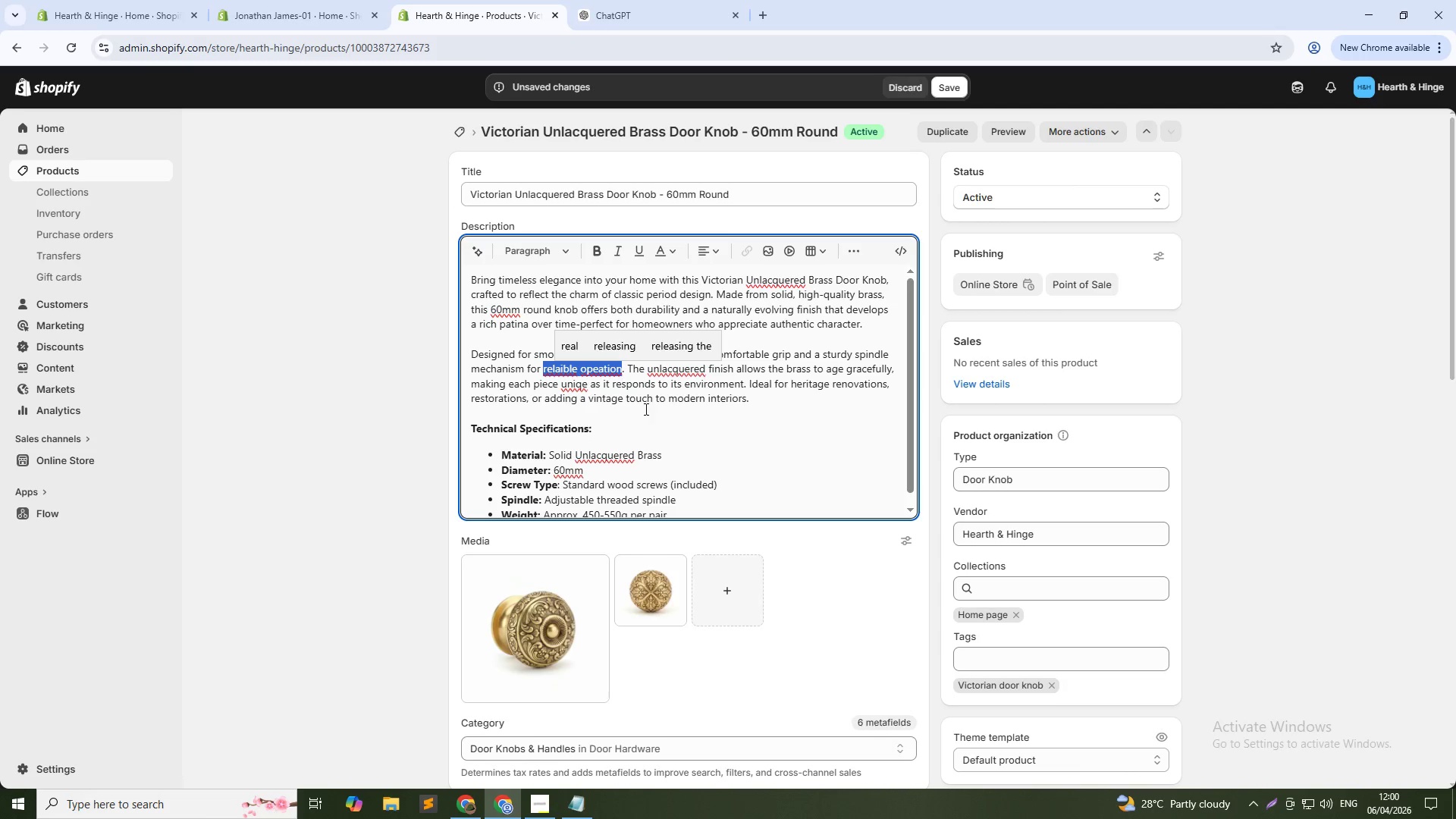 
key(Unknown)
 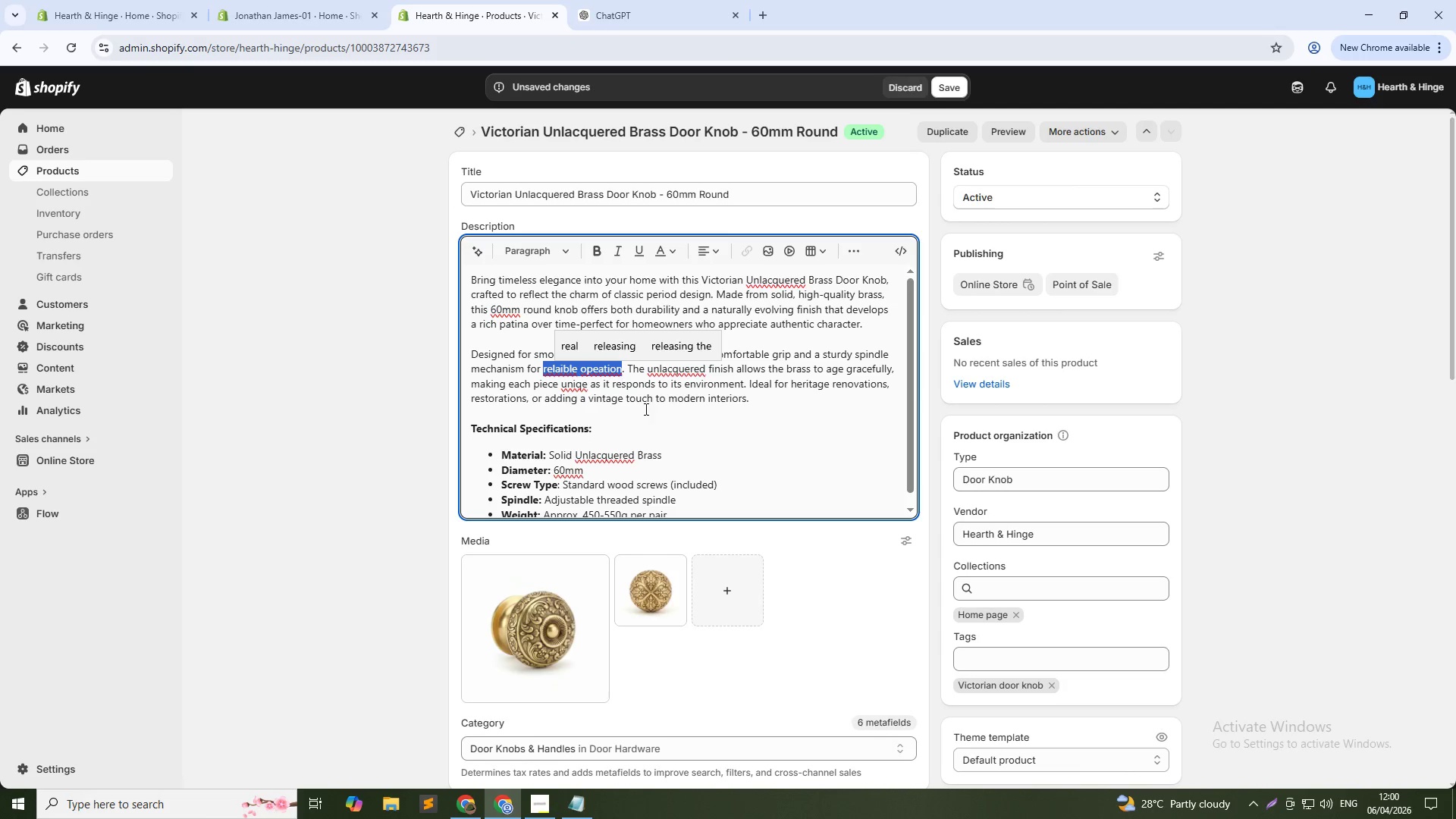 
left_click([578, 385])
 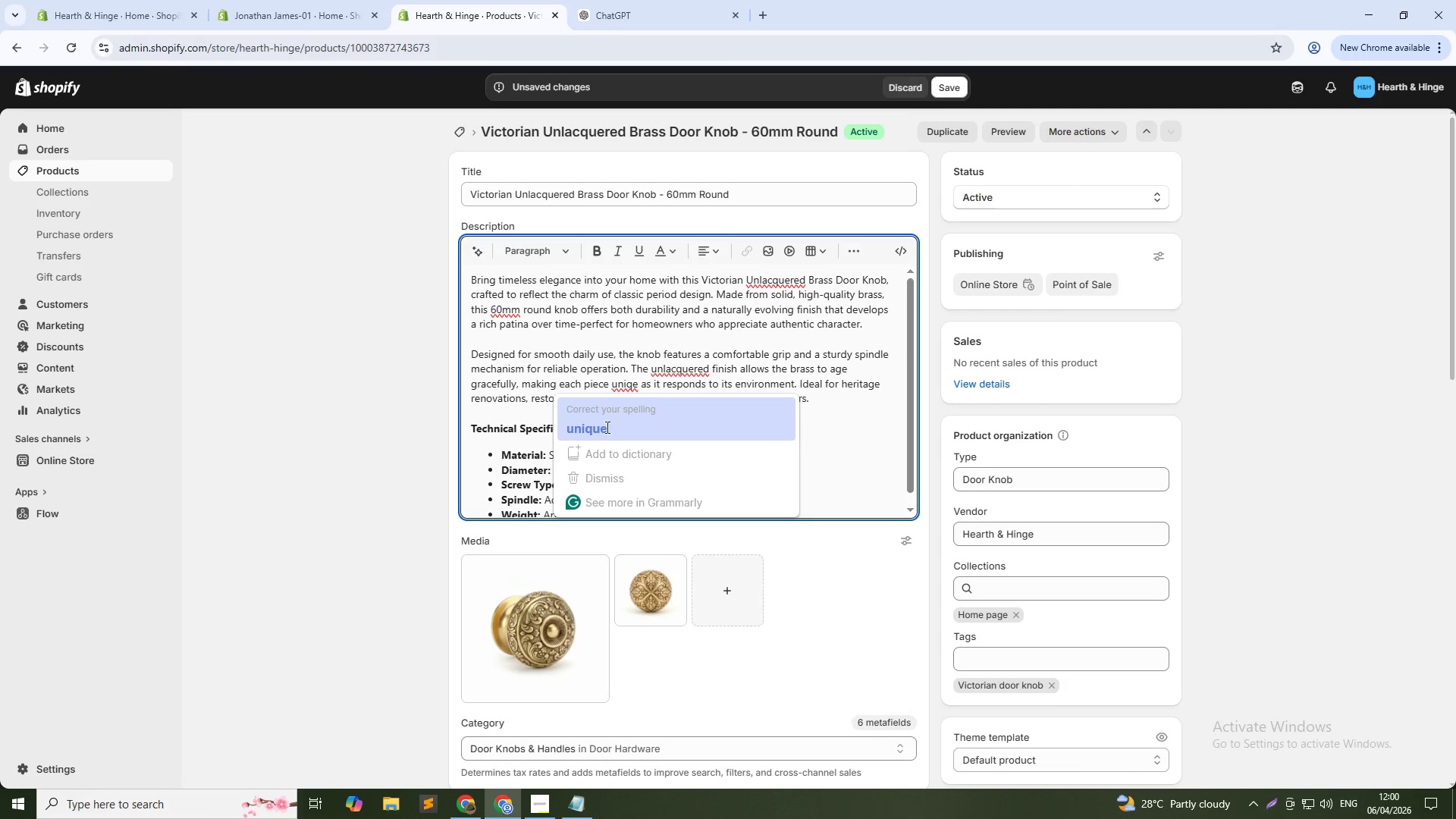 
left_click([605, 428])
 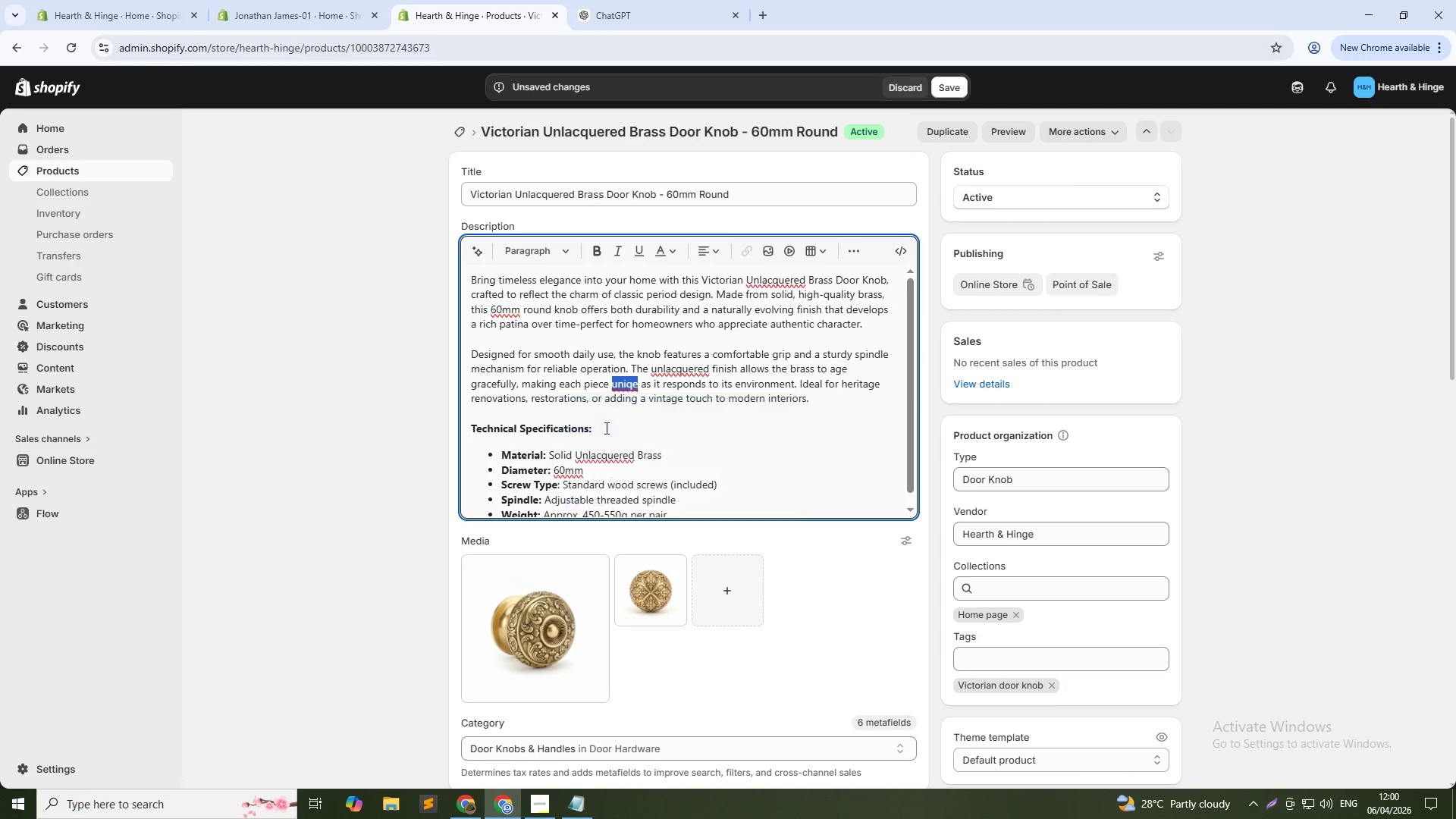 
key(Unknown)
 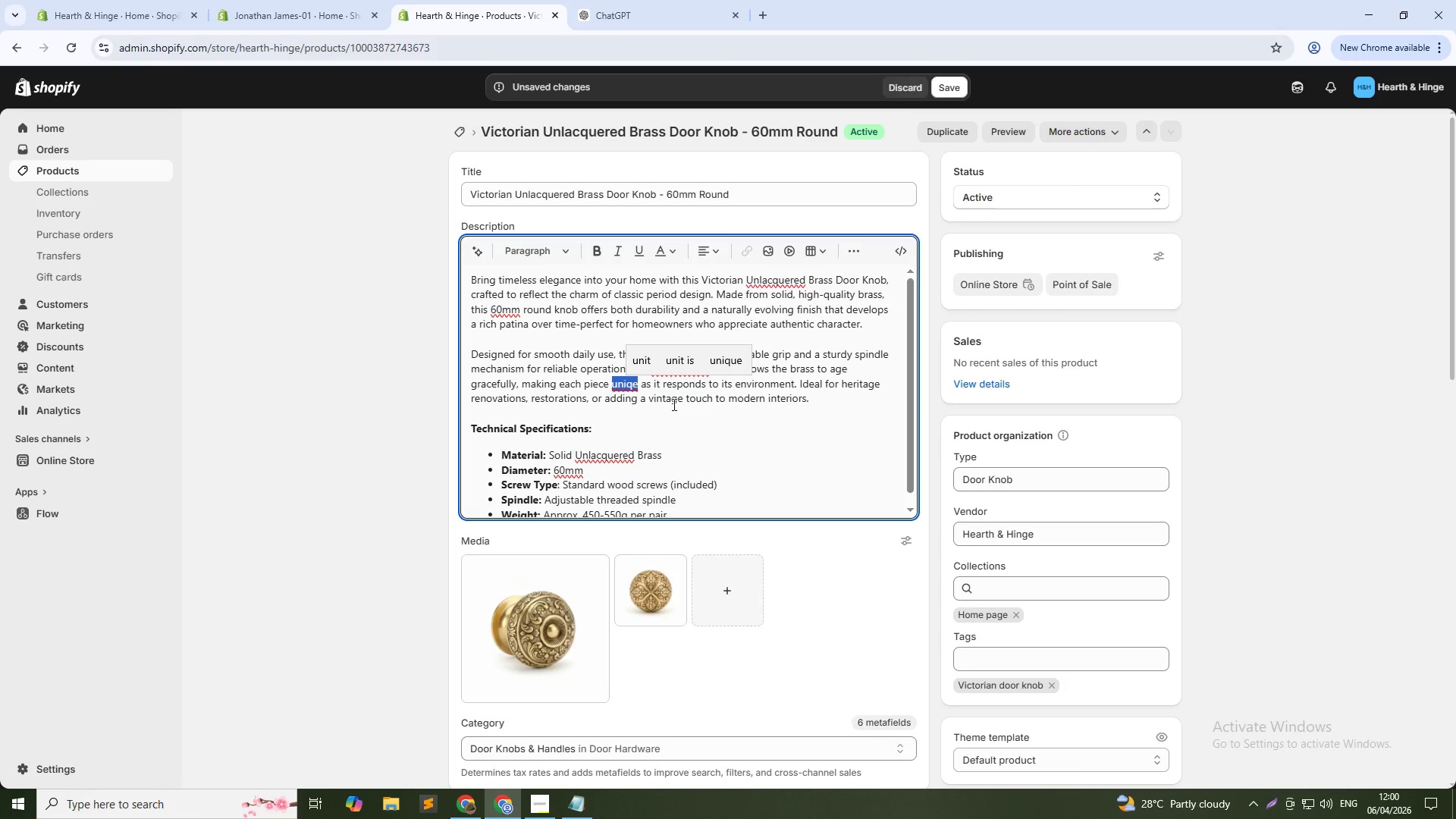 
key(Unknown)
 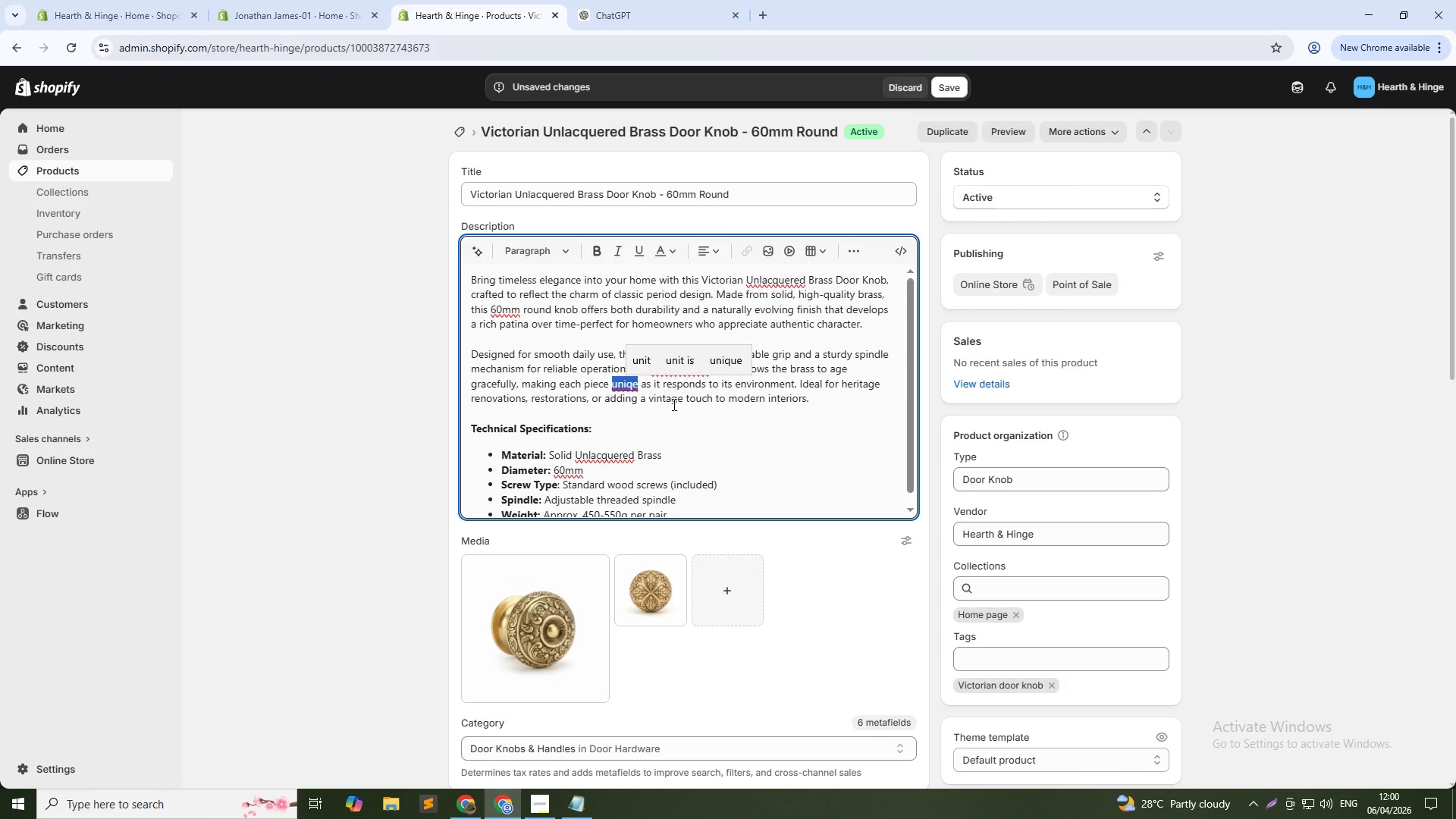 
key(Unknown)
 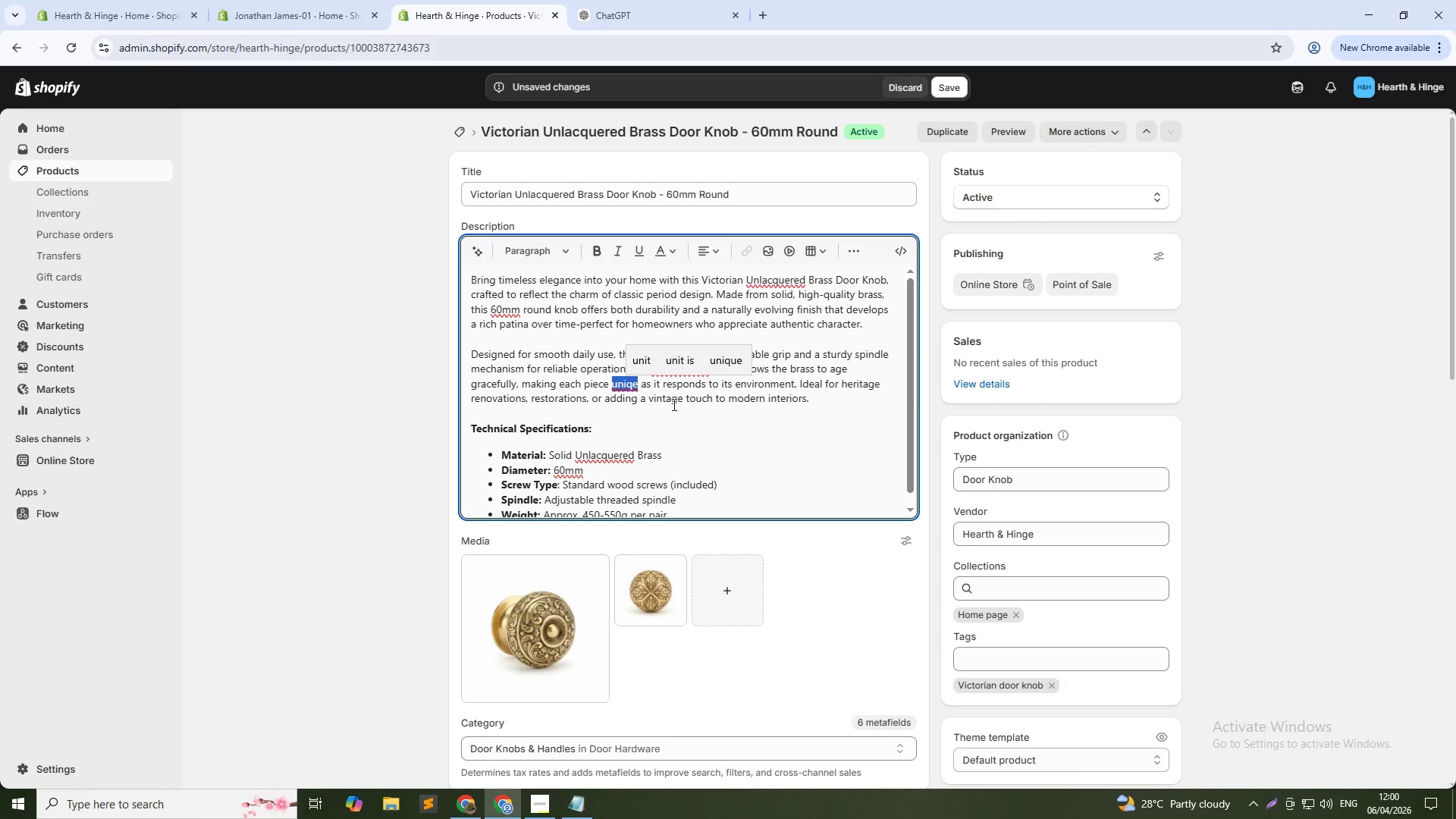 
key(Unknown)
 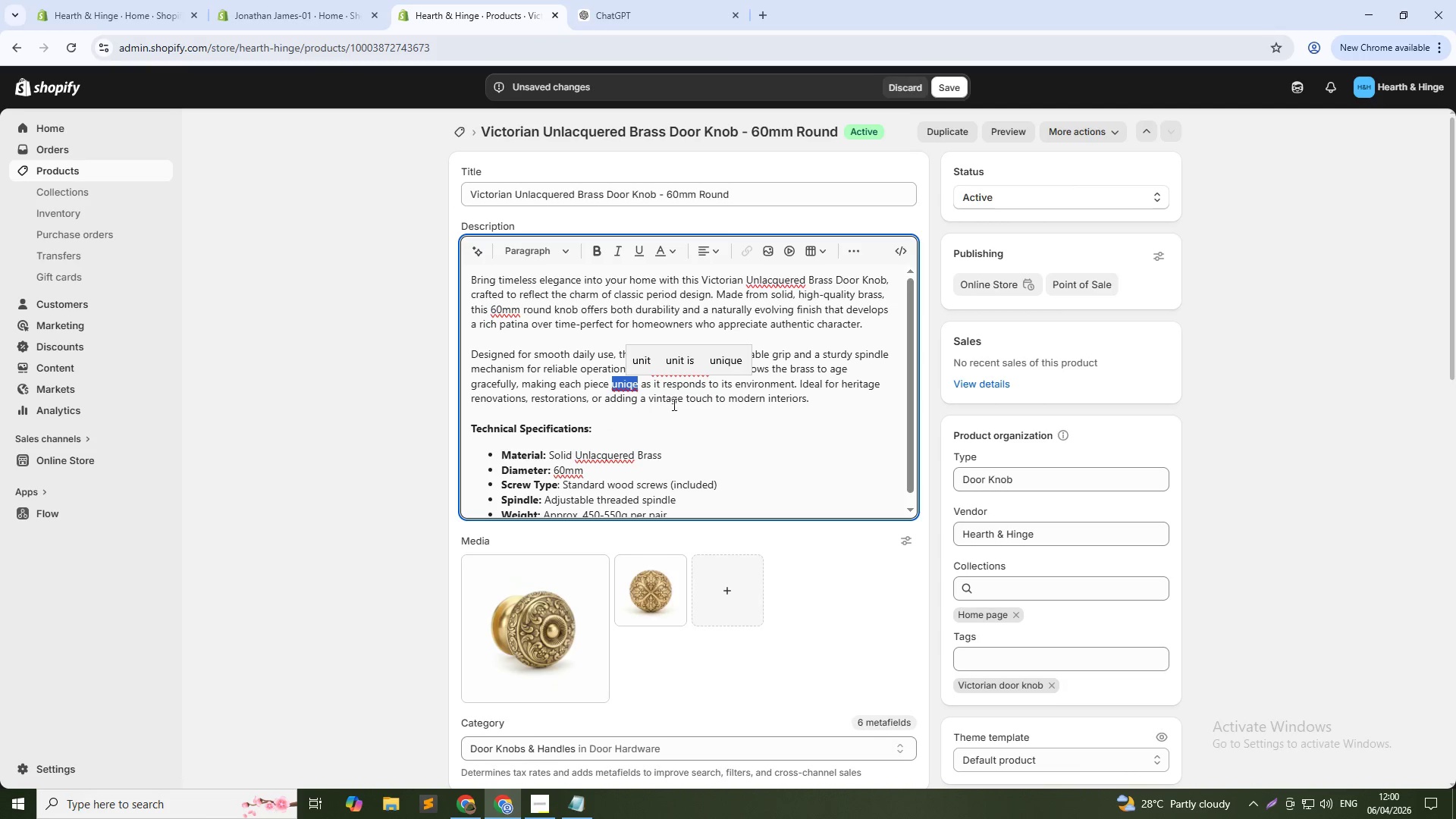 
key(Unknown)
 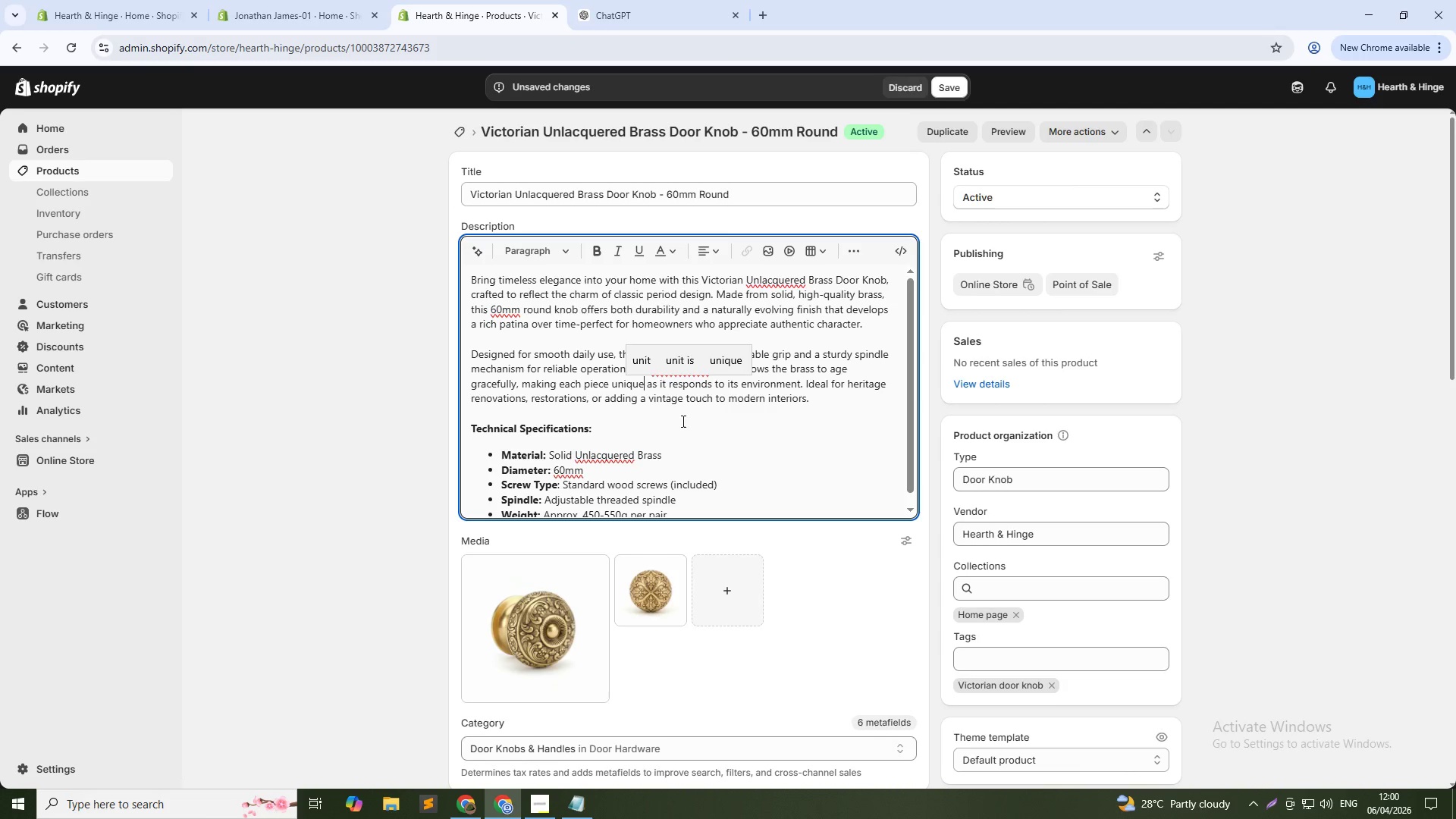 
key(Unknown)
 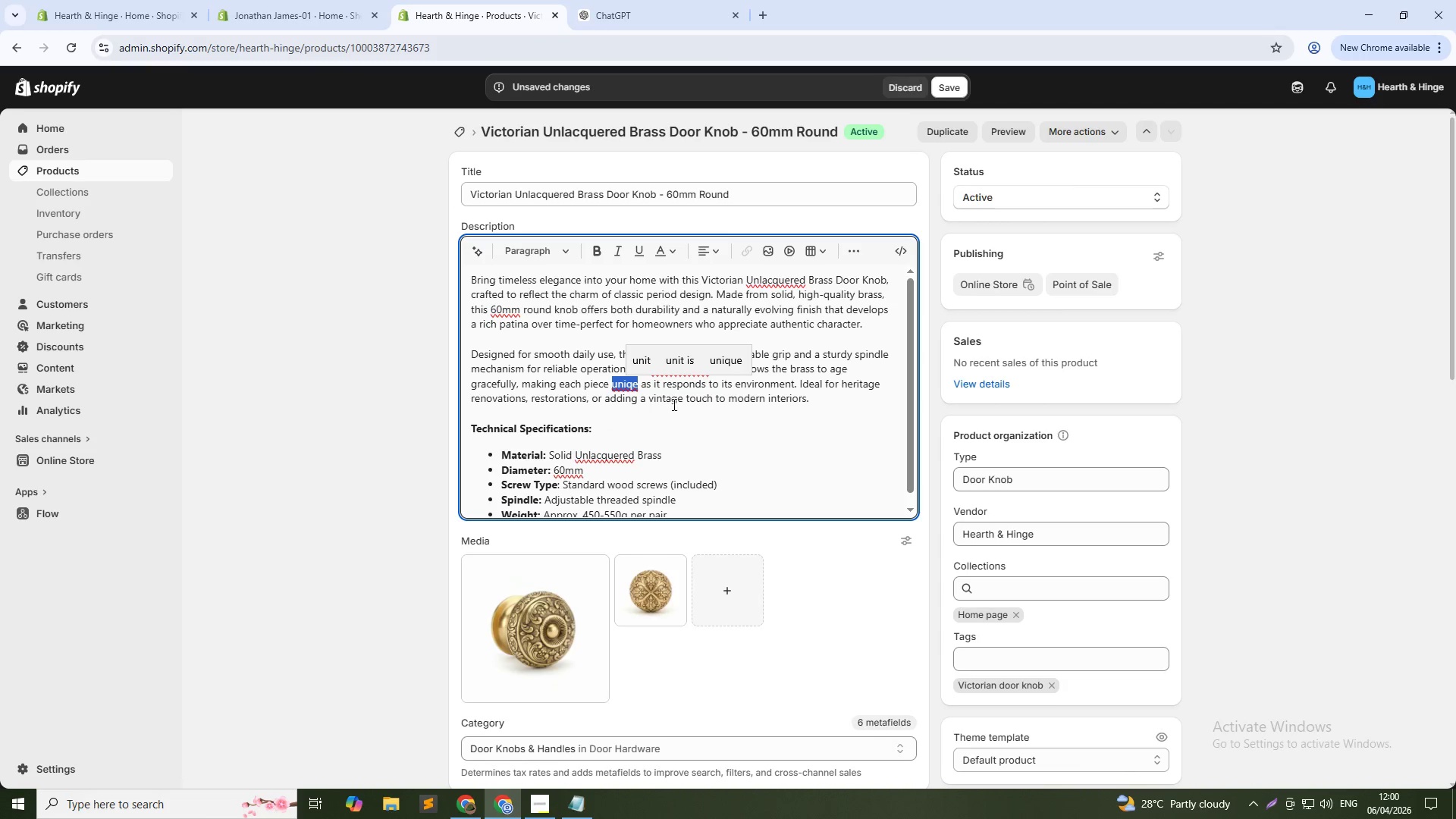 
left_click([682, 421])
 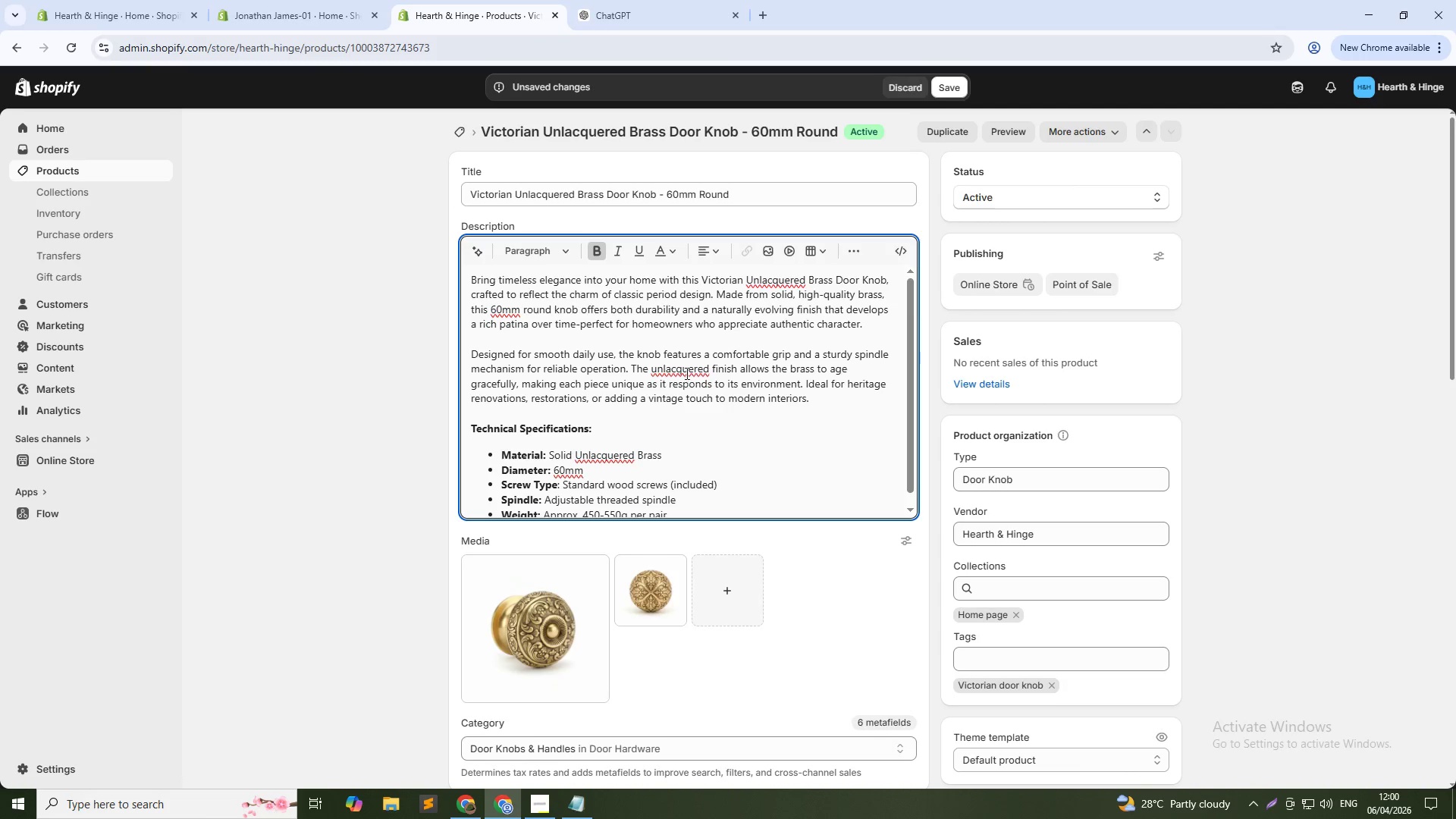 
left_click([686, 370])
 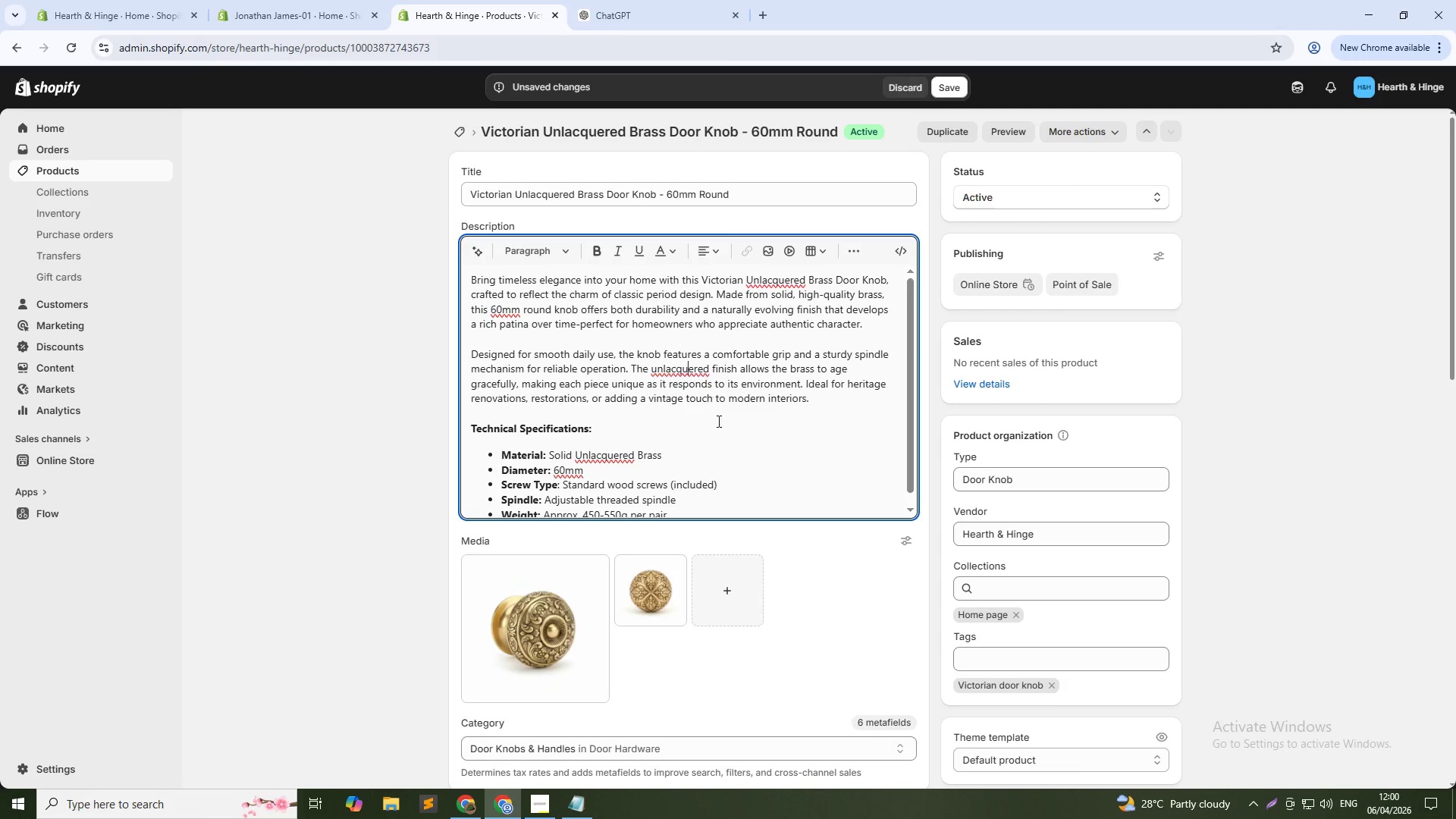 
left_click([720, 431])
 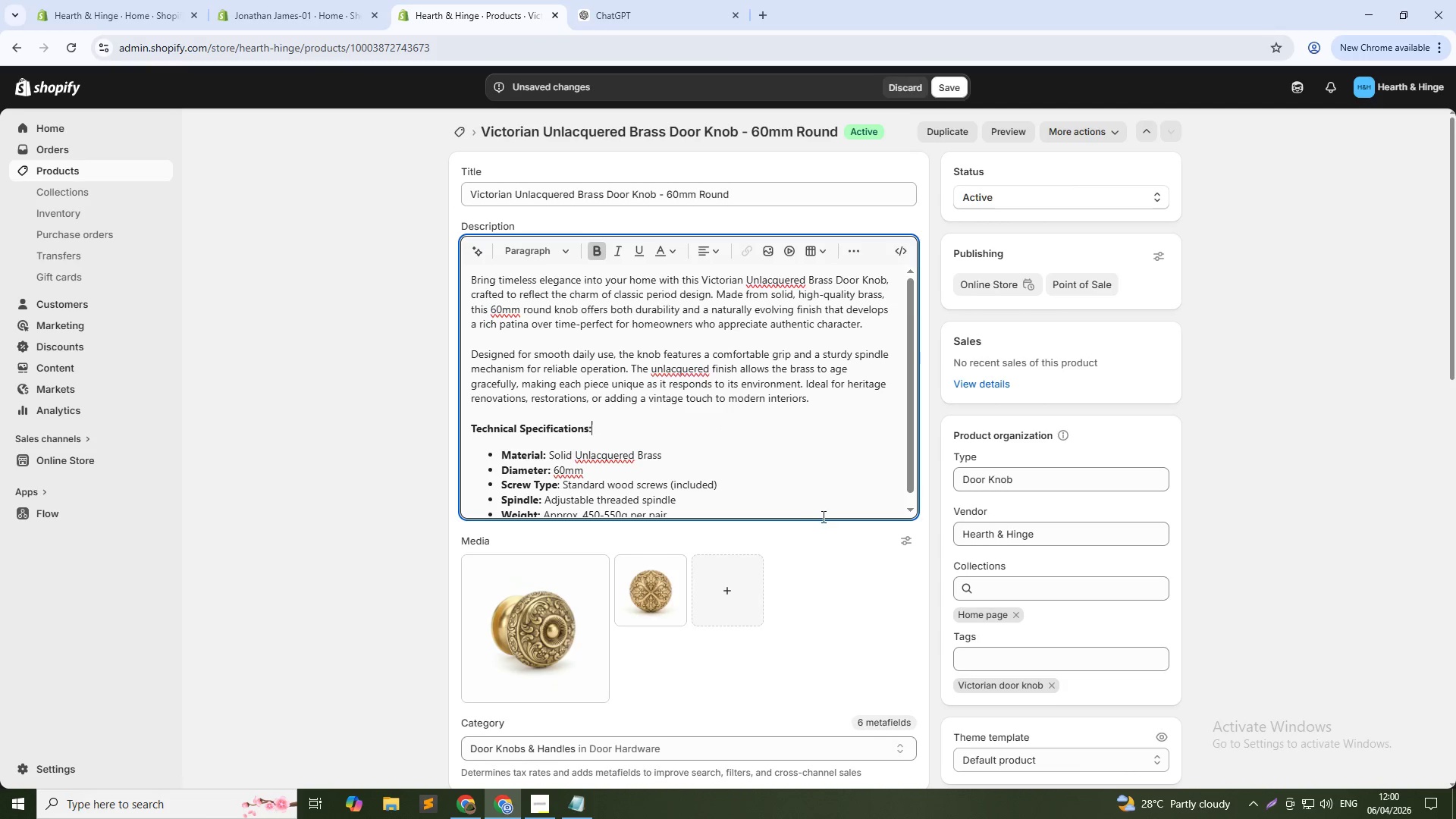 
scroll: coordinate [811, 489], scroll_direction: down, amount: 3.0
 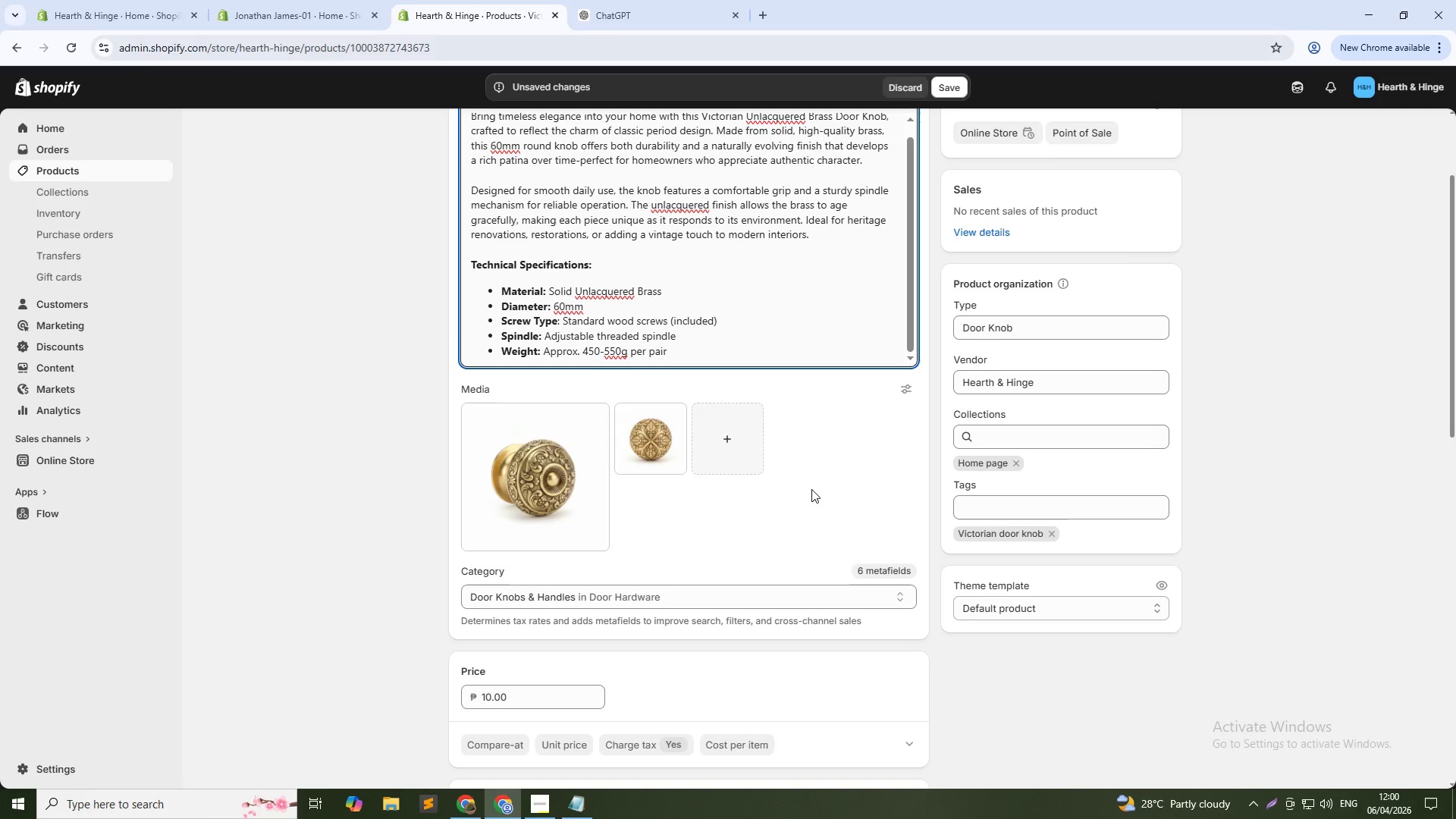 
scroll: coordinate [811, 489], scroll_direction: up, amount: 9.0
 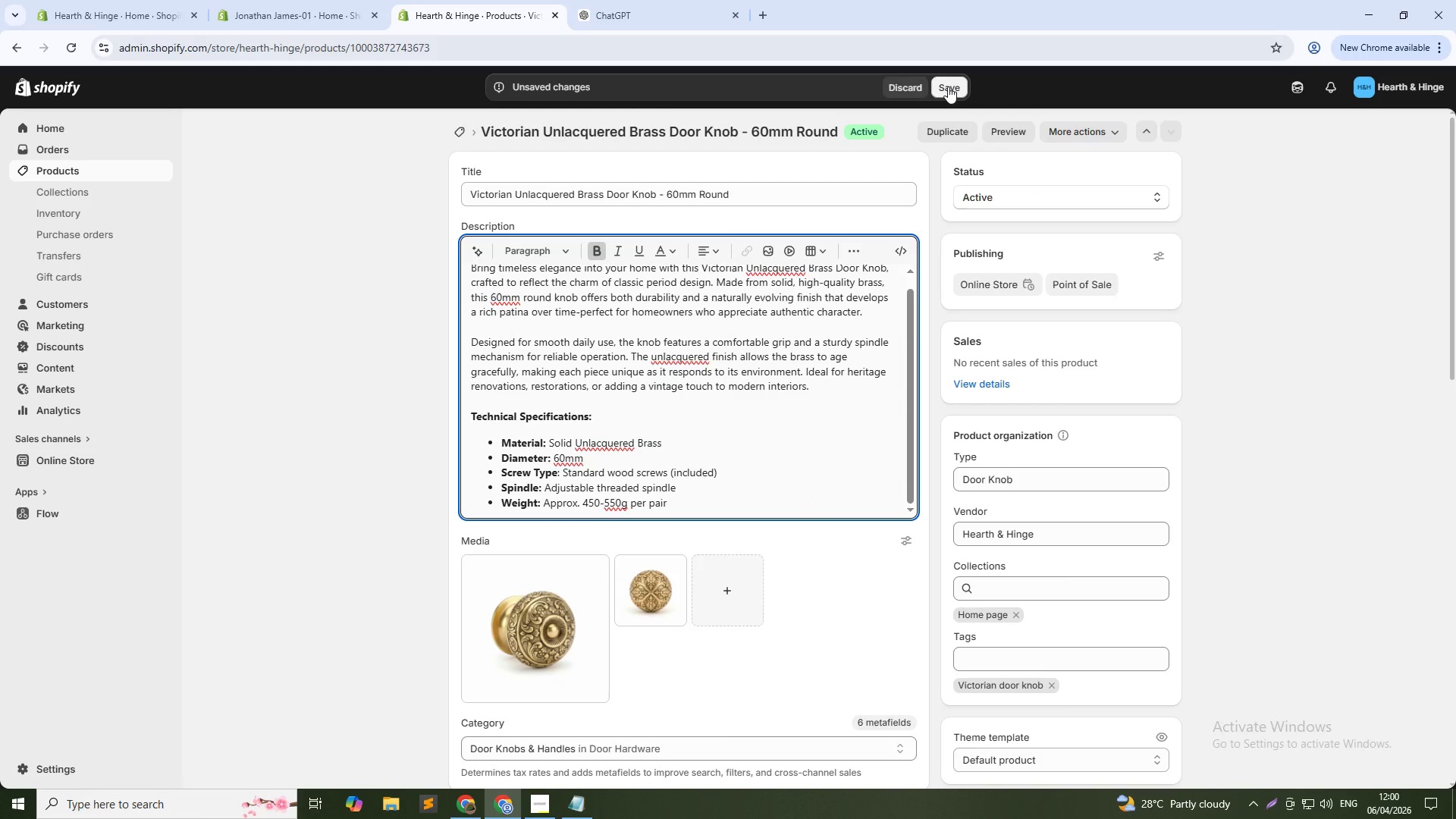 
left_click([948, 86])
 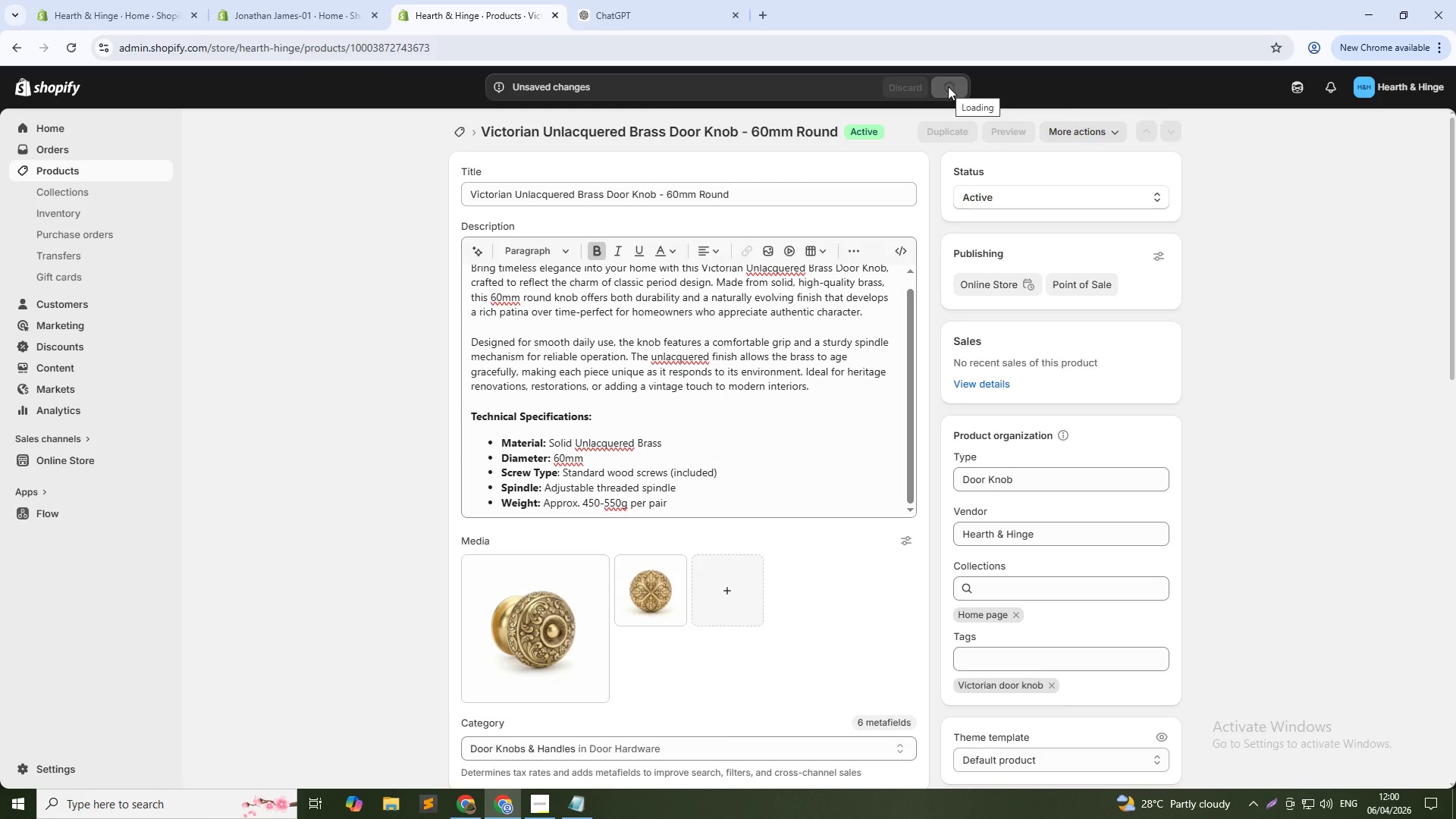 
scroll: coordinate [761, 374], scroll_direction: up, amount: 5.0
 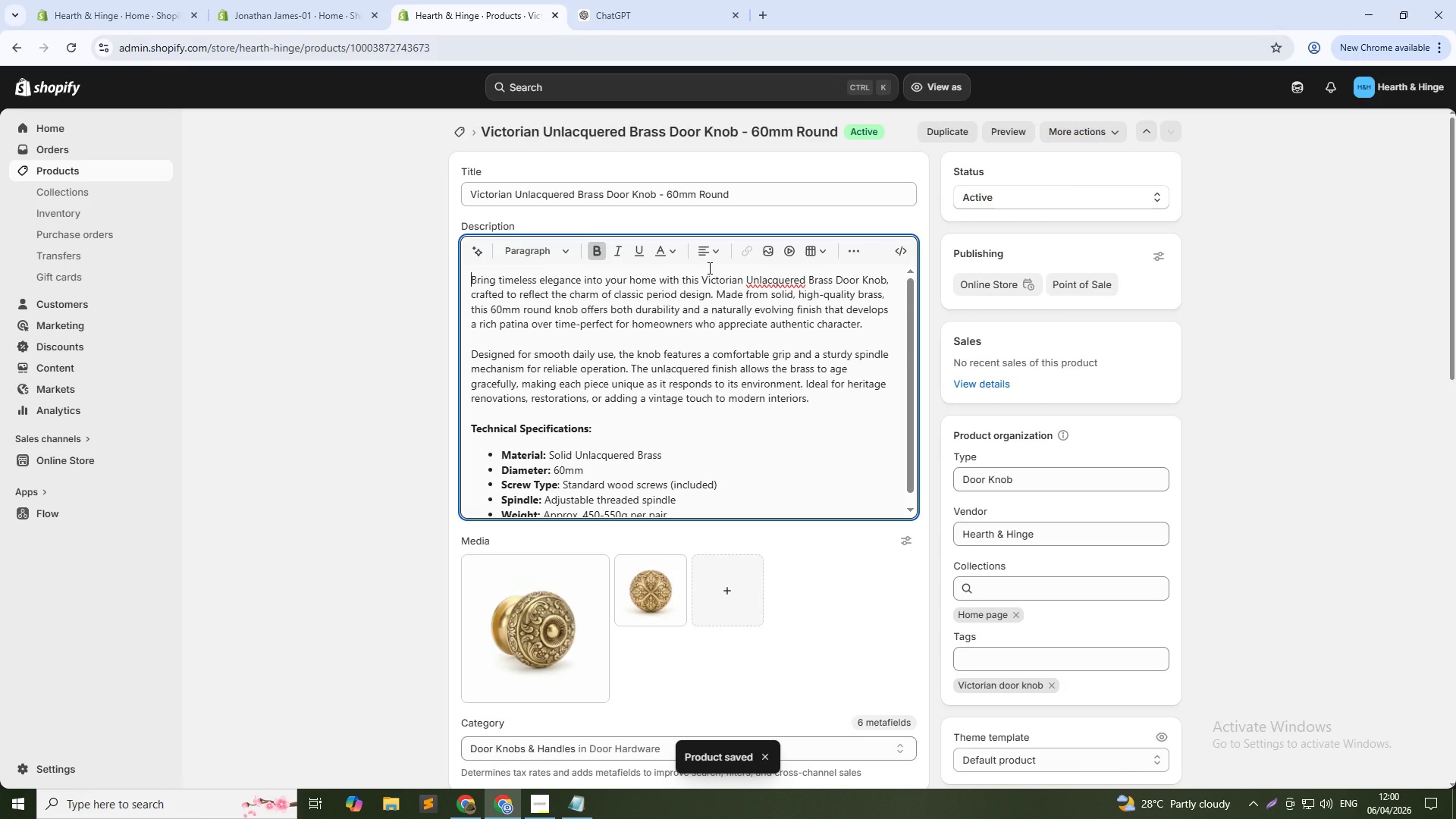 
wait(9.08)
 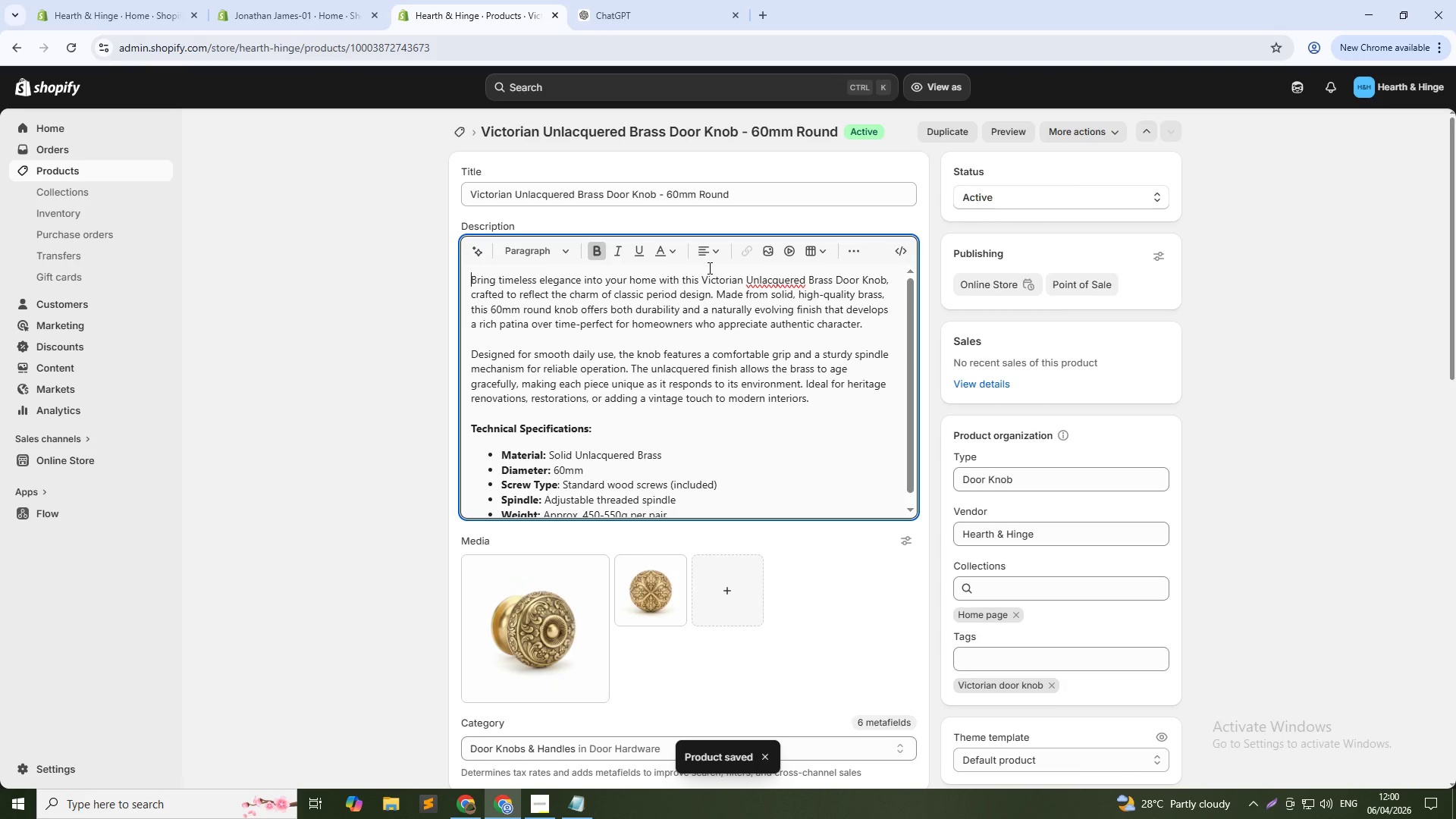 
left_click([700, 281])
 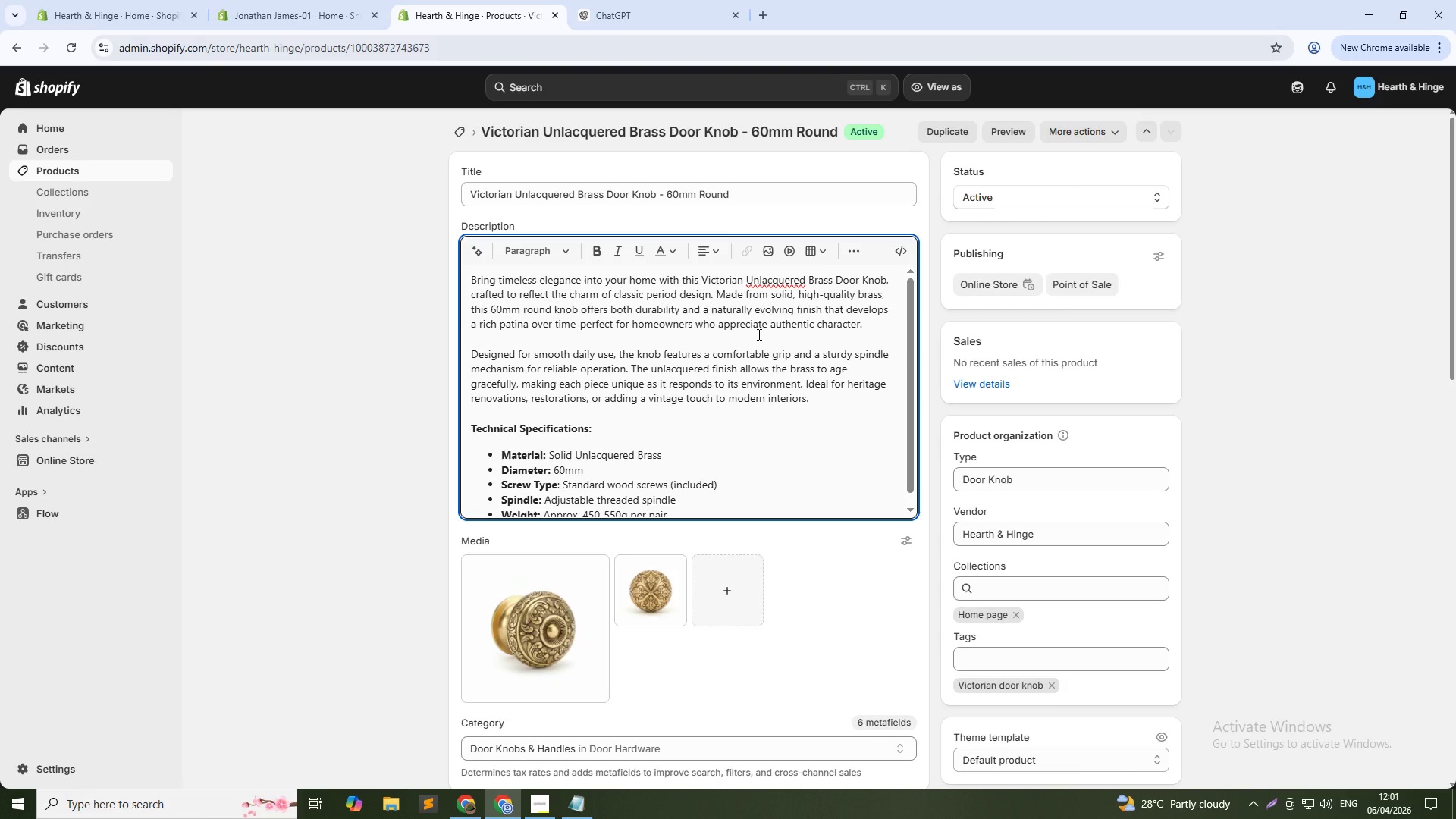 
key(ArrowRight)
 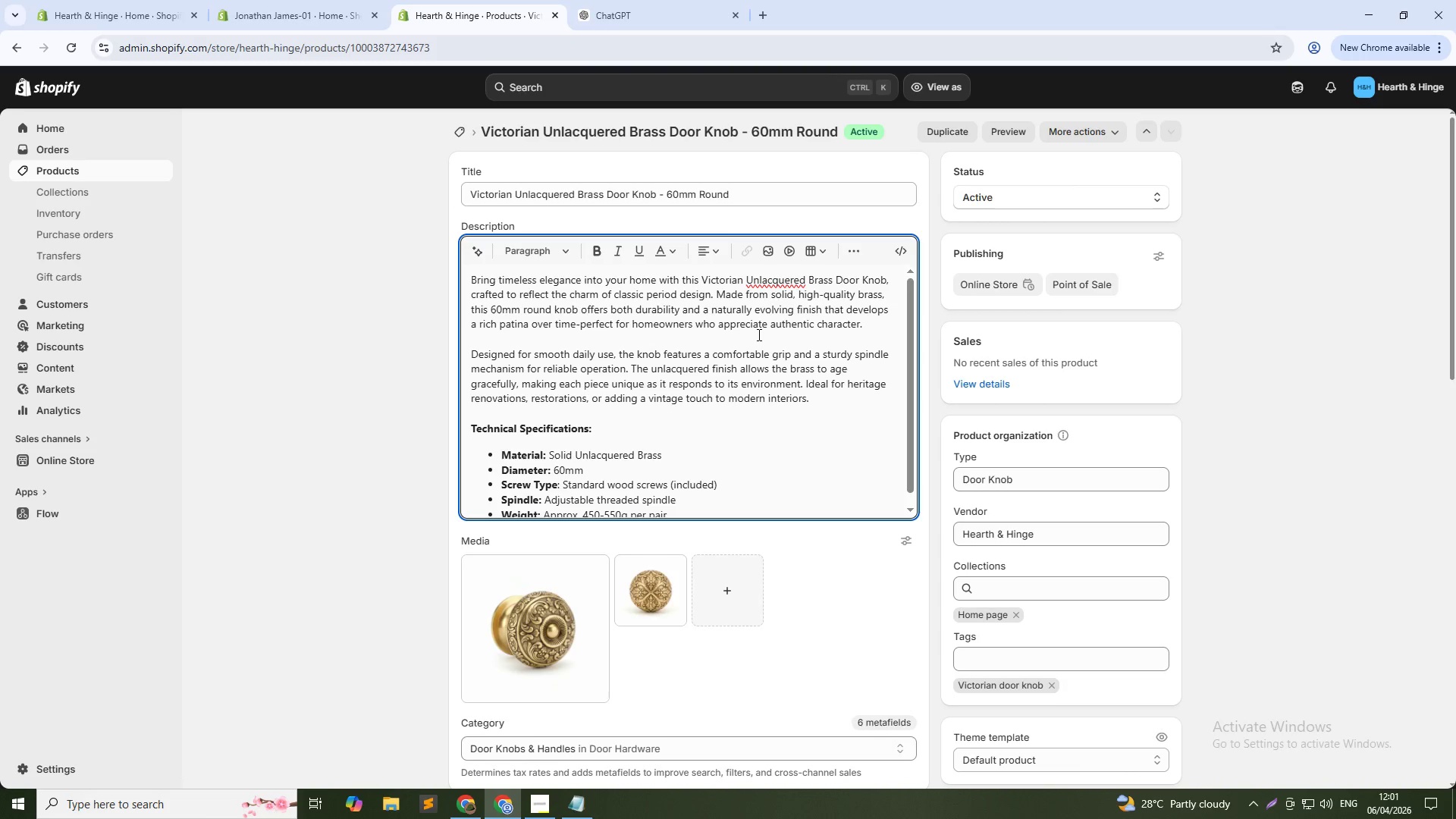 
key(Shift+ArrowRight)
 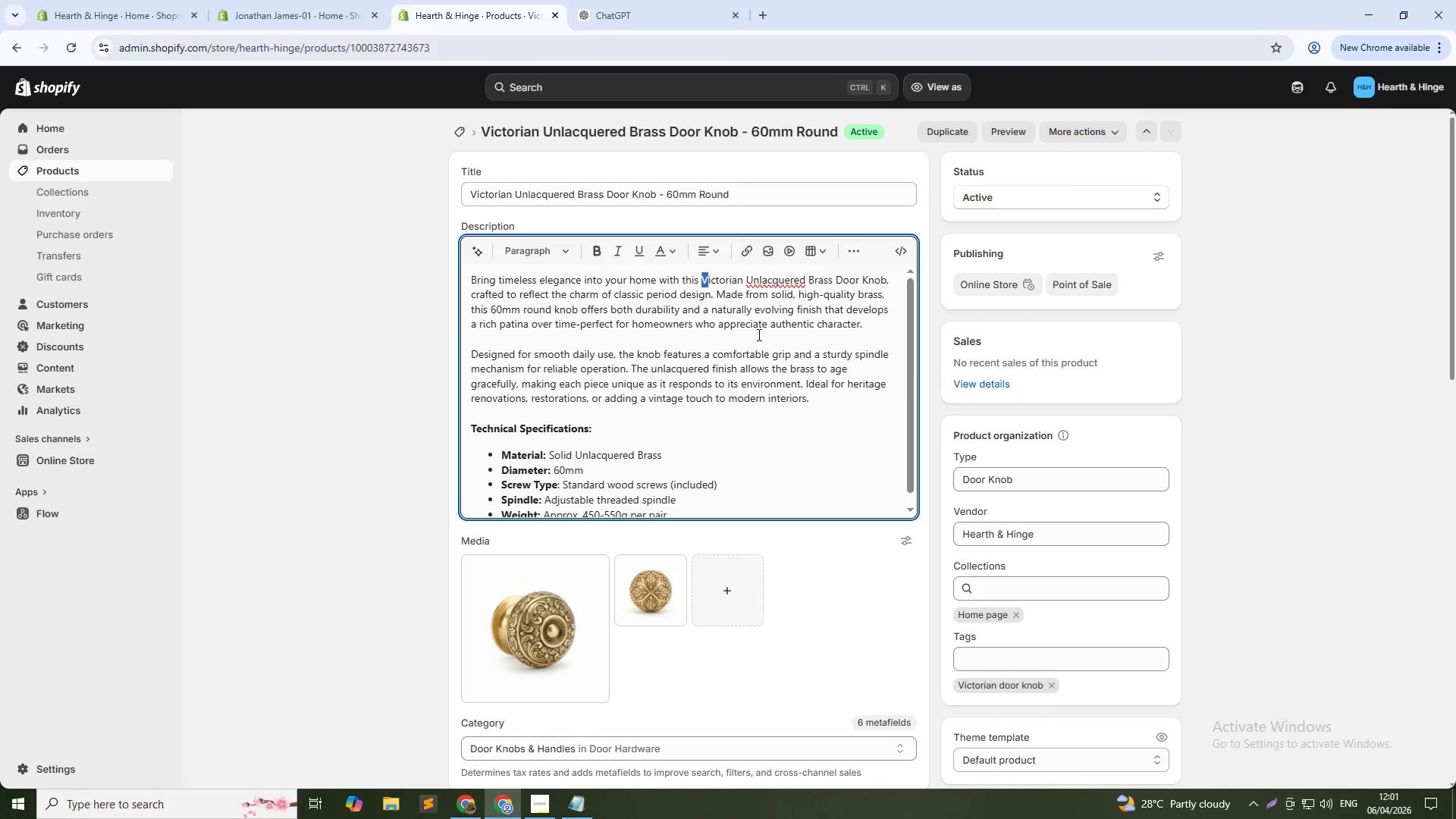 
key(Shift+ArrowRight)
 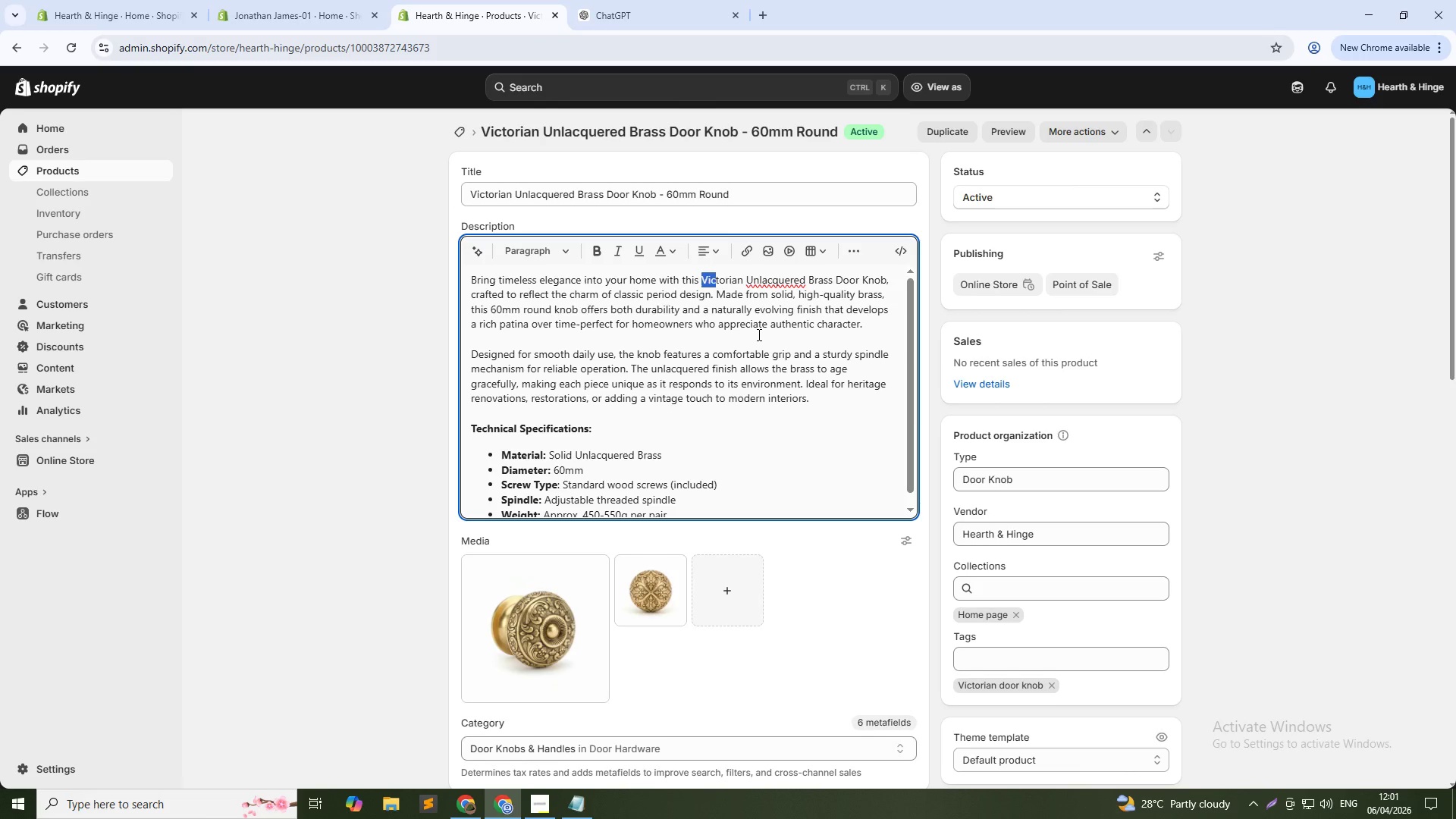 
key(Shift+ArrowRight)
 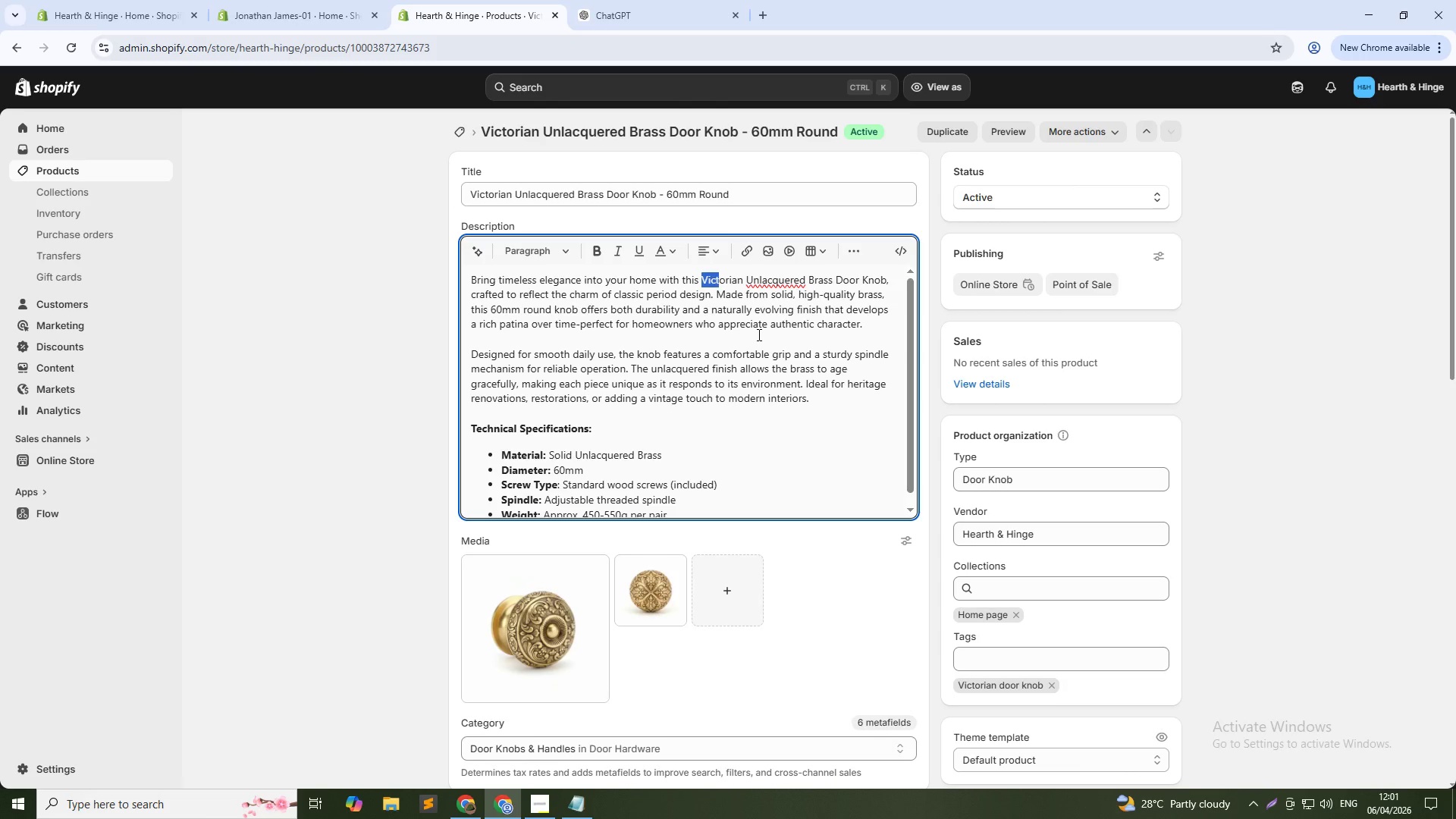 
key(Shift+ArrowRight)
 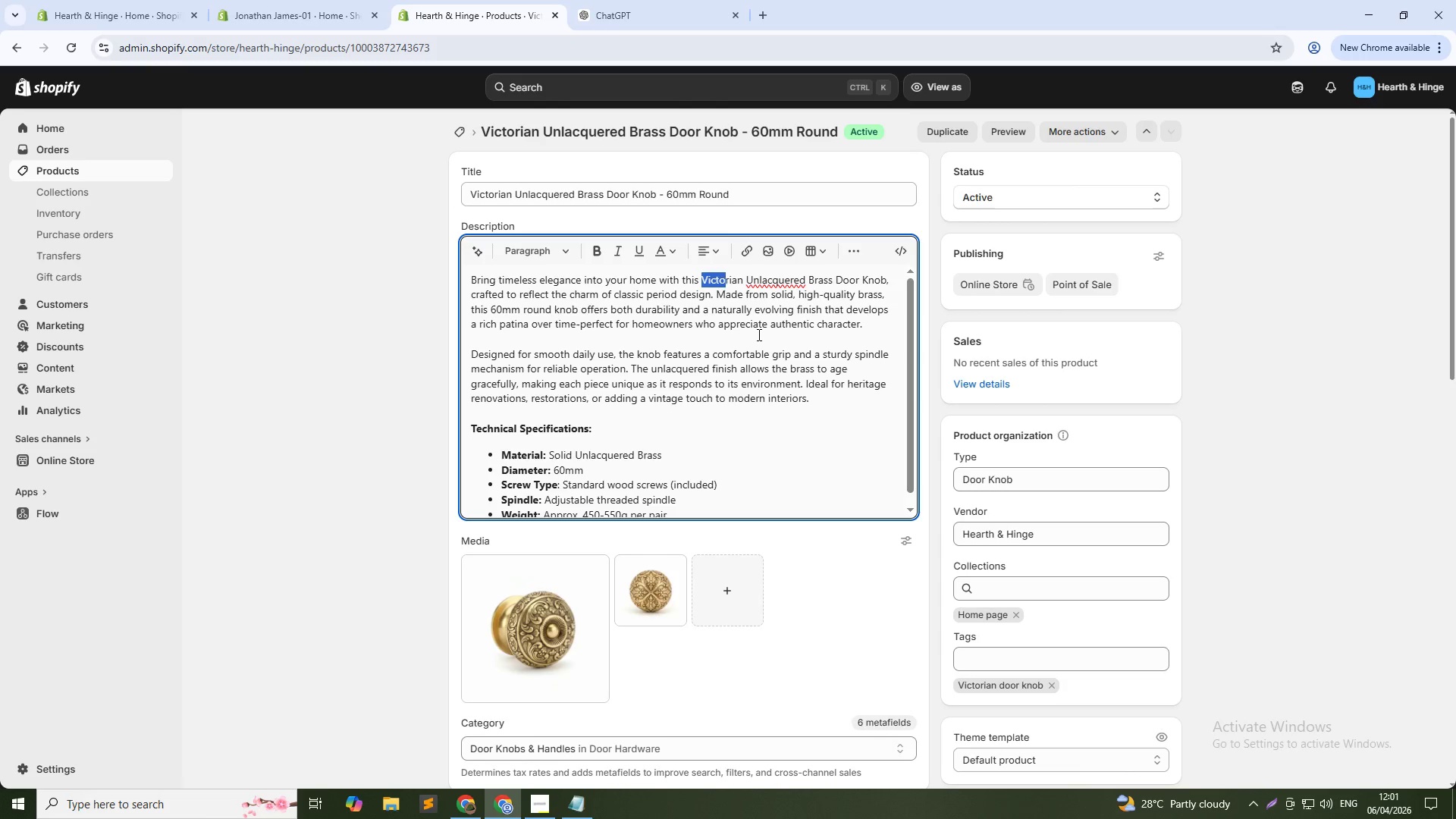 
key(Shift+ArrowRight)
 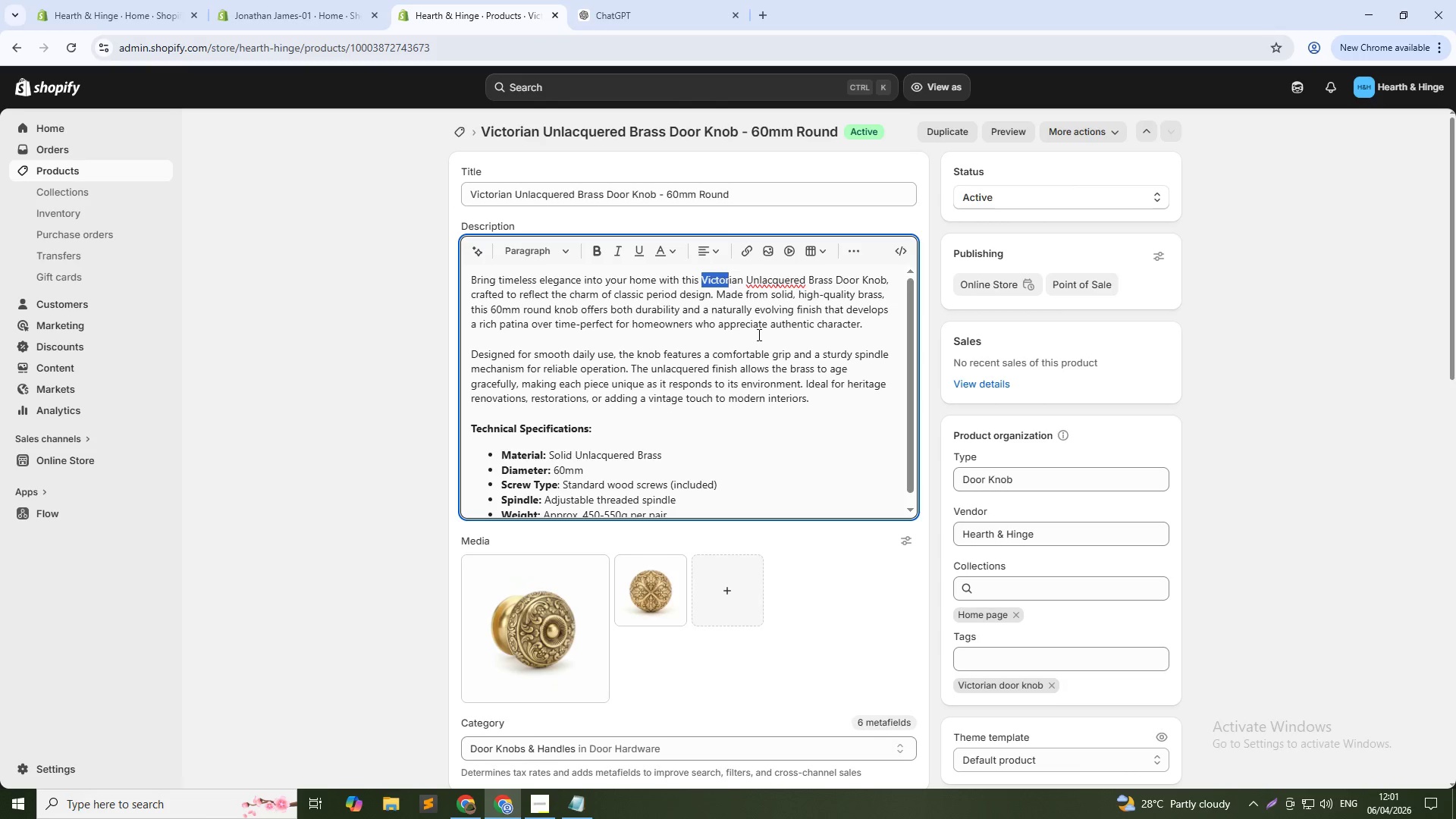 
key(Shift+ArrowRight)
 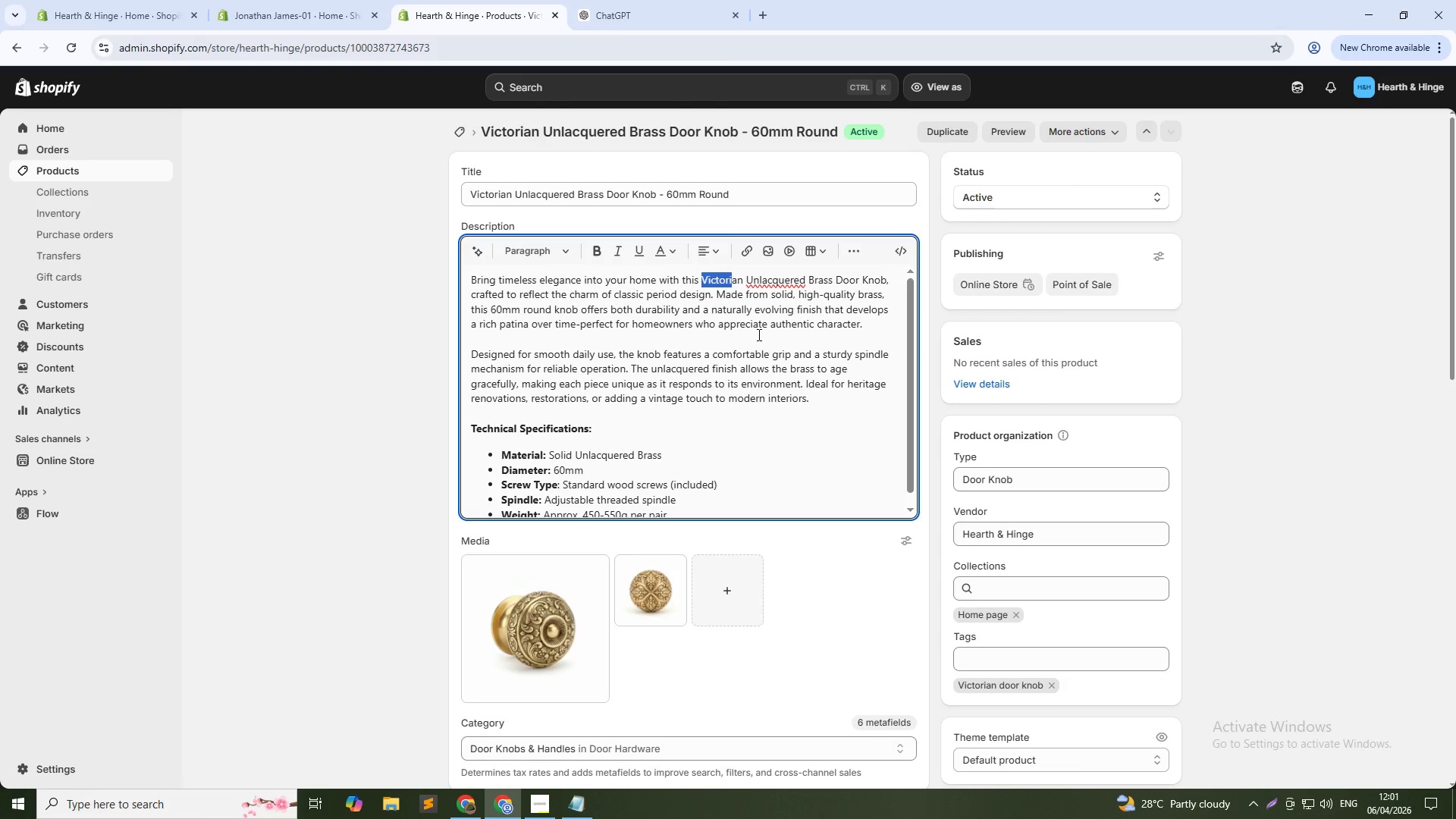 
key(Shift+ArrowRight)
 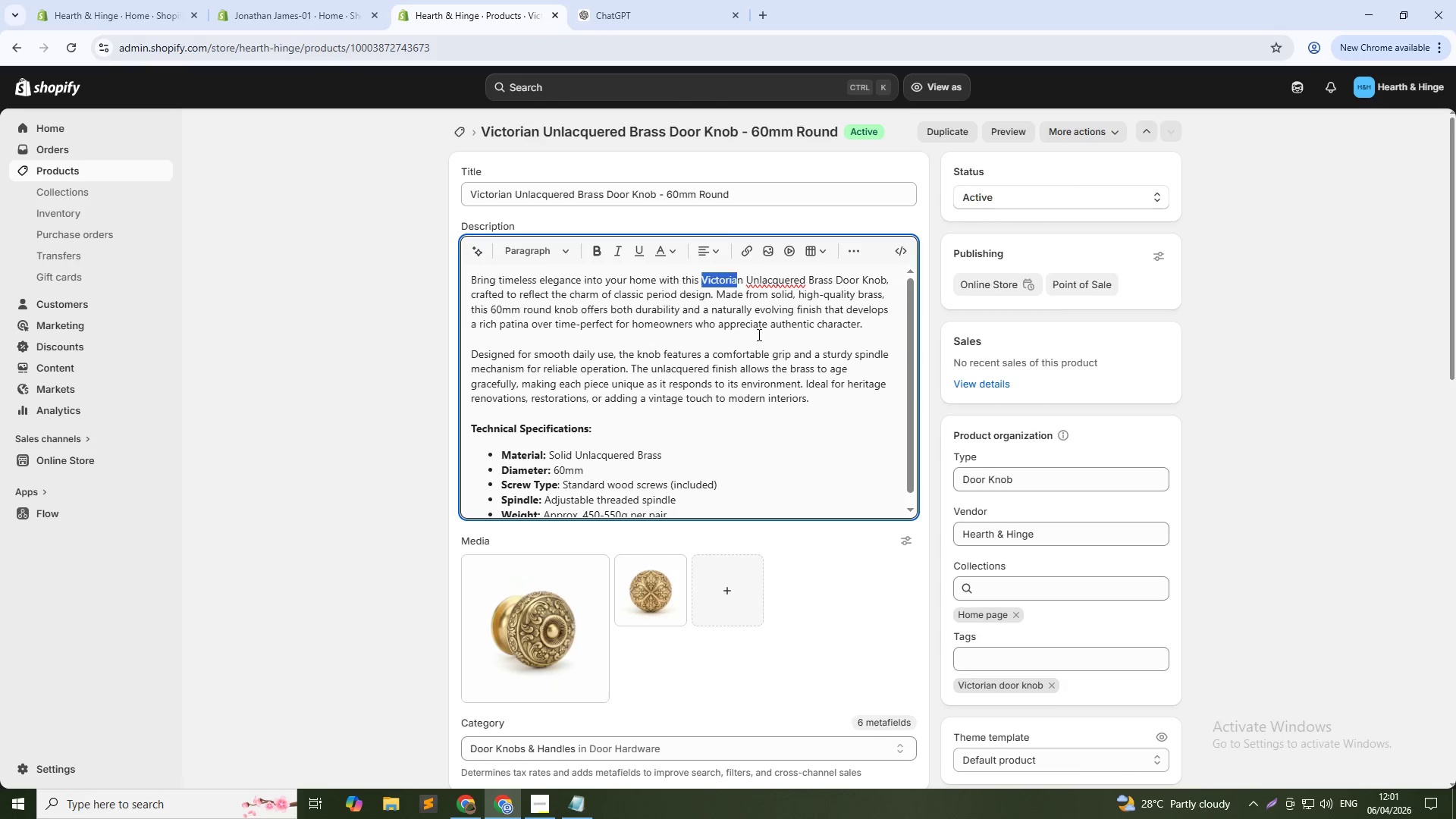 
key(Shift+ArrowRight)
 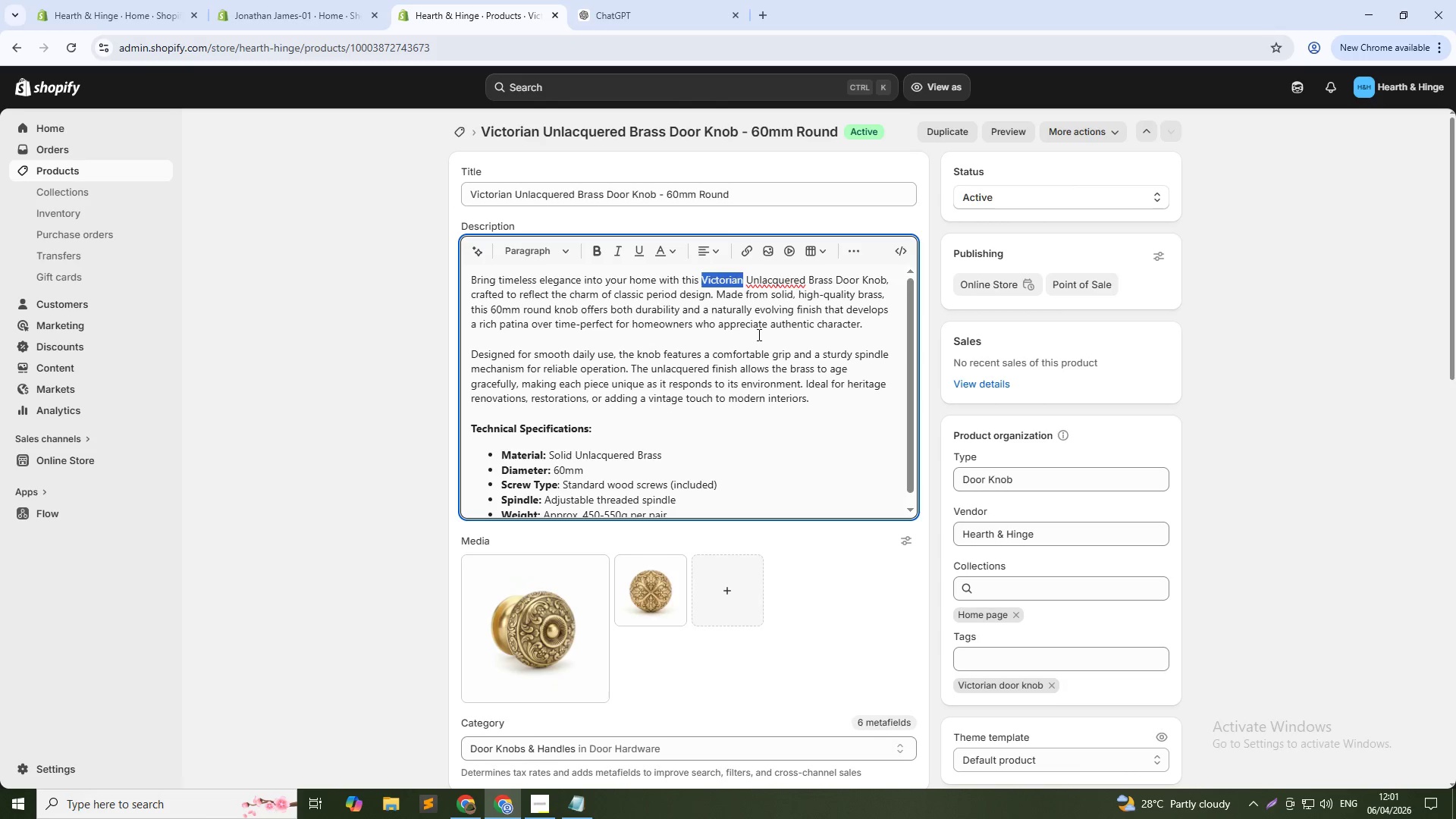 
key(Shift+ArrowRight)
 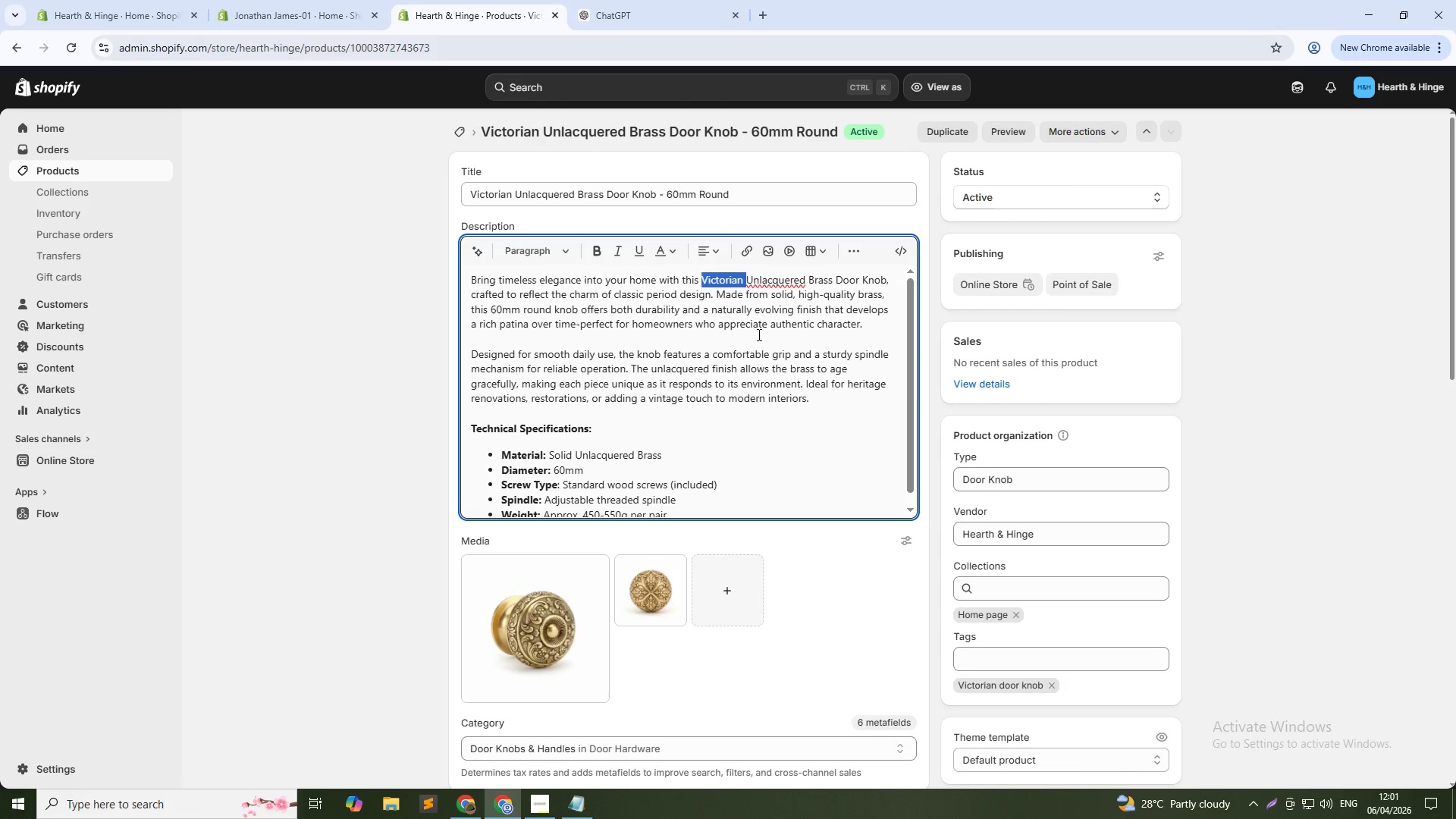 
key(Shift+ArrowRight)
 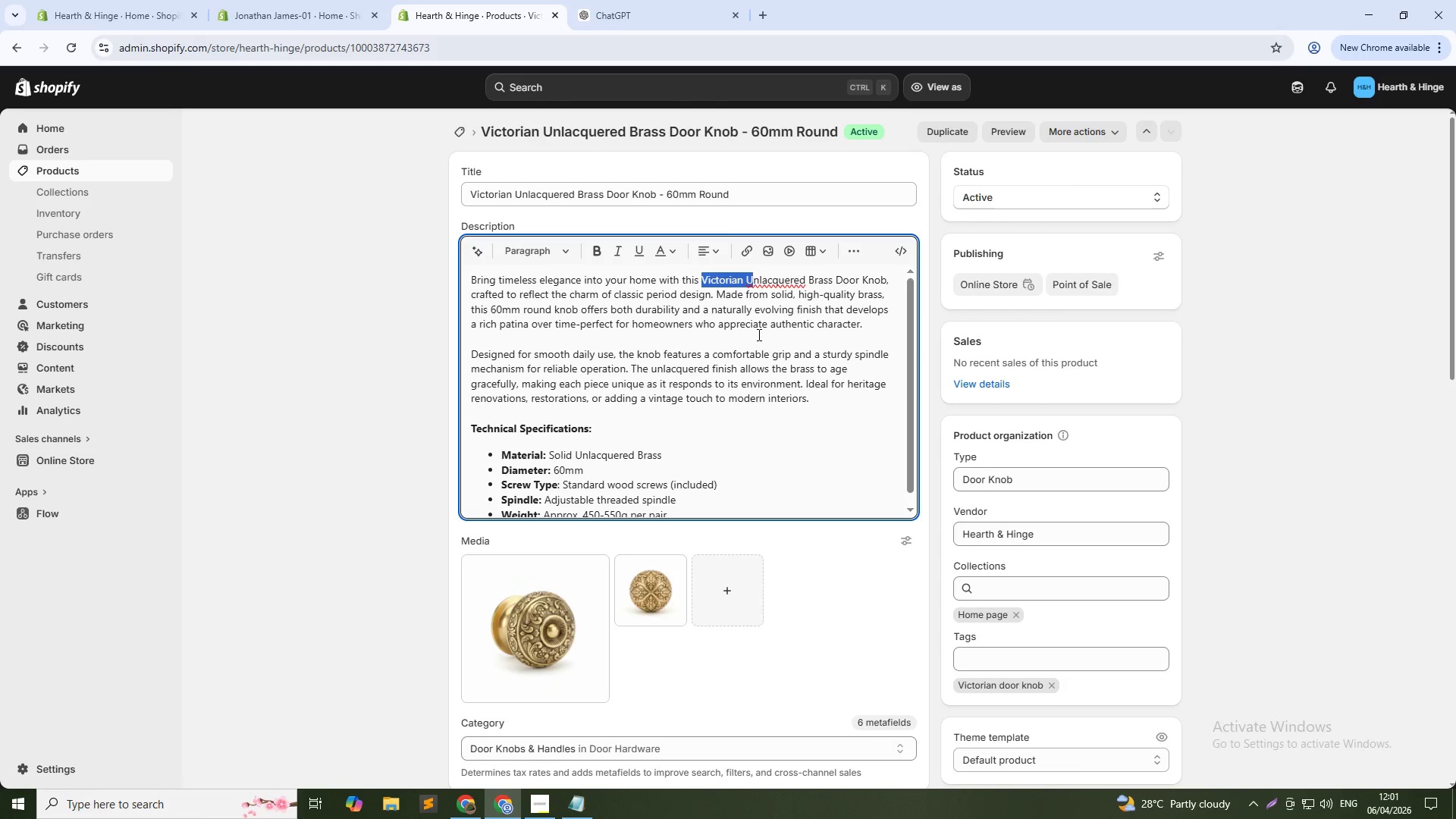 
key(Shift+ArrowRight)
 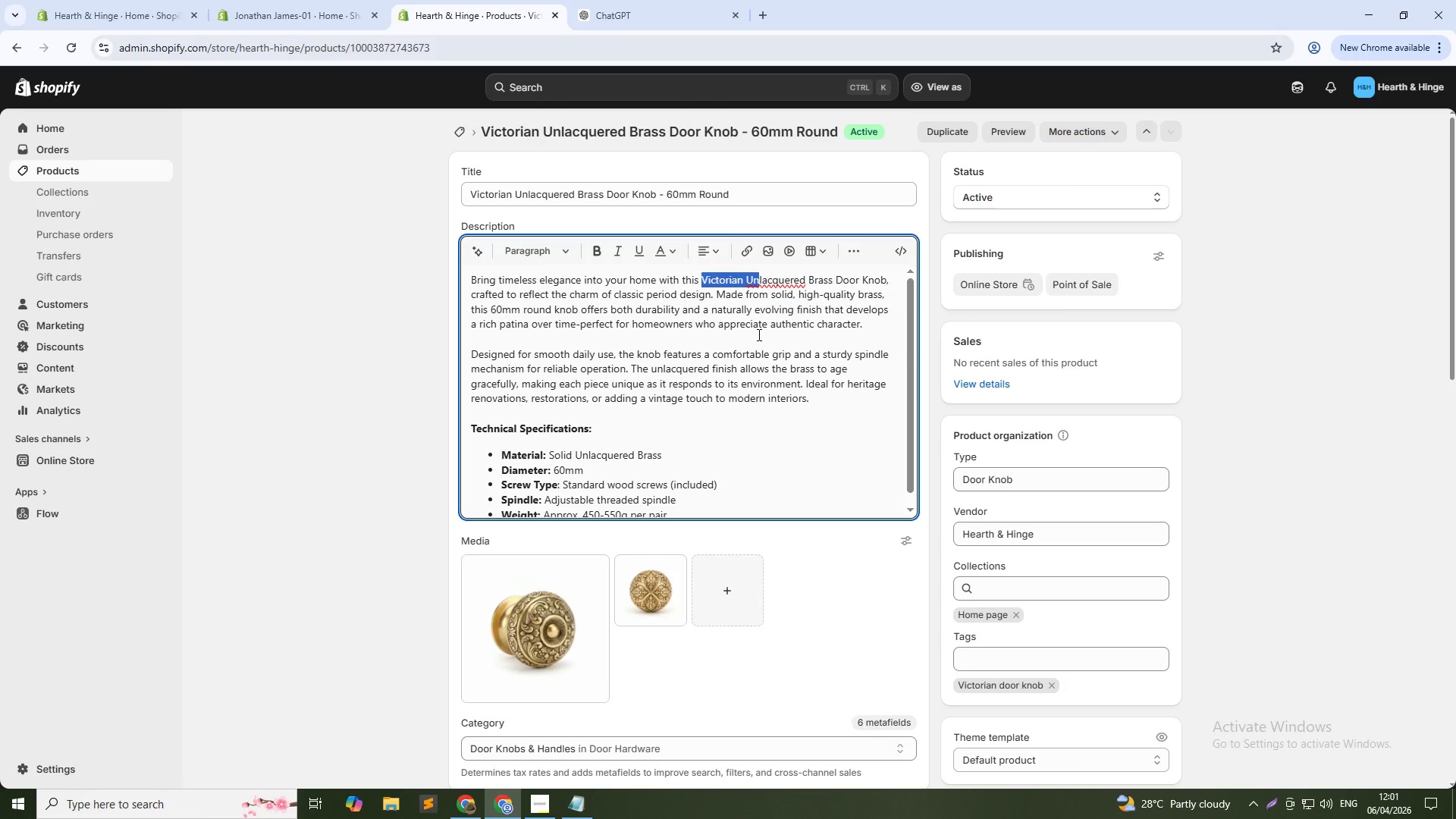 
key(Shift+ArrowRight)
 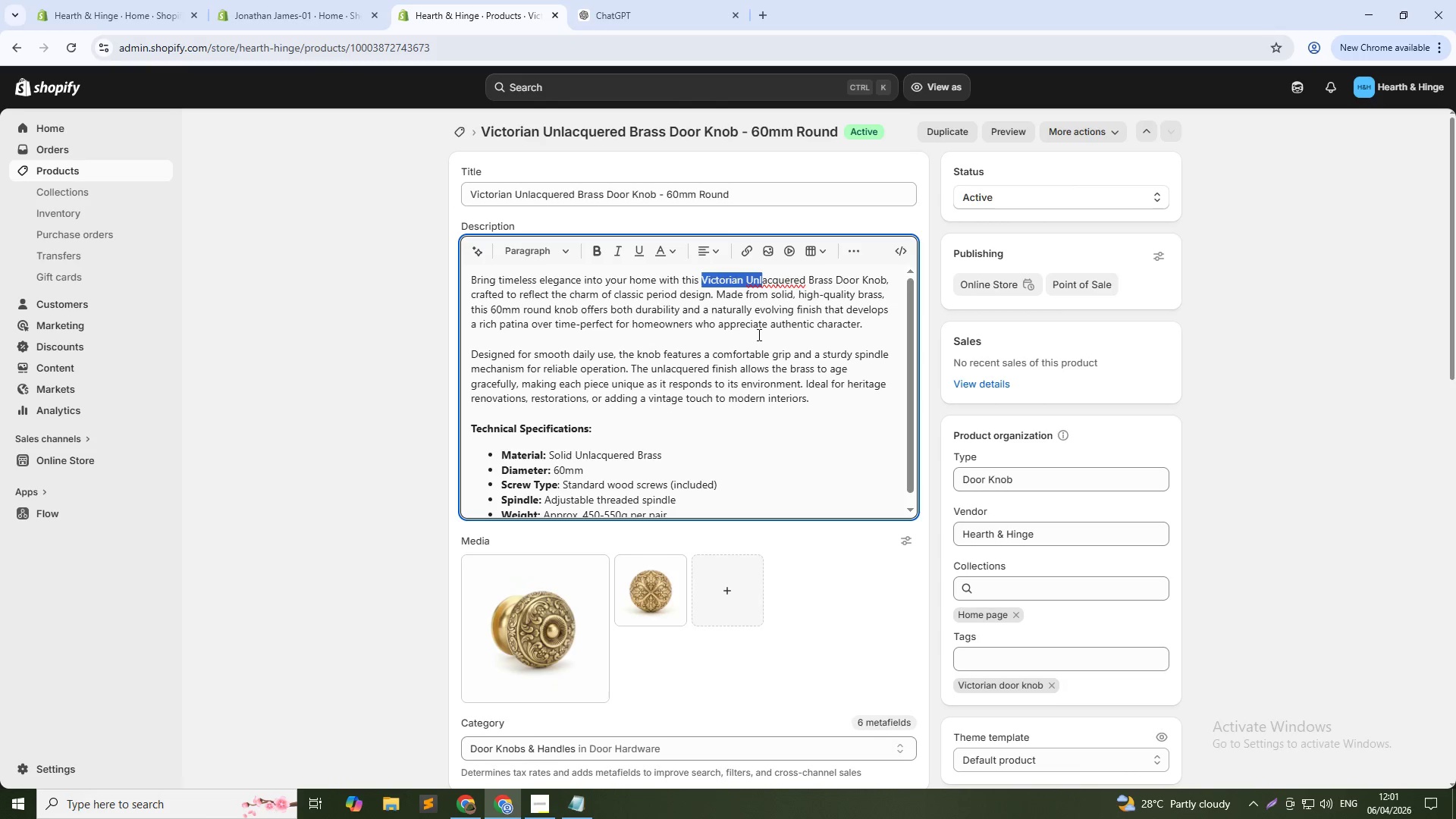 
key(Shift+ArrowRight)
 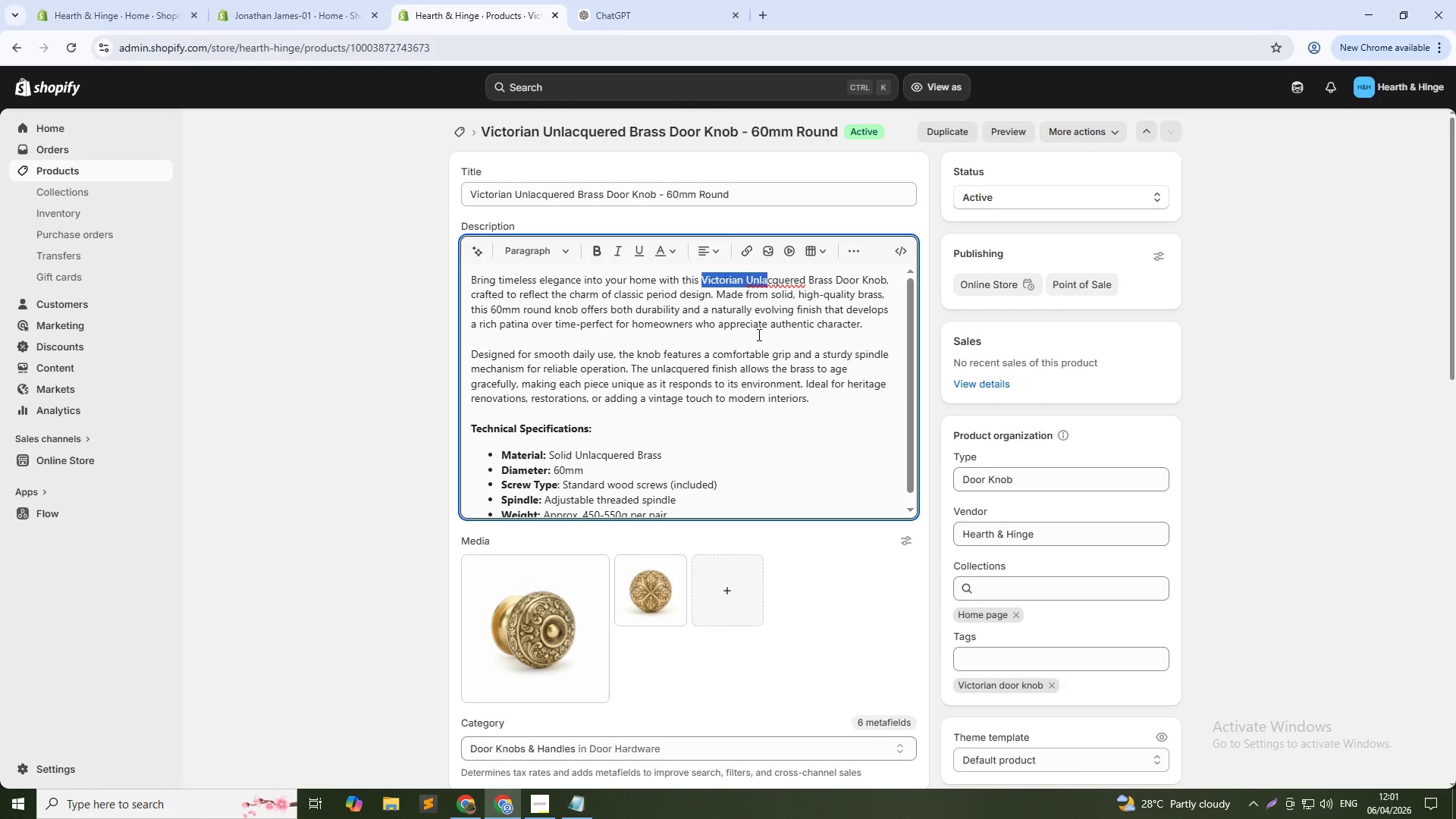 
key(Shift+ArrowRight)
 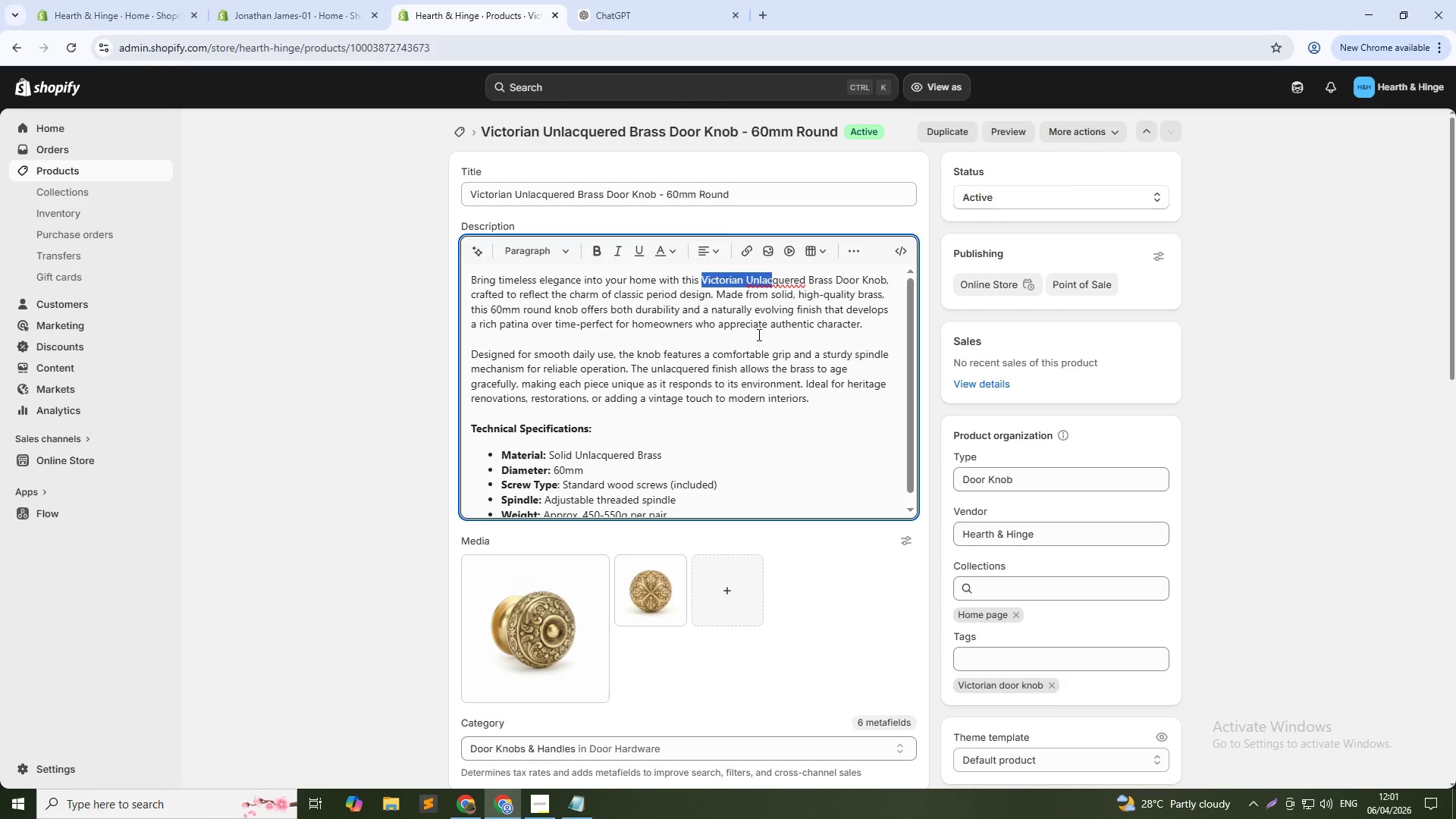 
key(Shift+ArrowRight)
 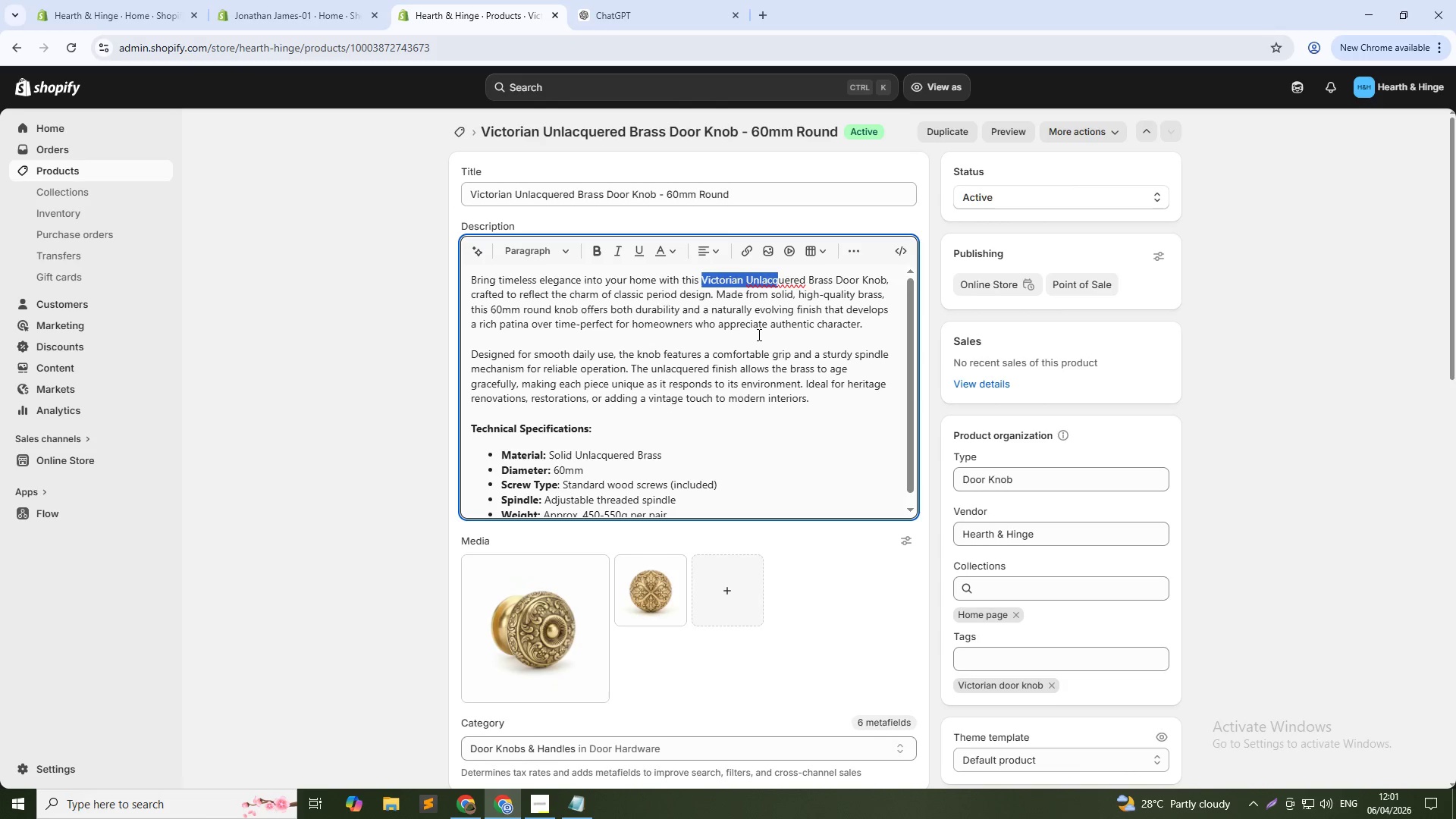 
key(Shift+ArrowRight)
 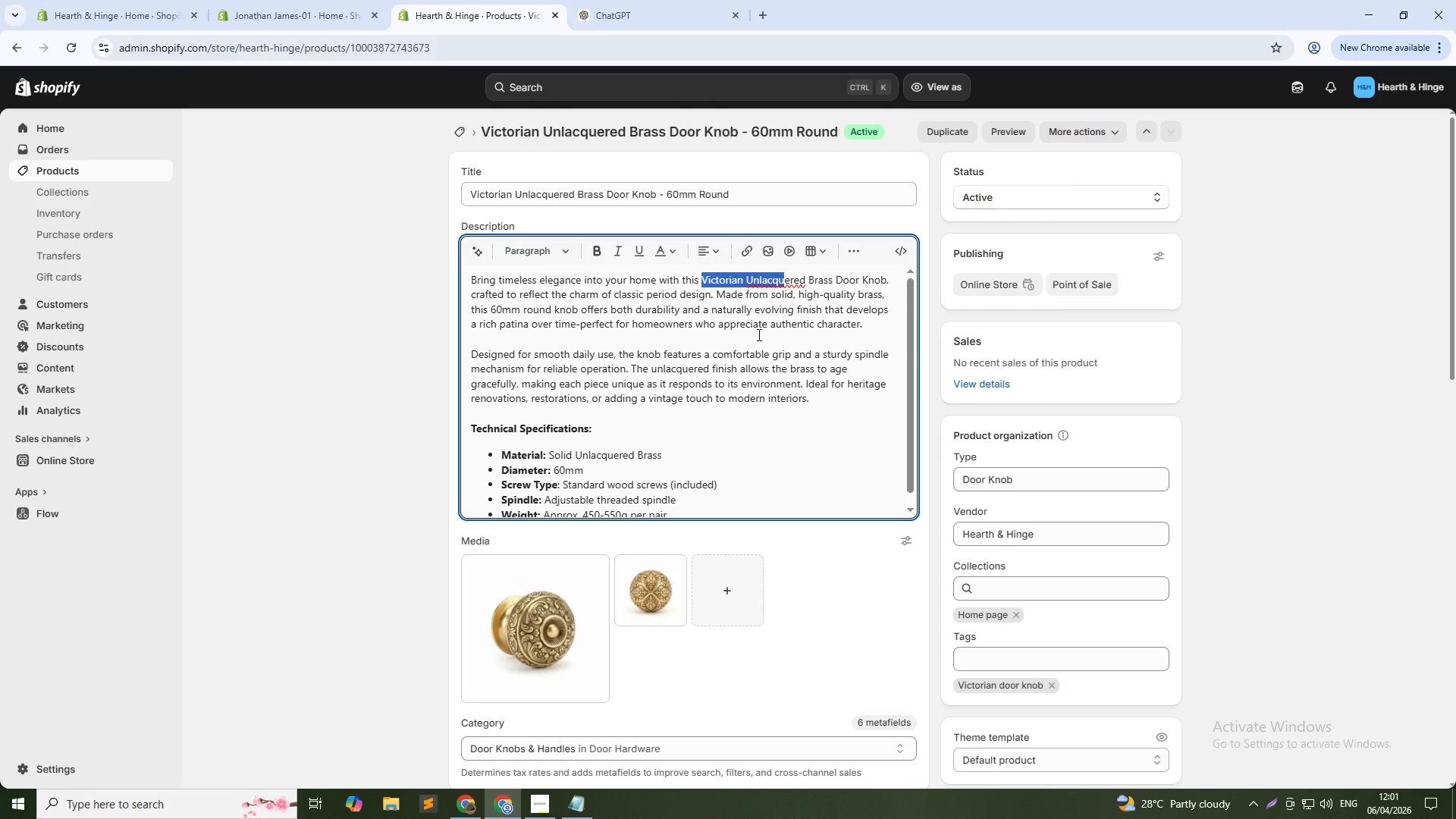 
key(Shift+ArrowRight)
 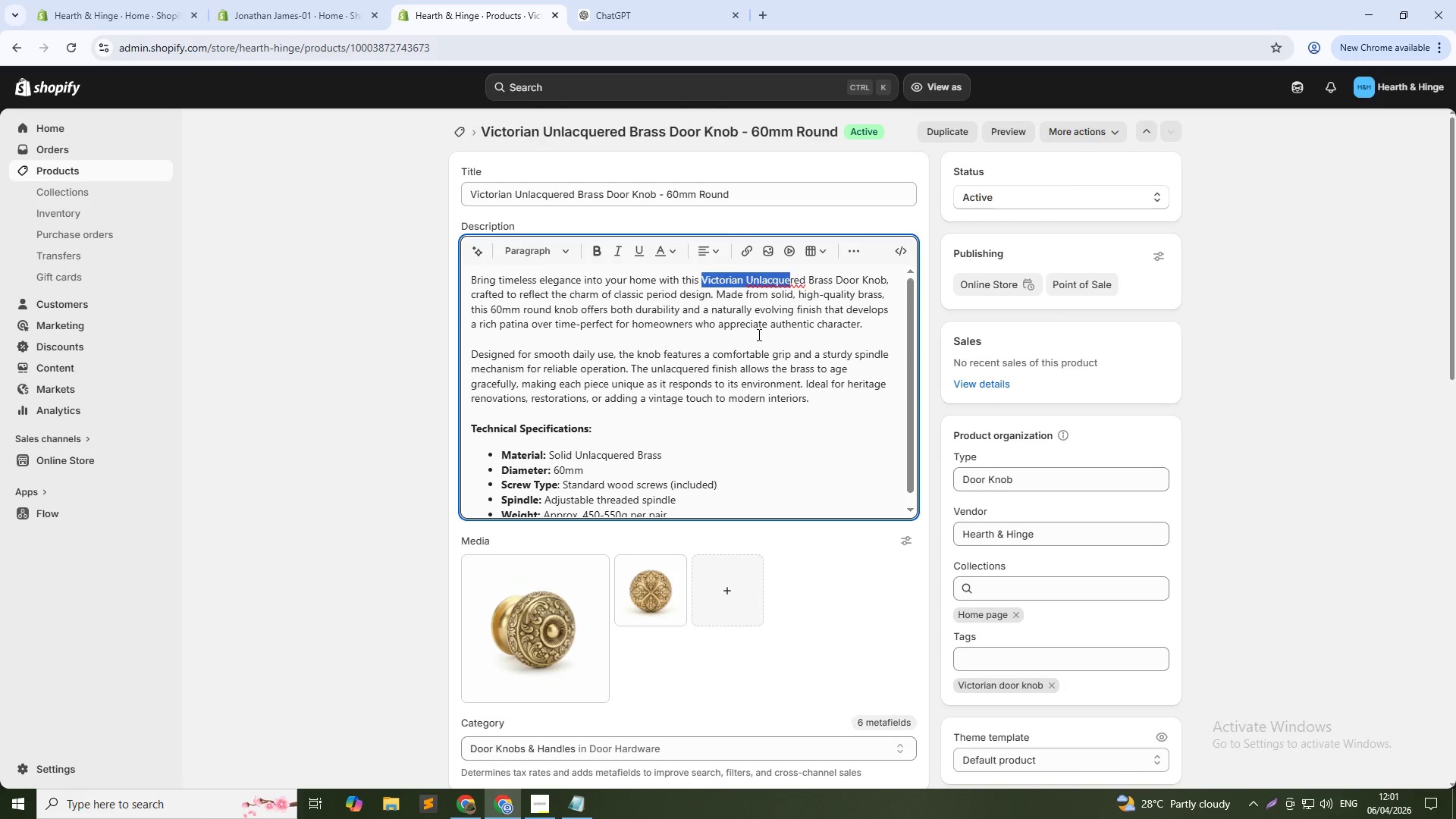 
key(Shift+ArrowRight)
 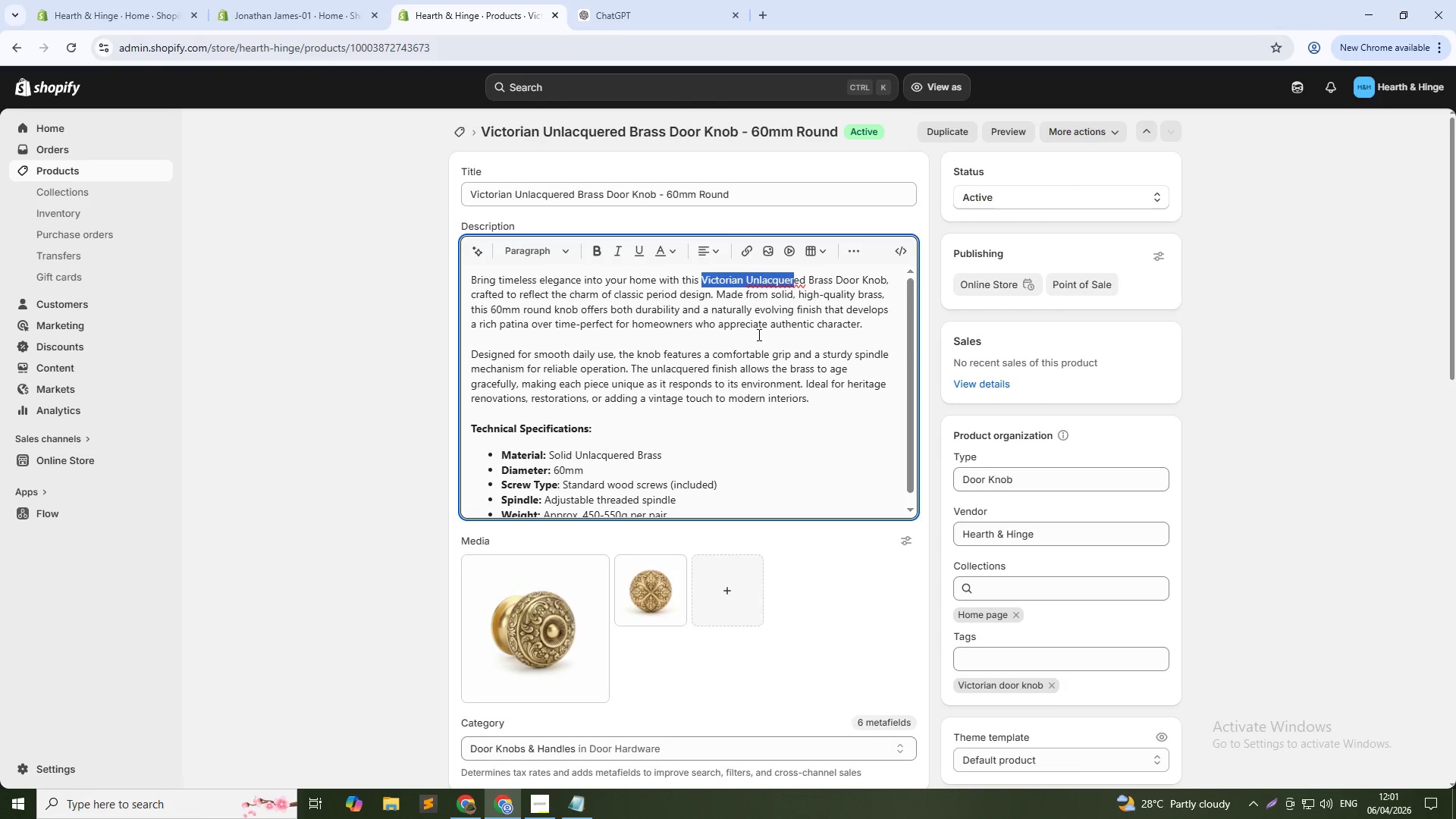 
key(Shift+ArrowRight)
 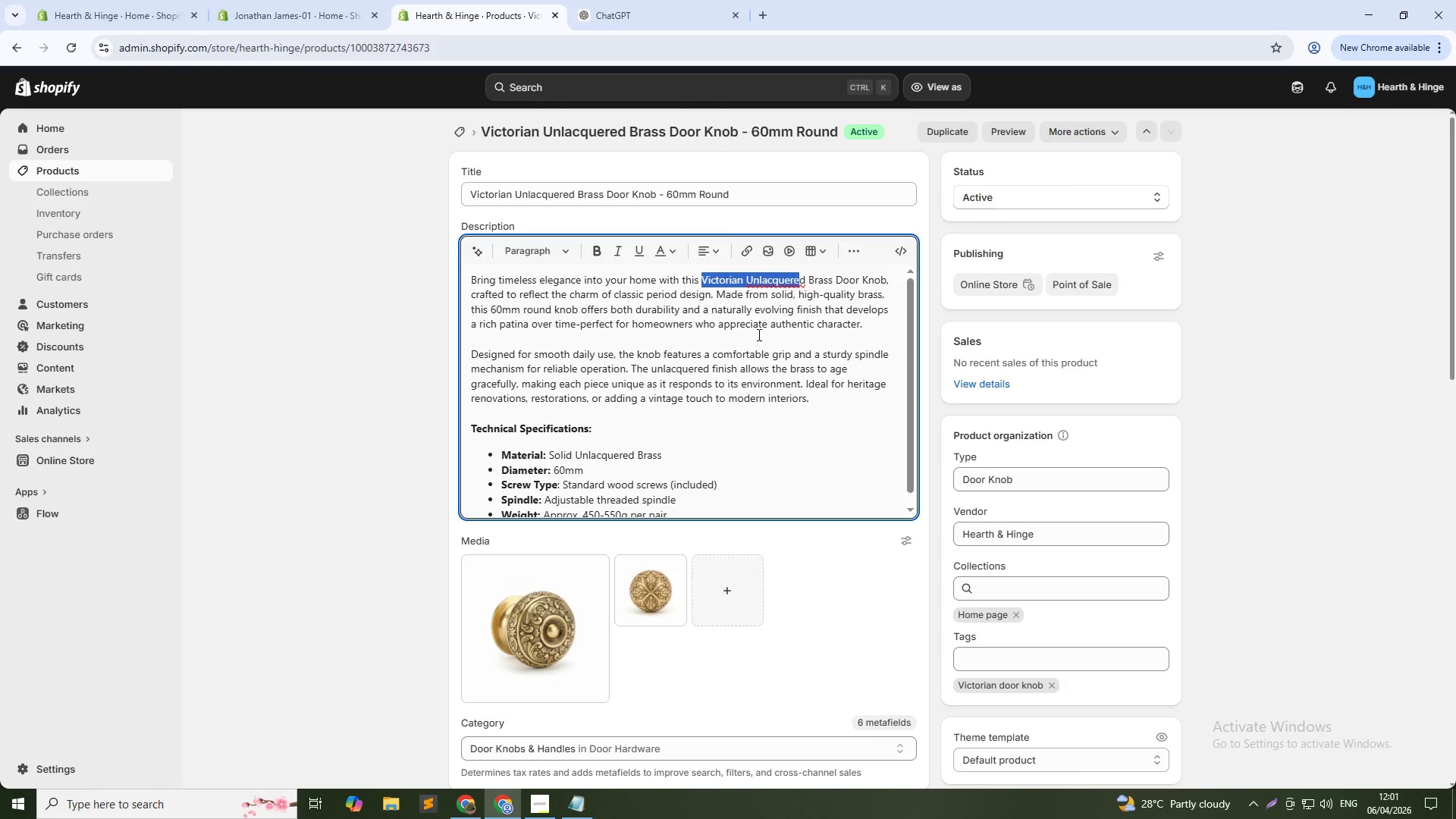 
key(Shift+ArrowRight)
 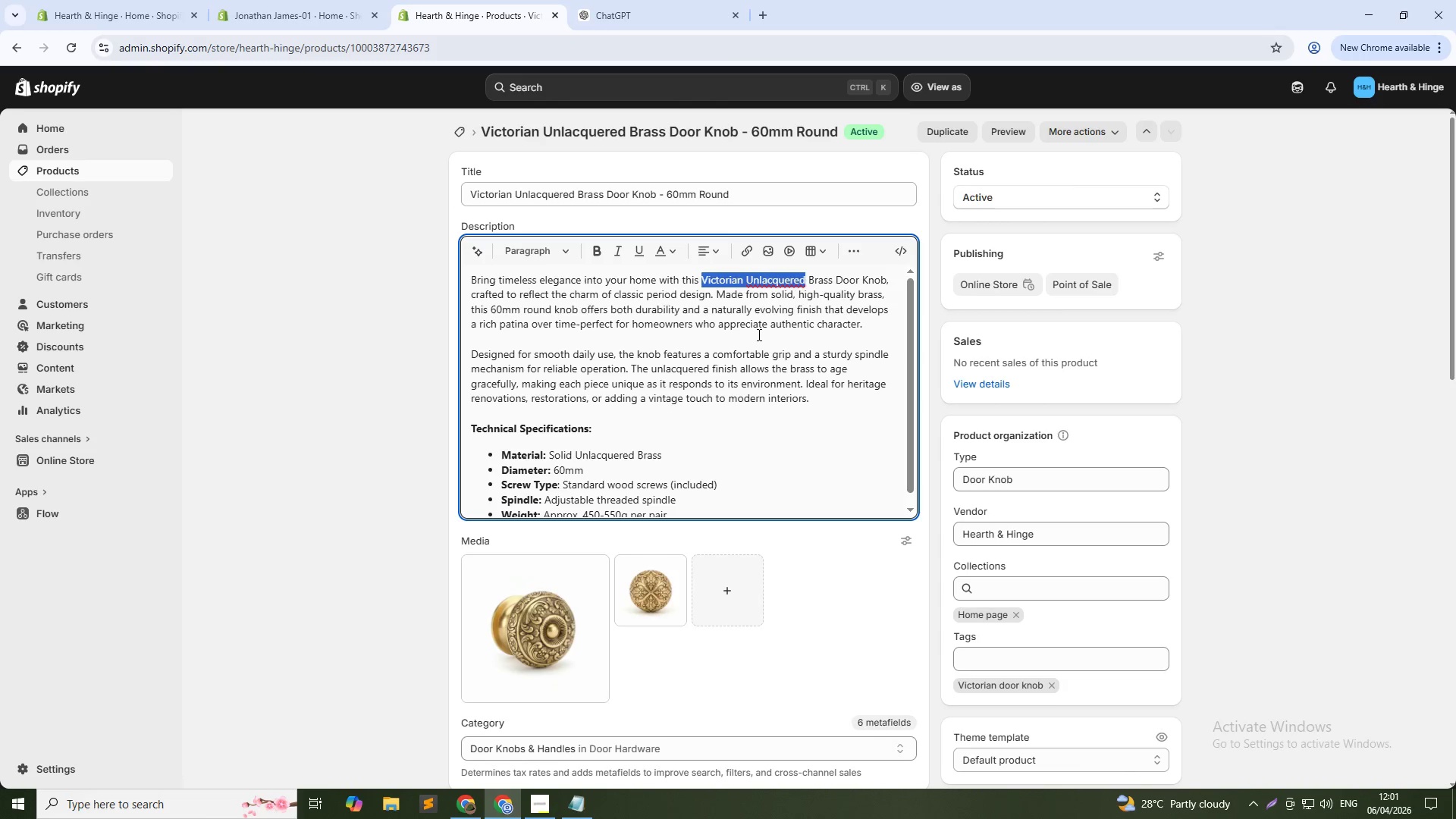 
key(Shift+ArrowRight)
 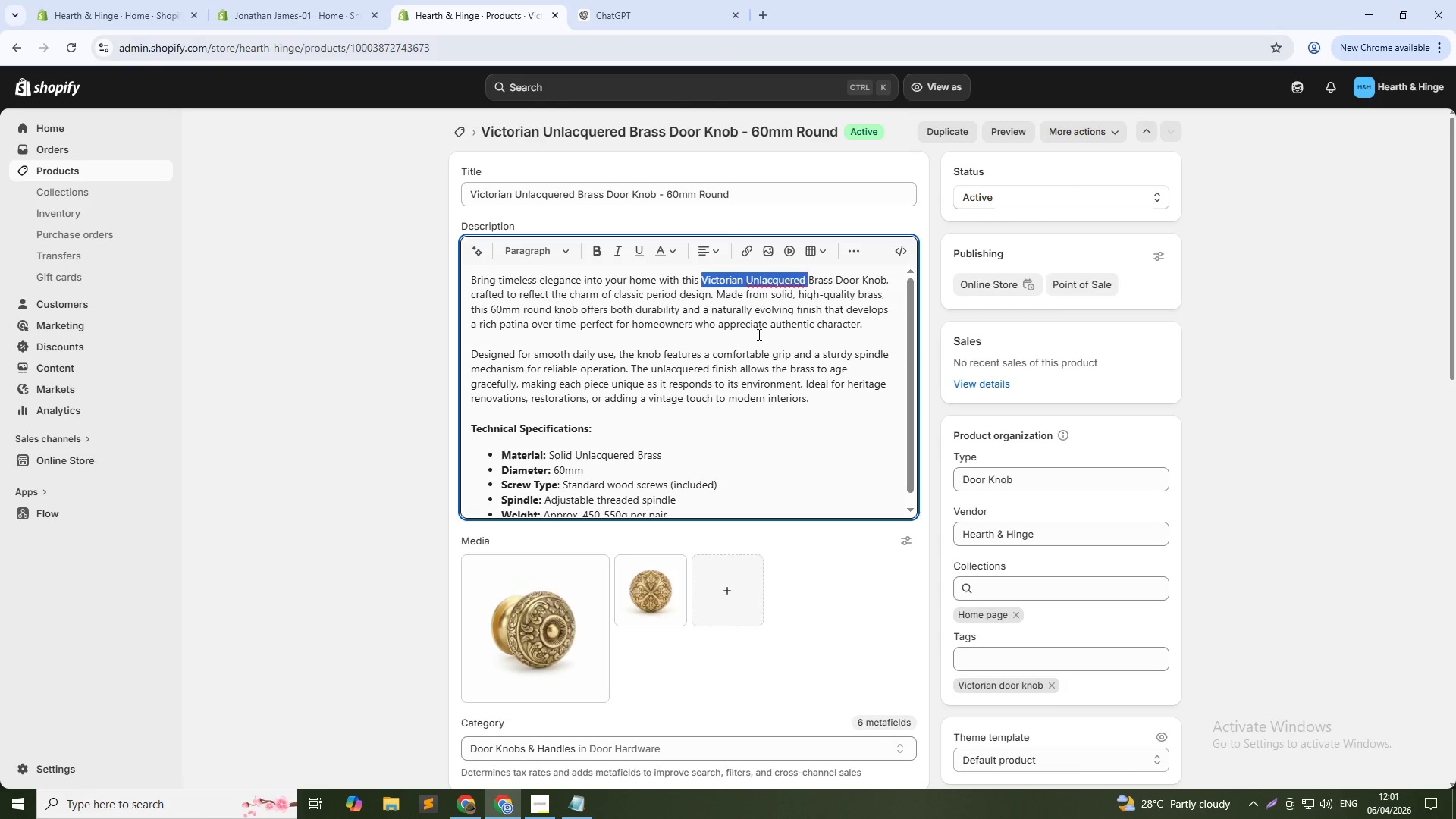 
key(Shift+ArrowRight)
 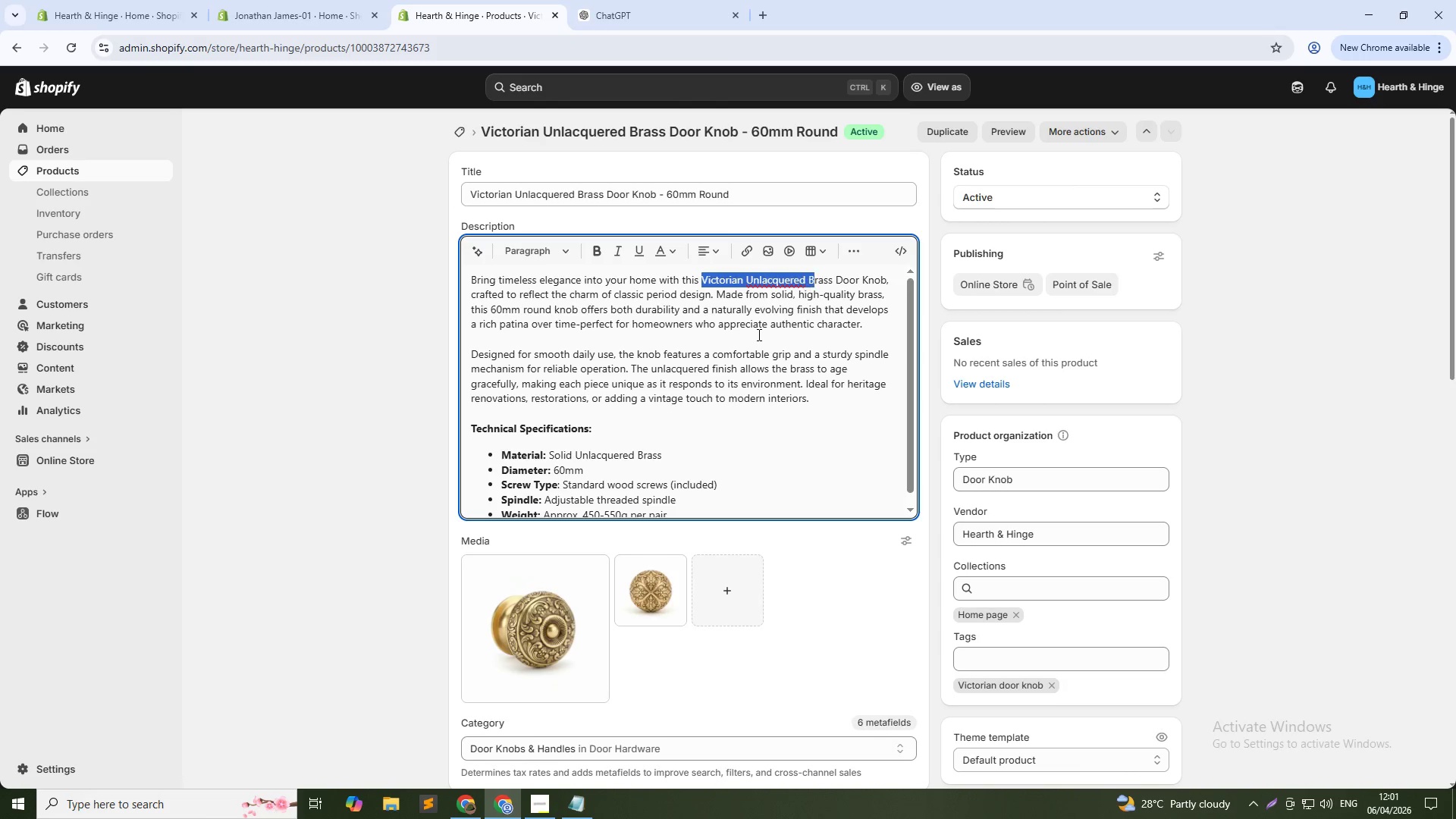 
key(Shift+ArrowRight)
 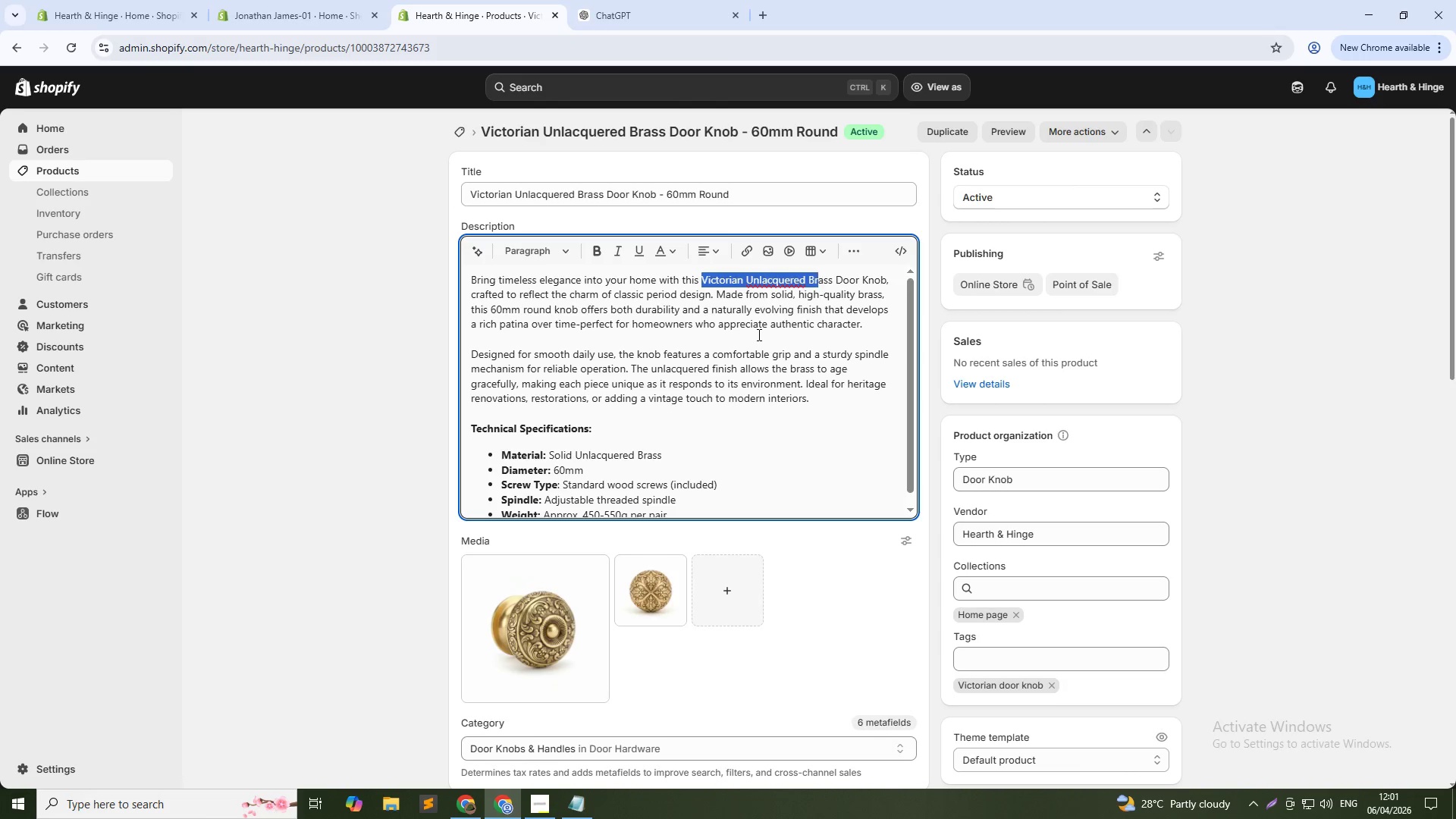 
key(Shift+ArrowRight)
 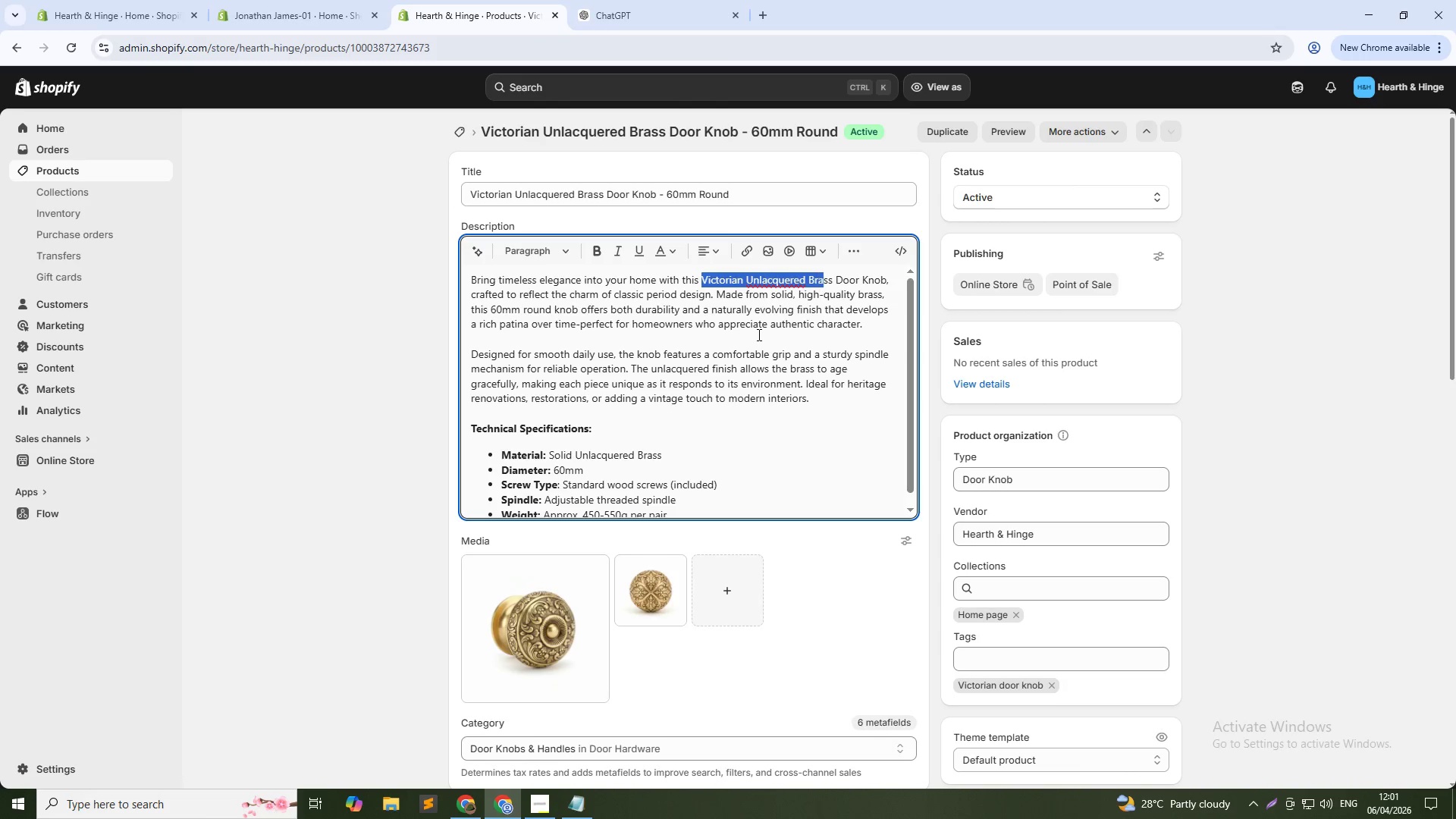 
key(Shift+ArrowRight)
 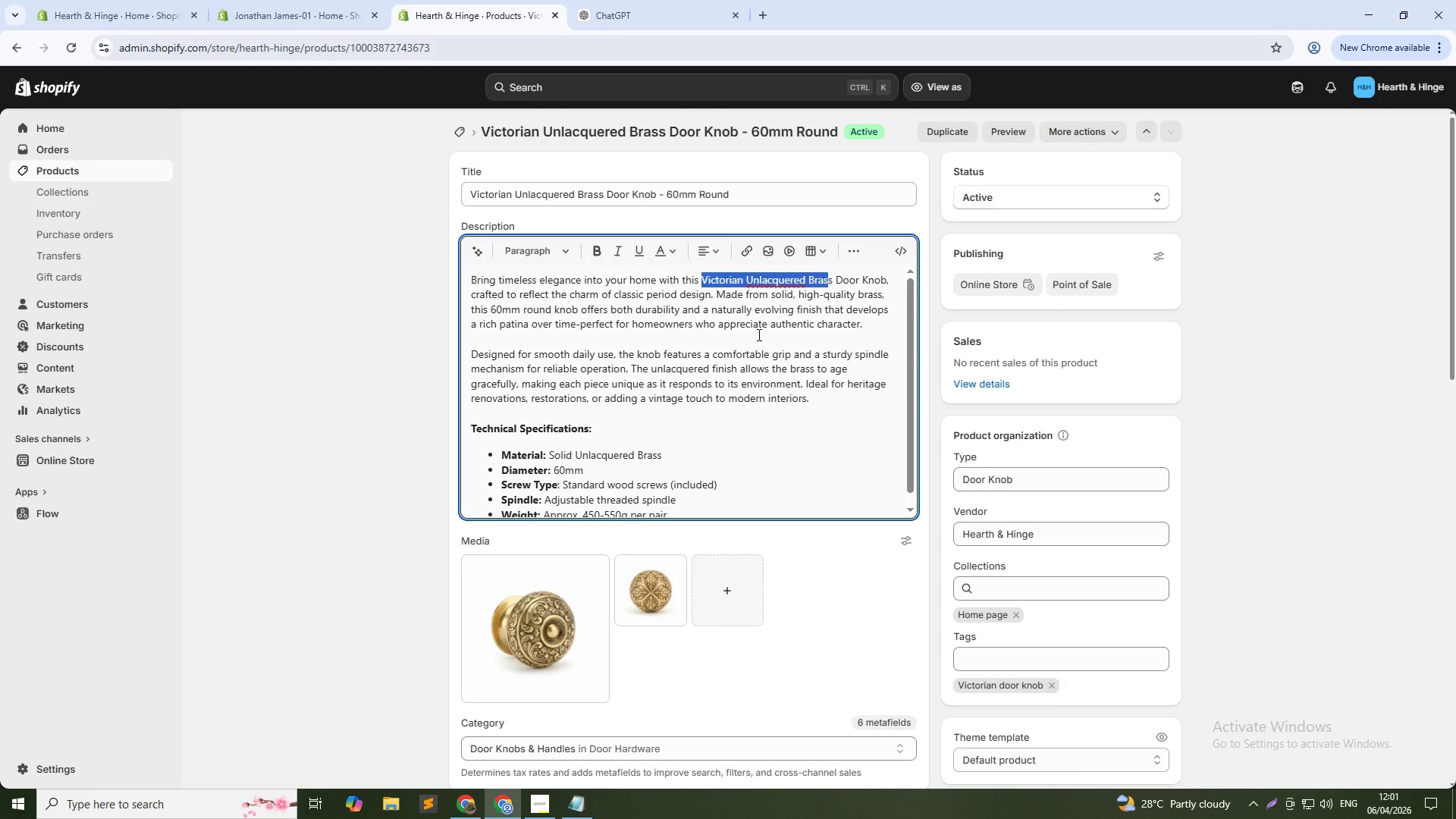 
key(Shift+ArrowRight)
 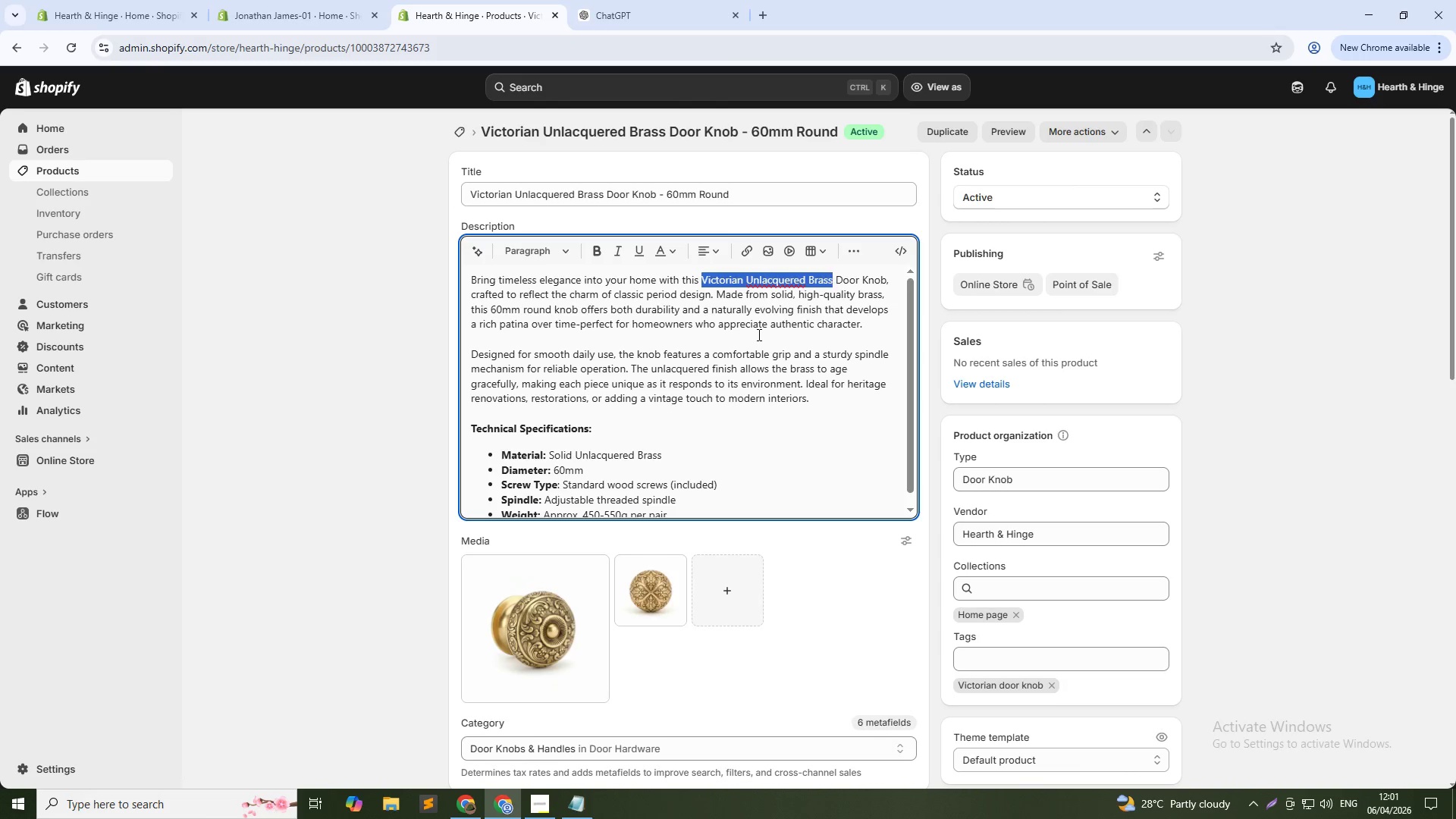 
key(Shift+ArrowRight)
 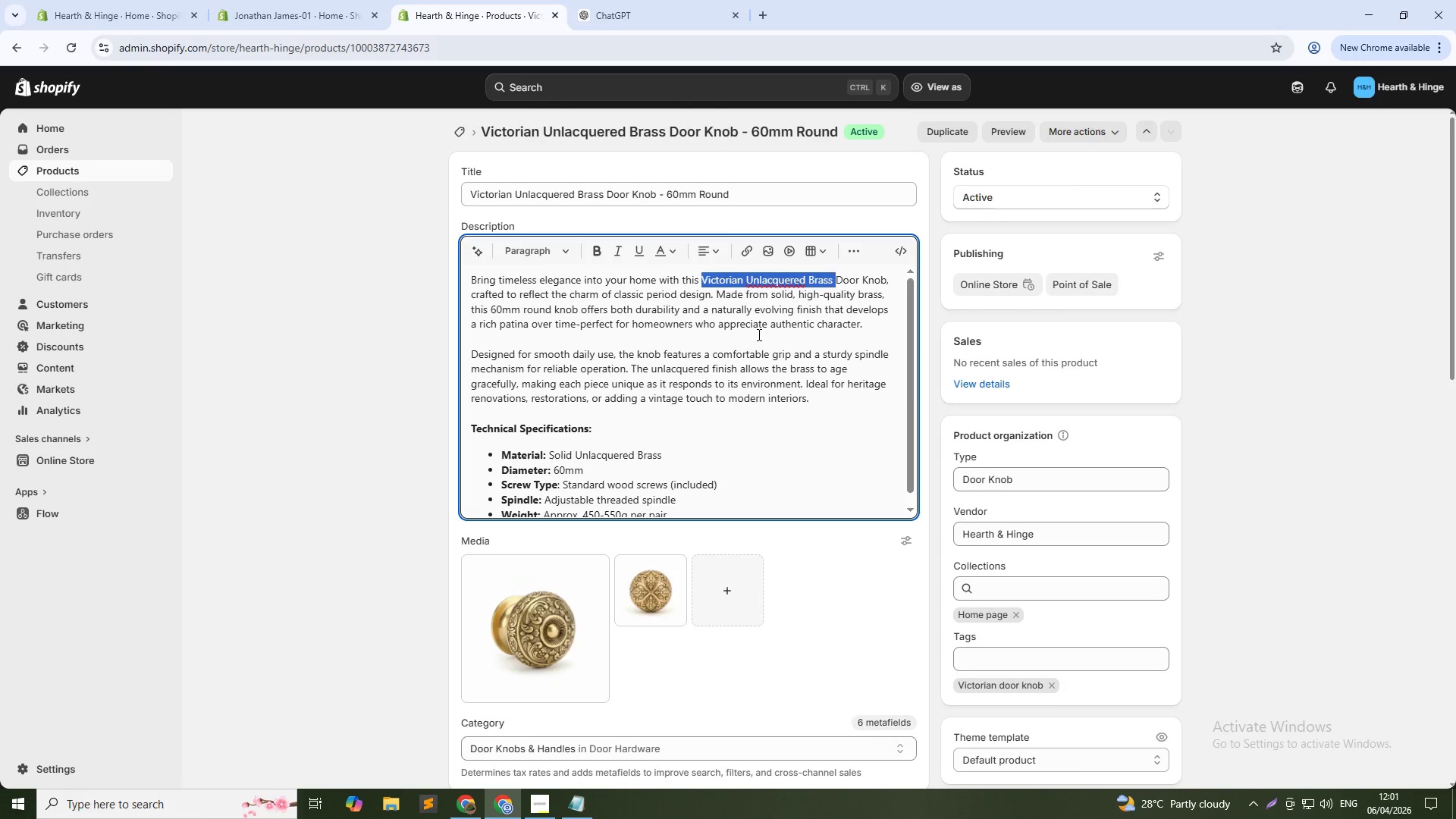 
key(Shift+ArrowRight)
 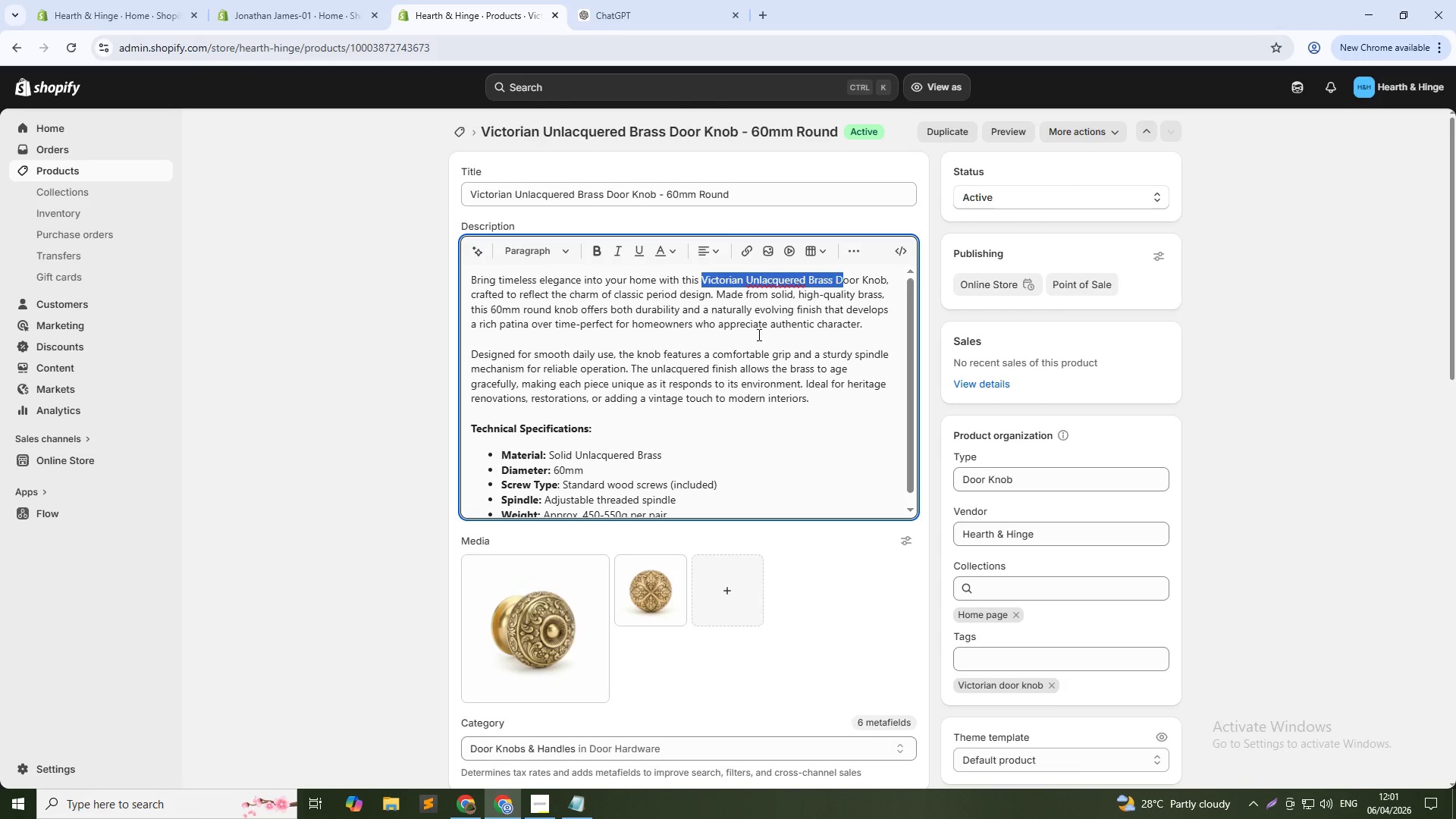 
key(Shift+ArrowRight)
 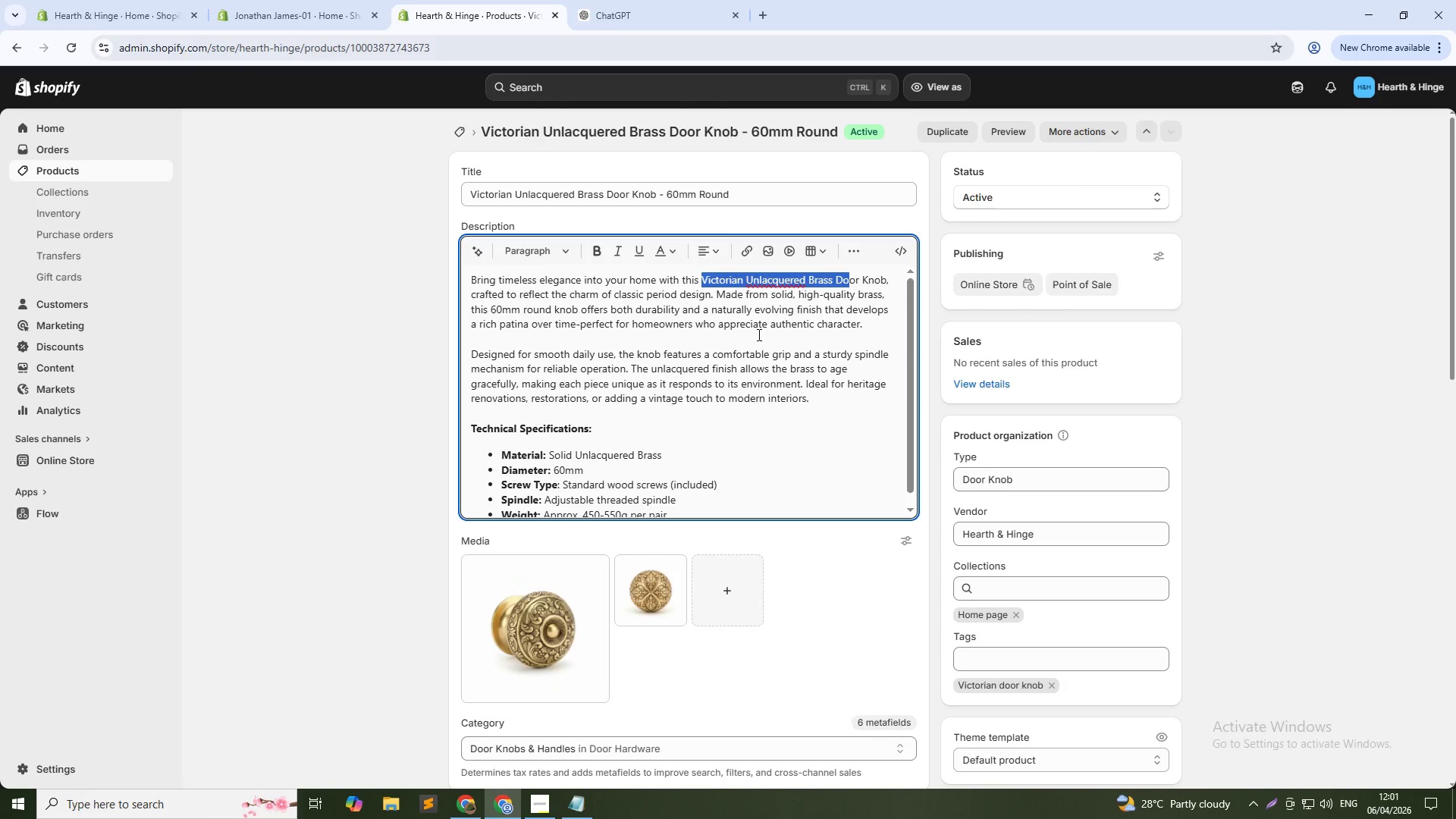 
key(Shift+ArrowRight)
 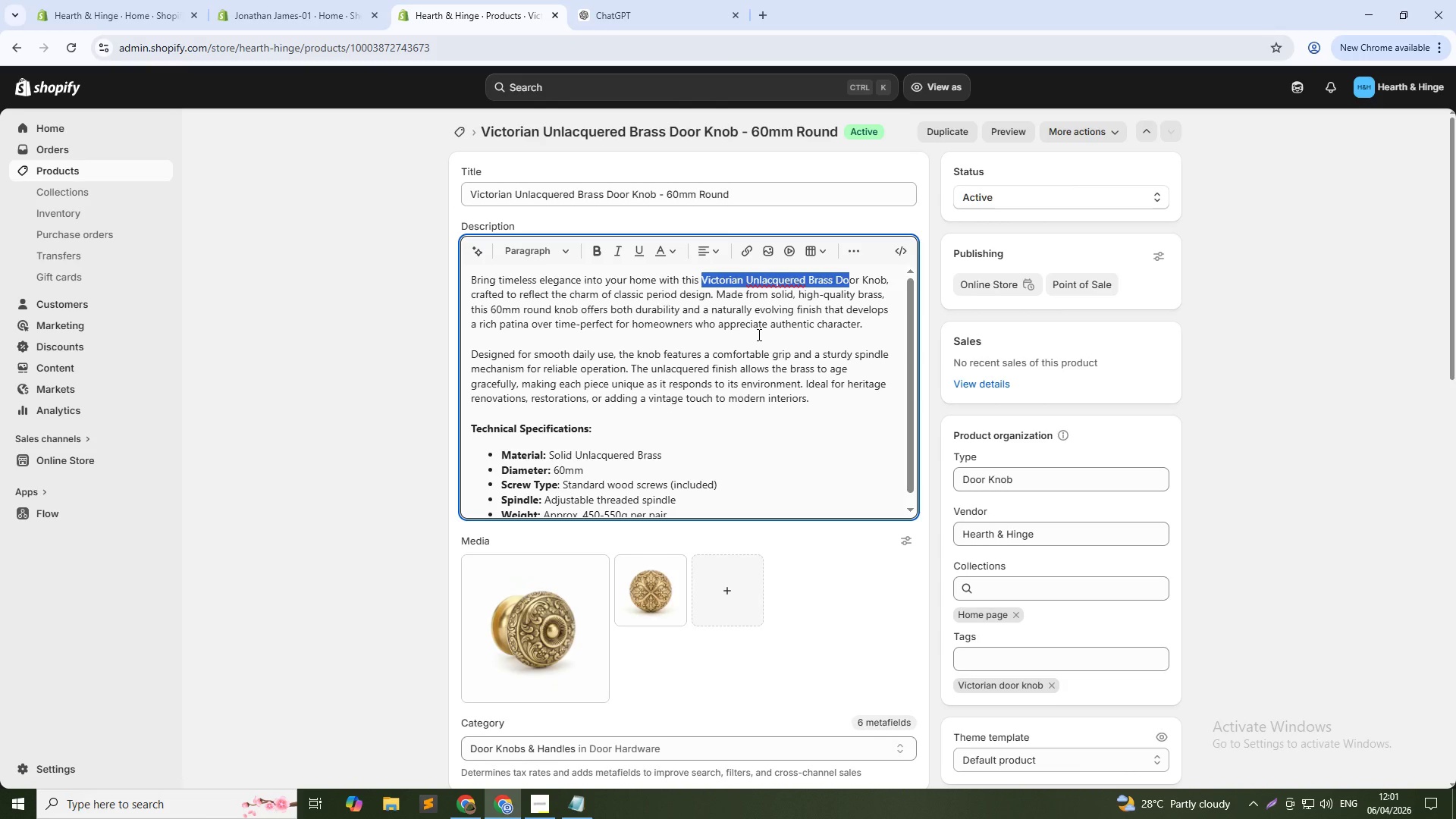 
key(Shift+ArrowRight)
 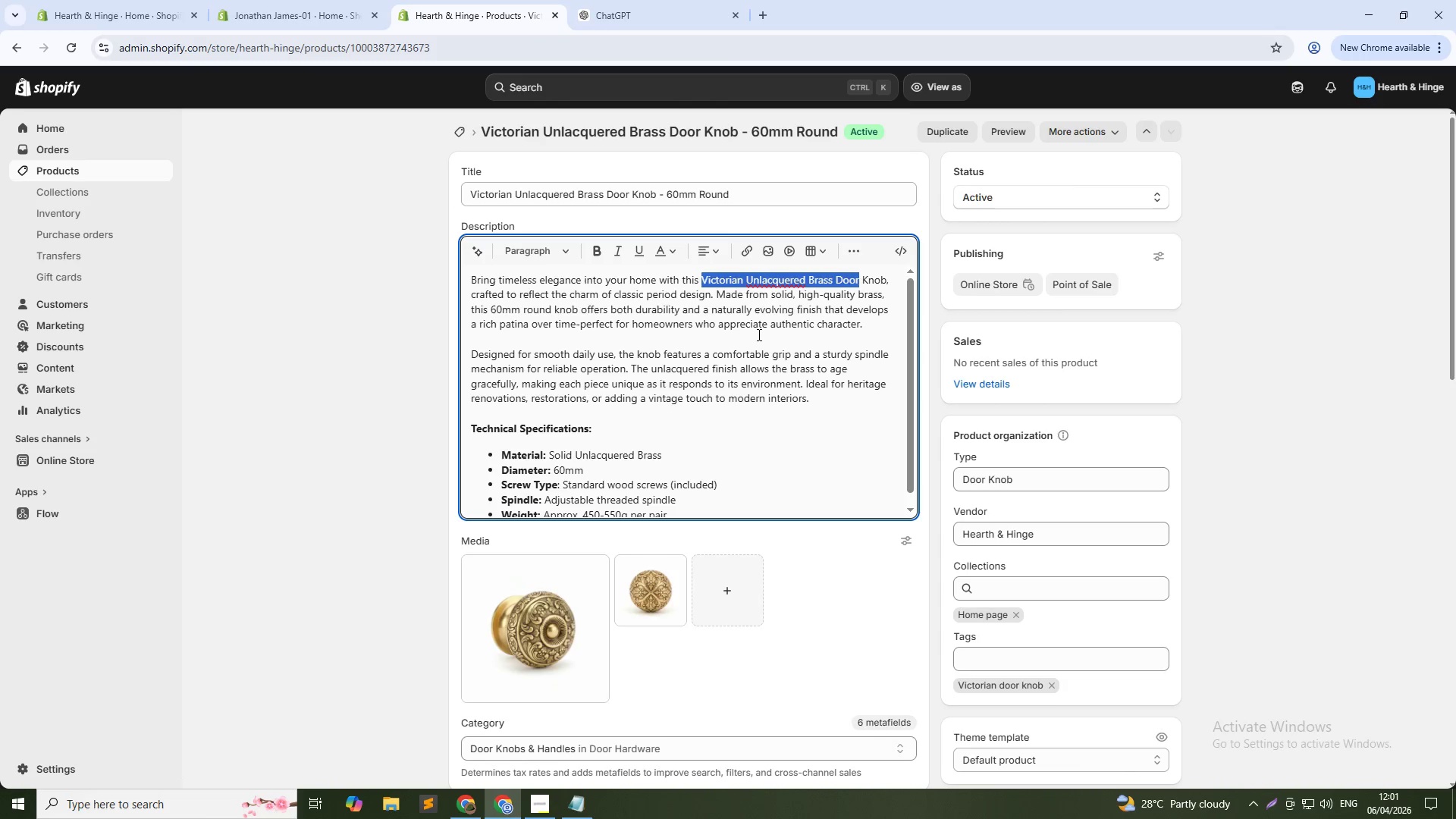 
key(Shift+ArrowRight)
 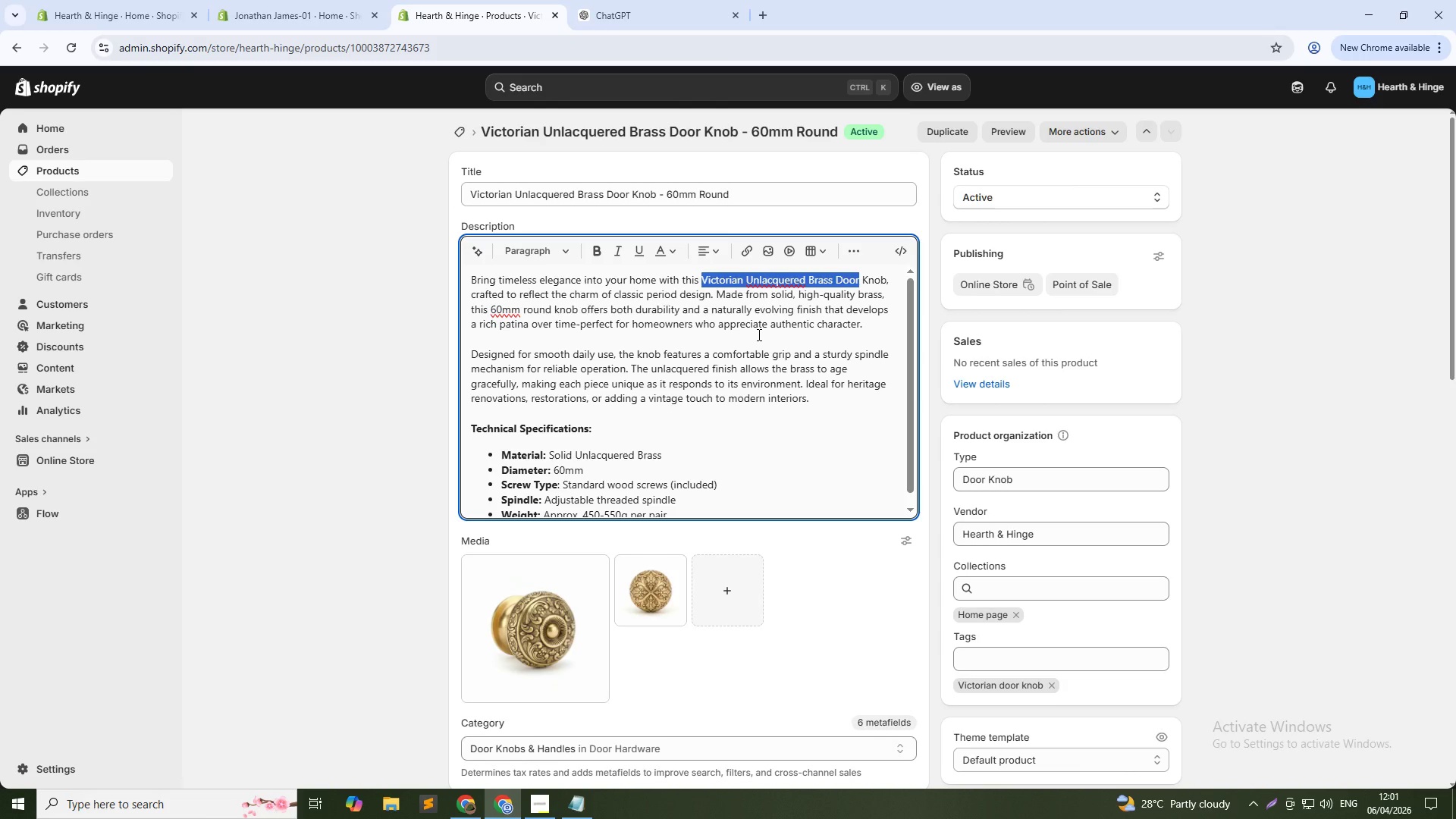 
key(Shift+ArrowRight)
 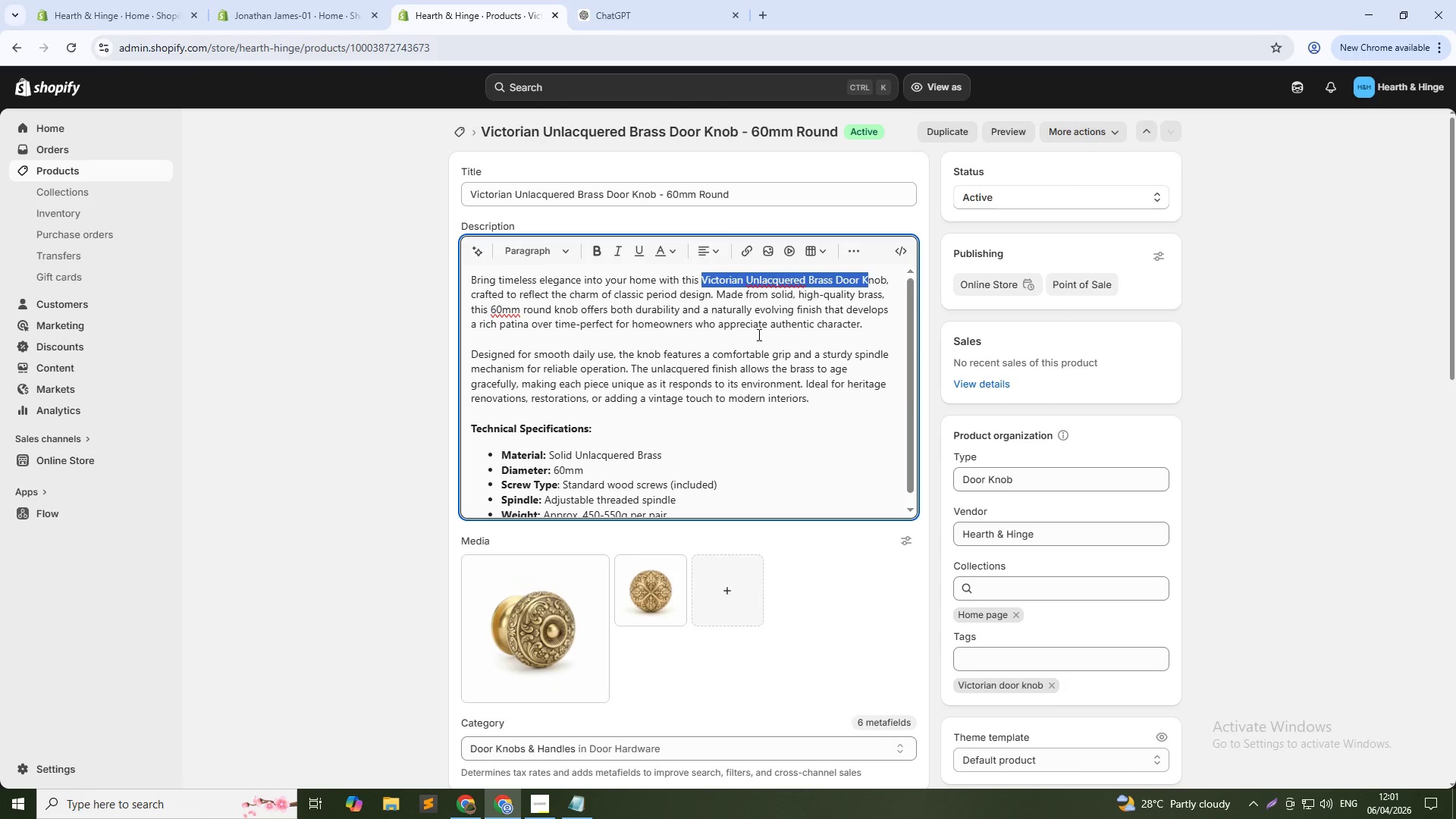 
key(Shift+ArrowRight)
 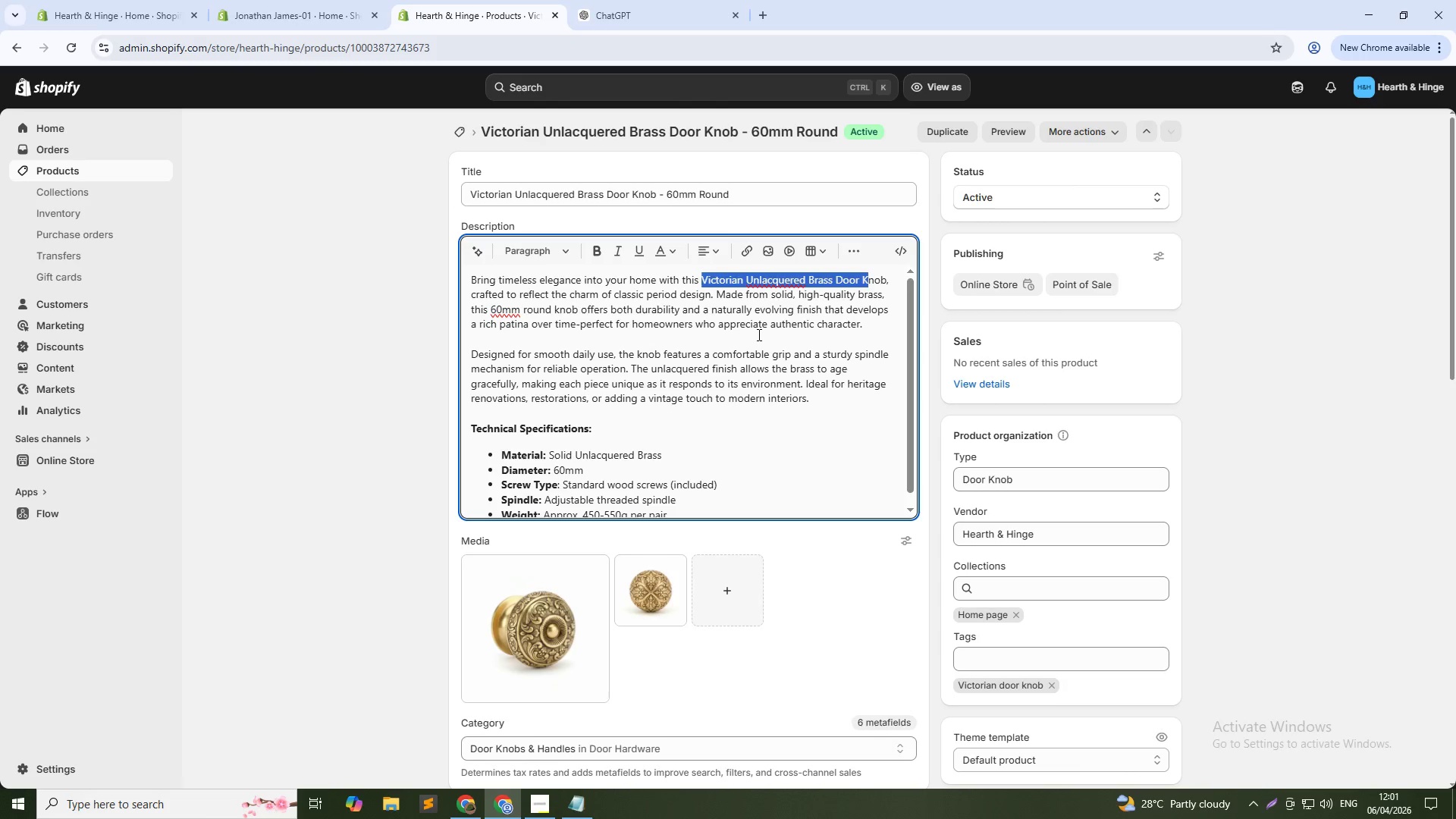 
key(Shift+ArrowRight)
 